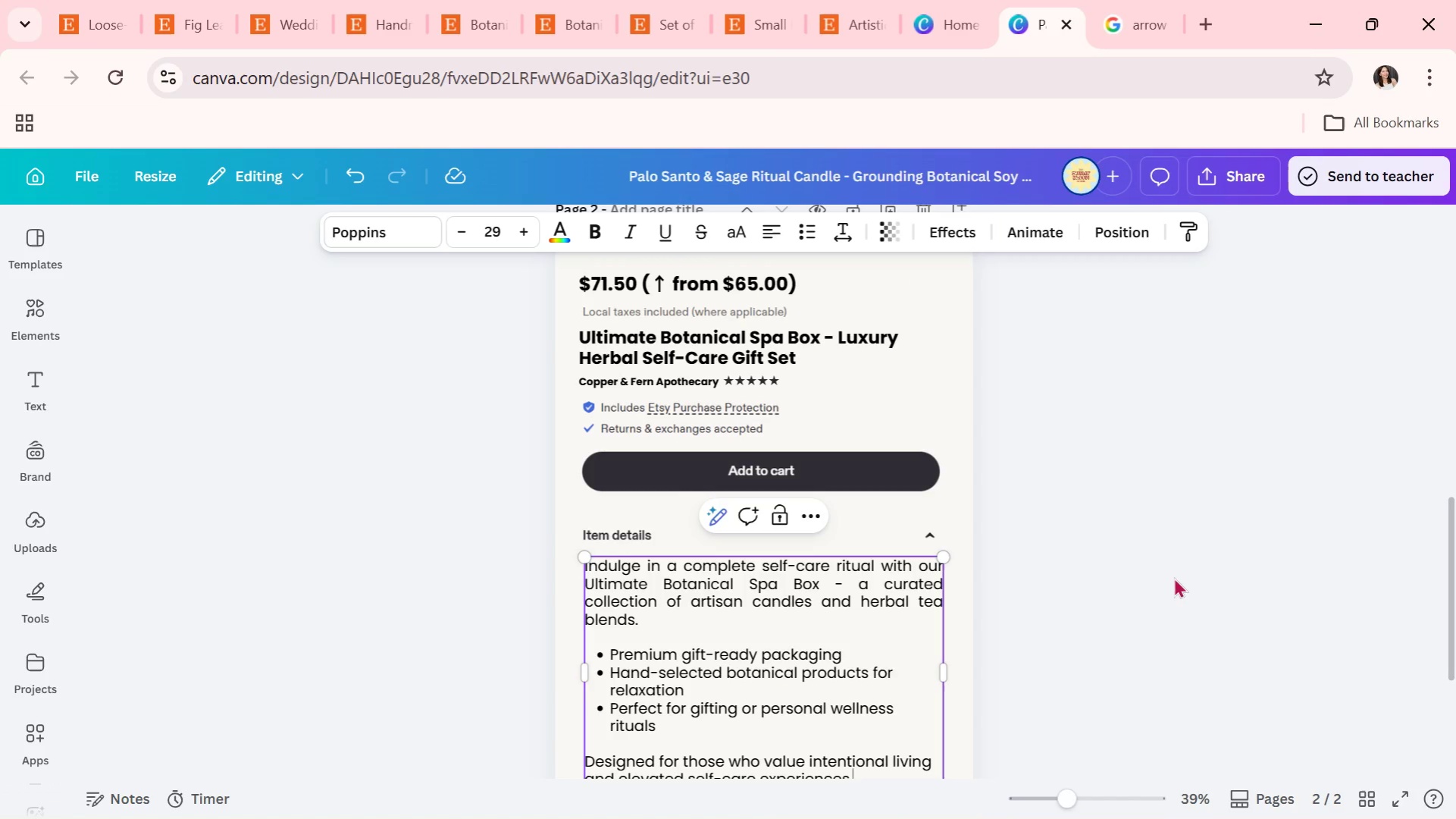 
wait(6.0)
 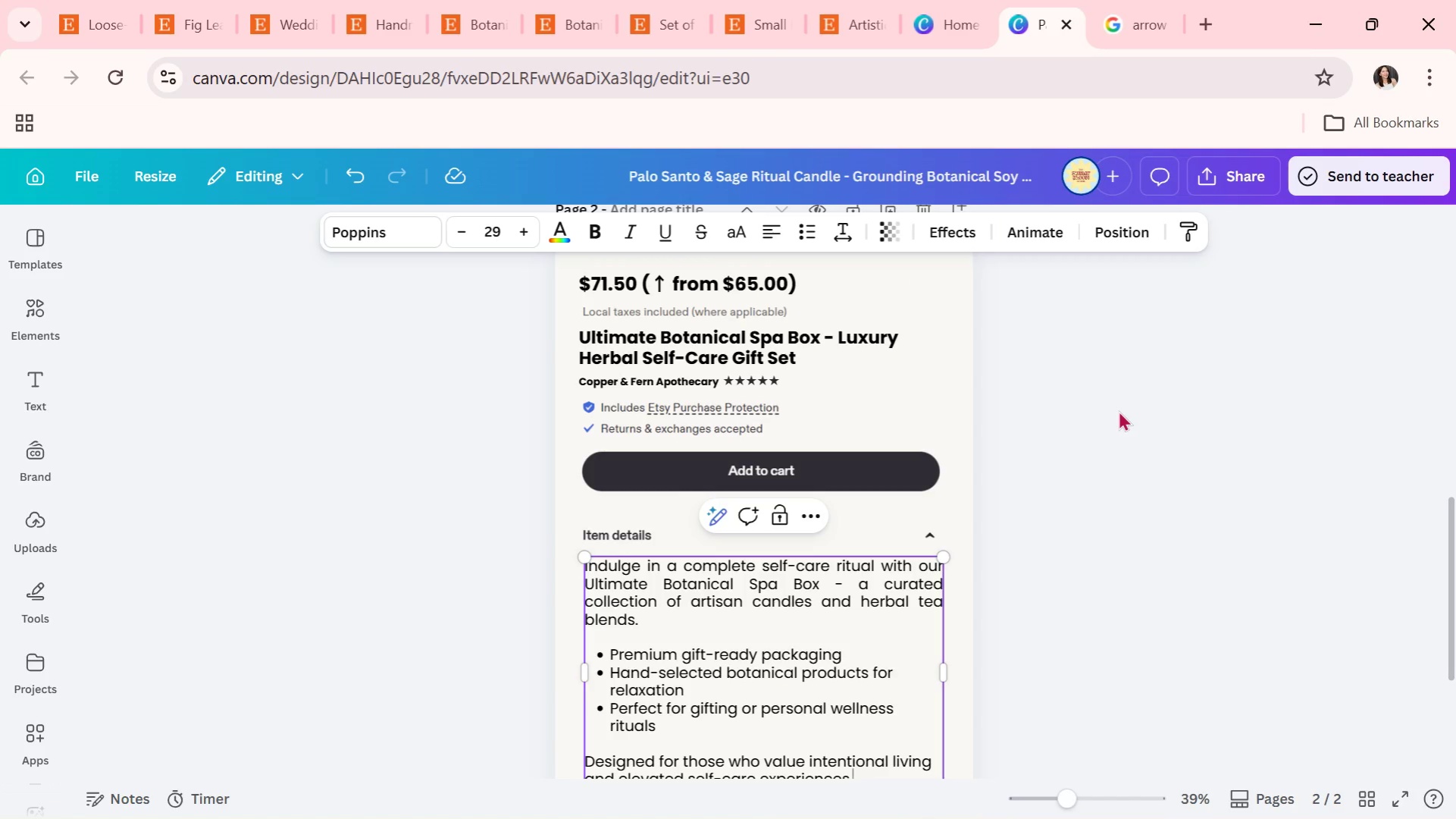 
left_click([1126, 563])
 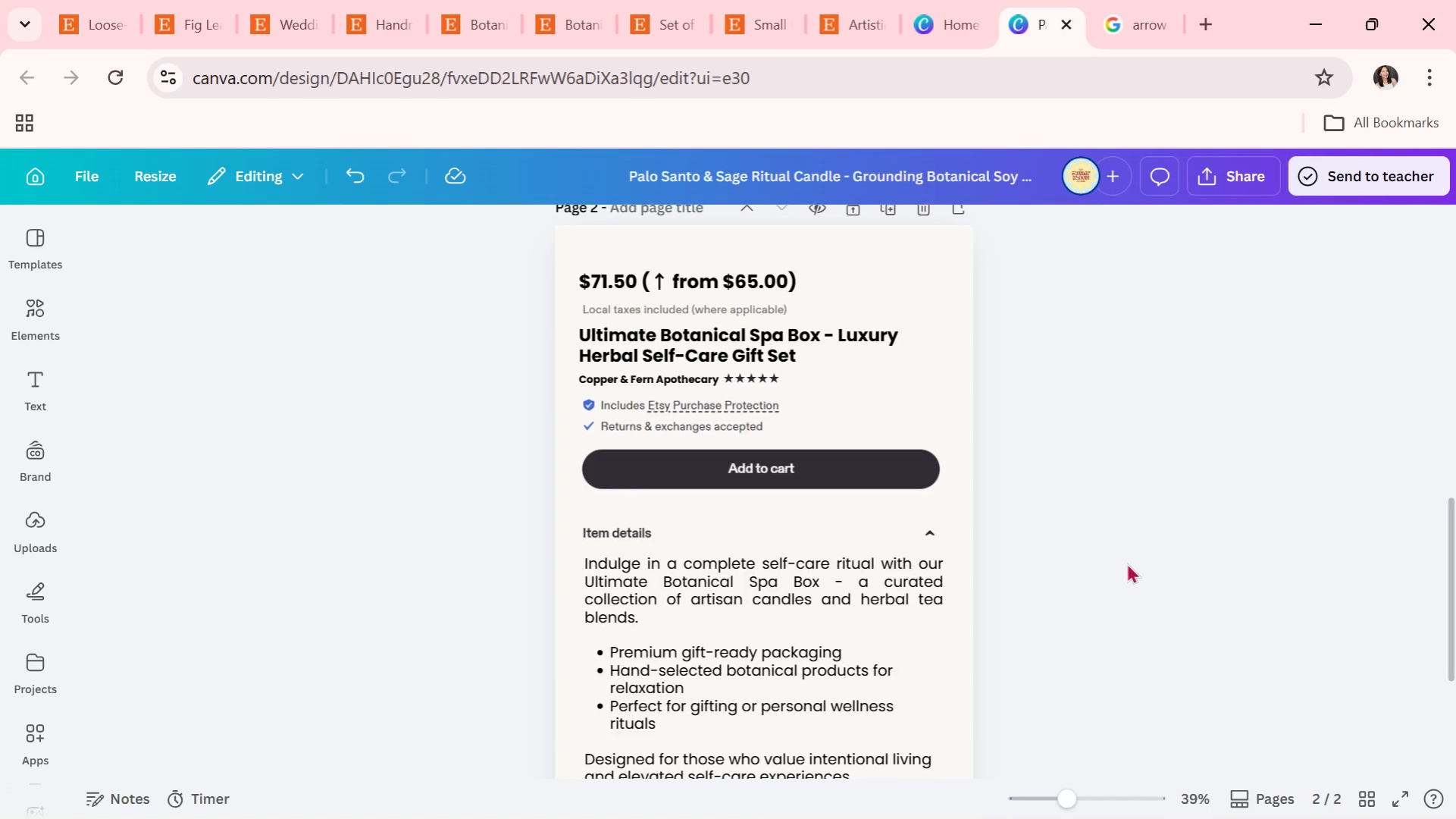 
scroll: coordinate [1119, 597], scroll_direction: up, amount: 2.0
 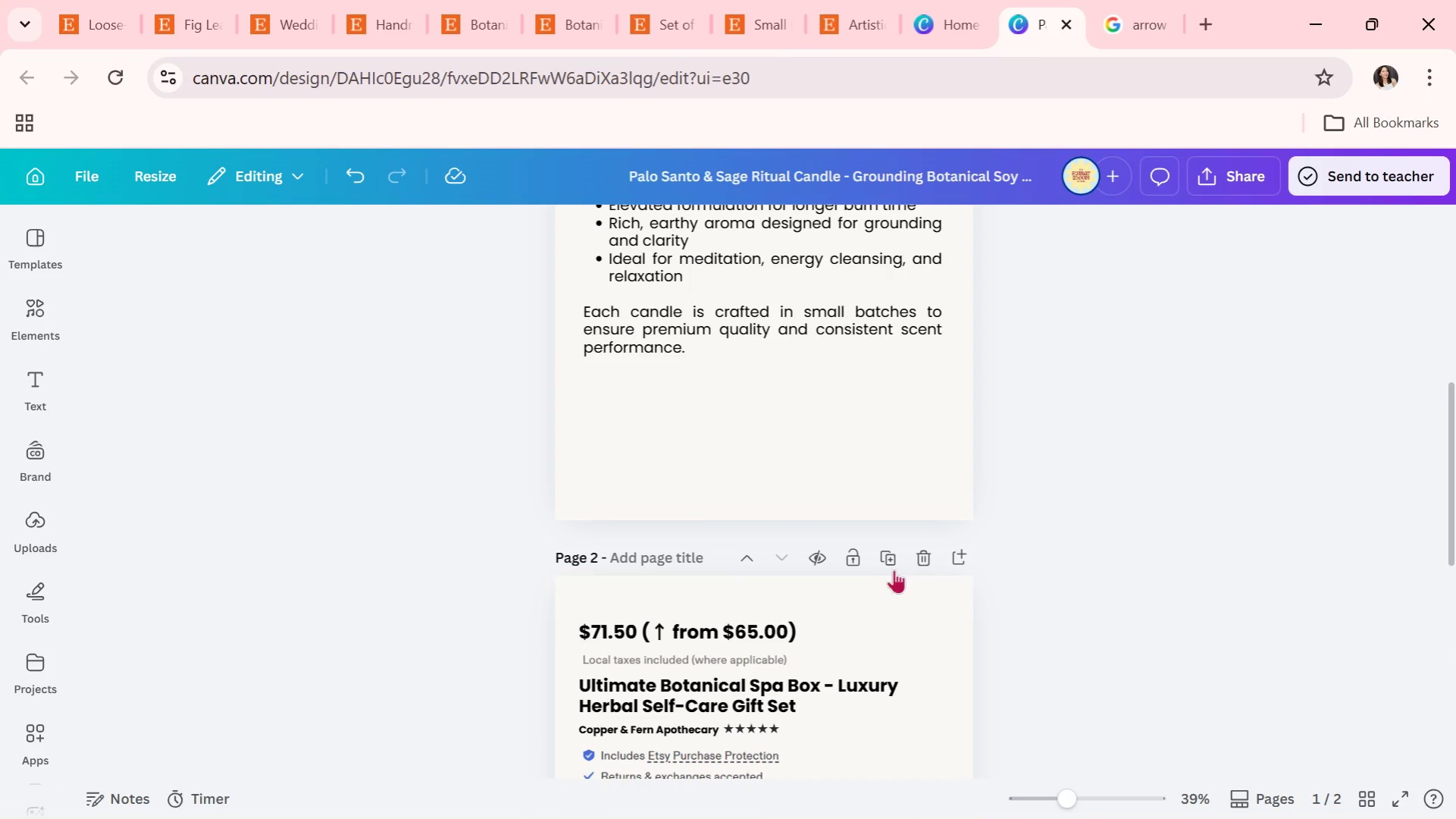 
left_click([891, 562])
 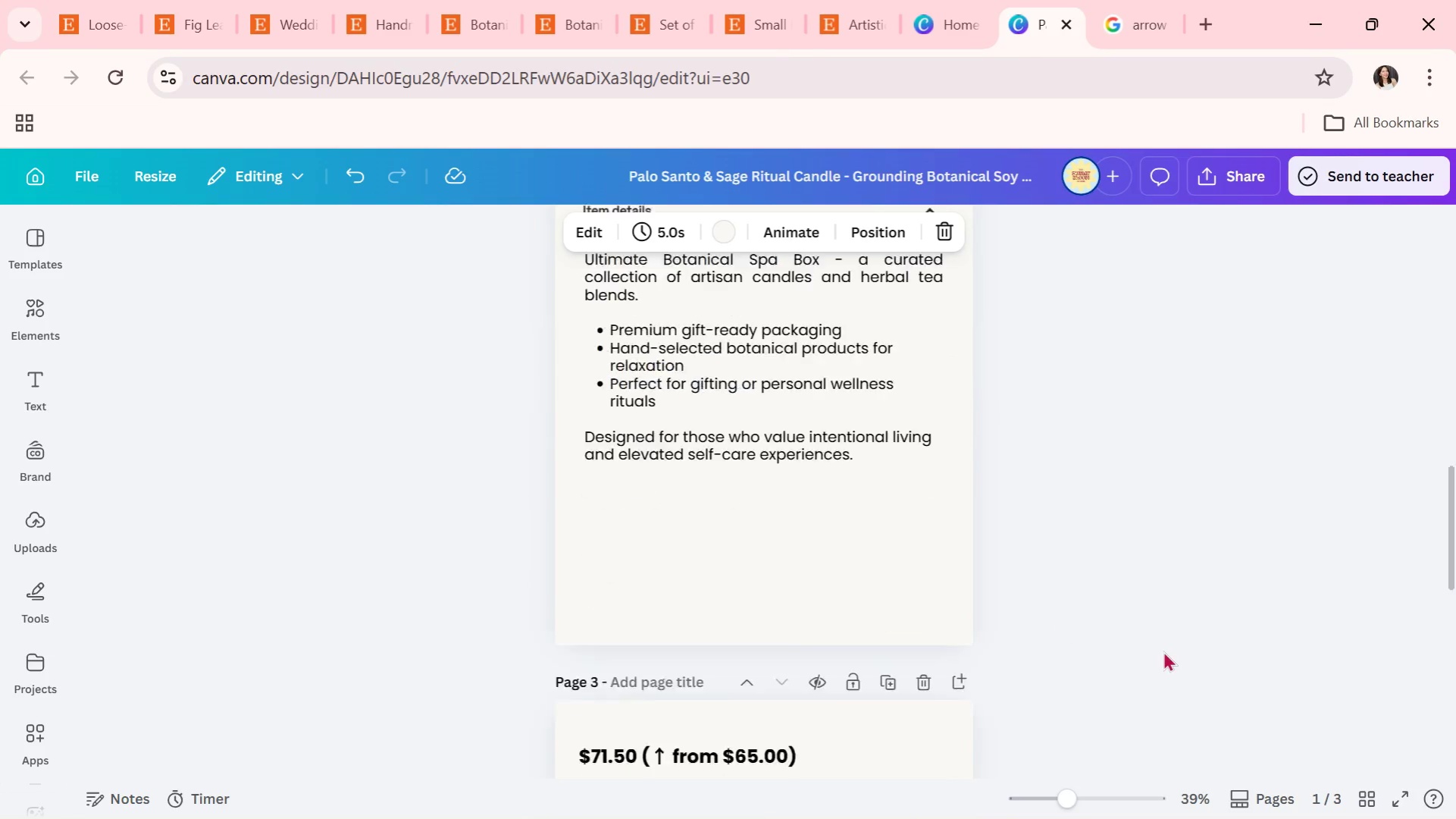 
scroll: coordinate [1164, 651], scroll_direction: down, amount: 5.0
 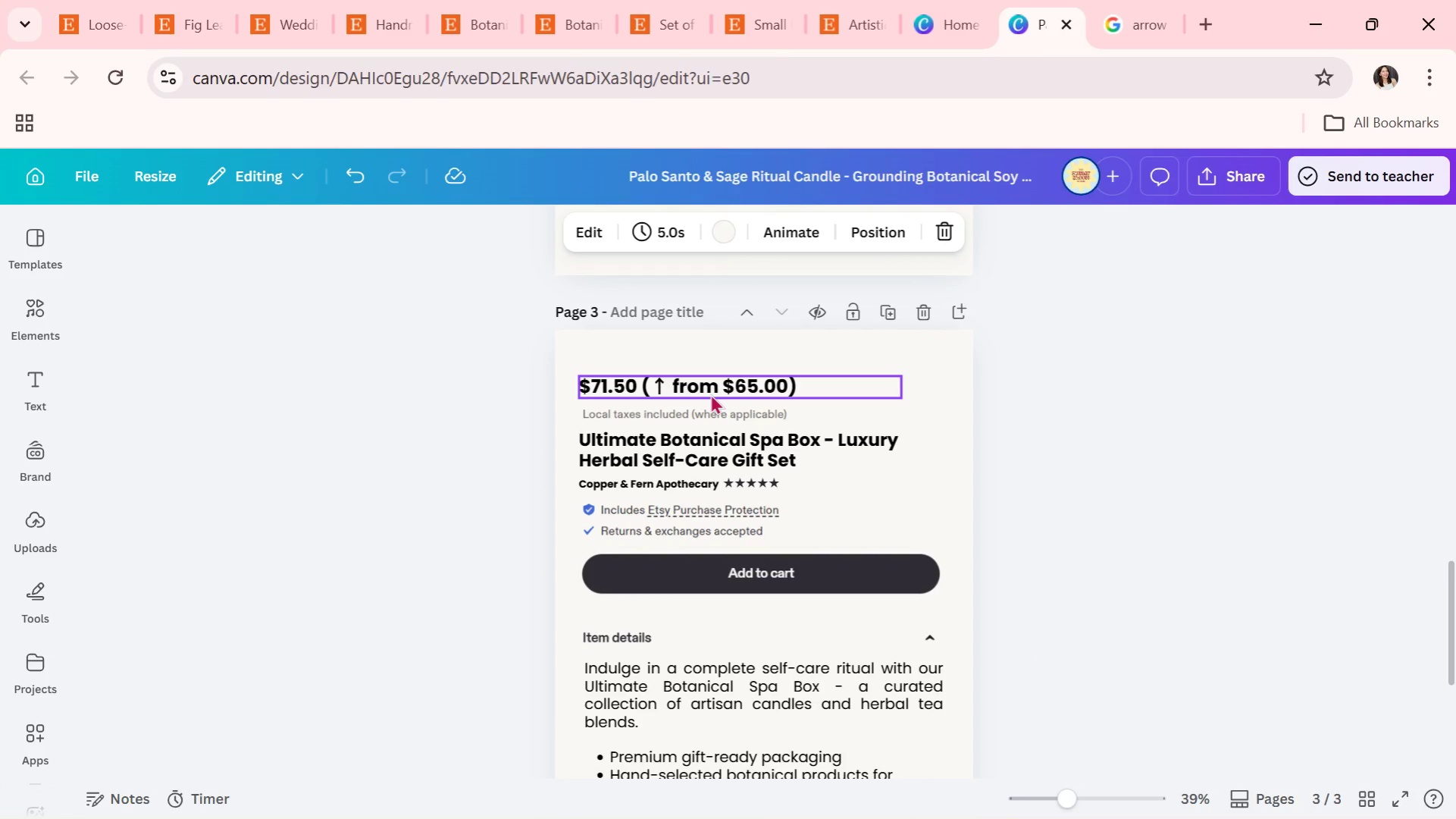 
wait(5.1)
 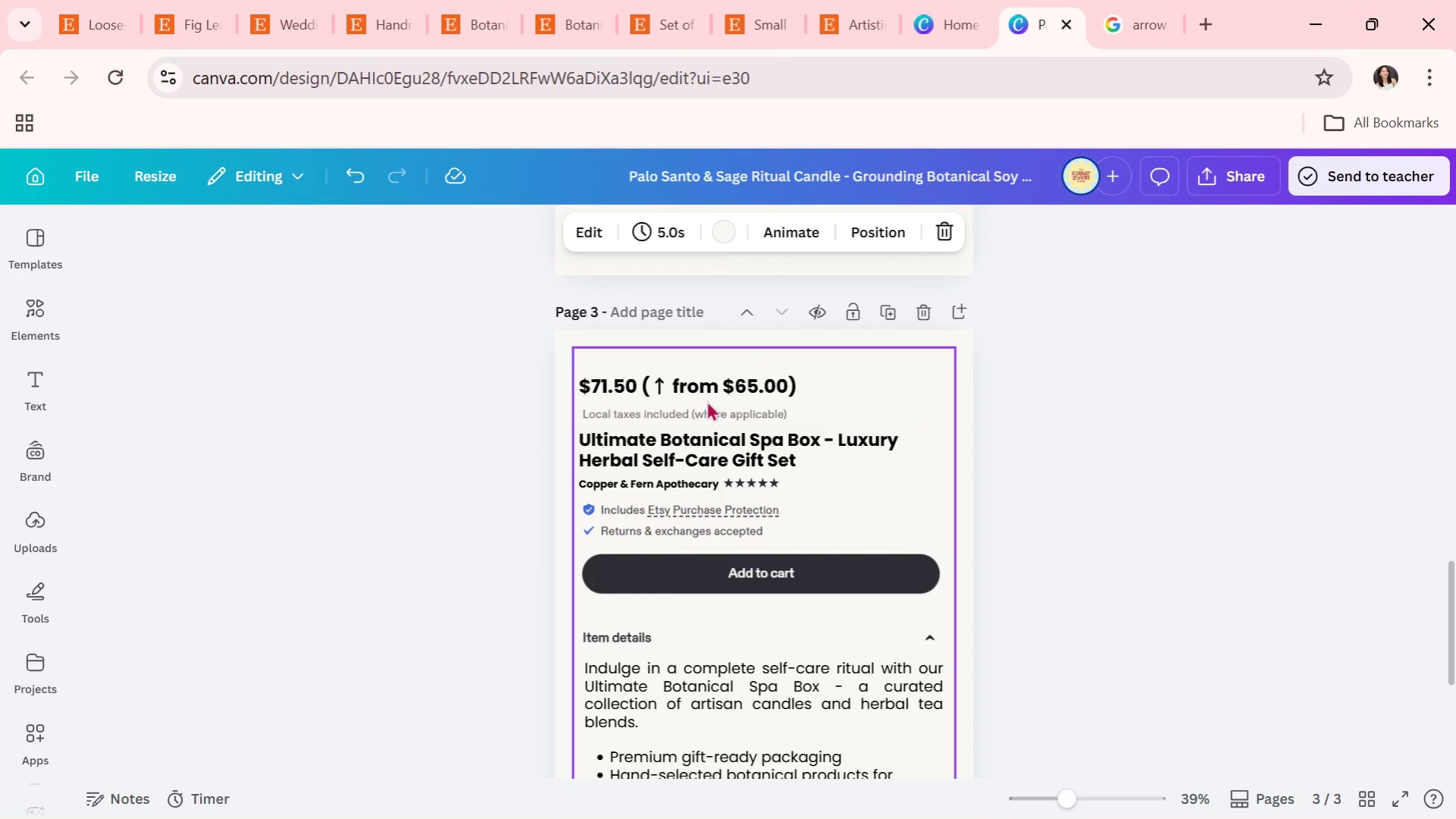 
double_click([608, 379])
 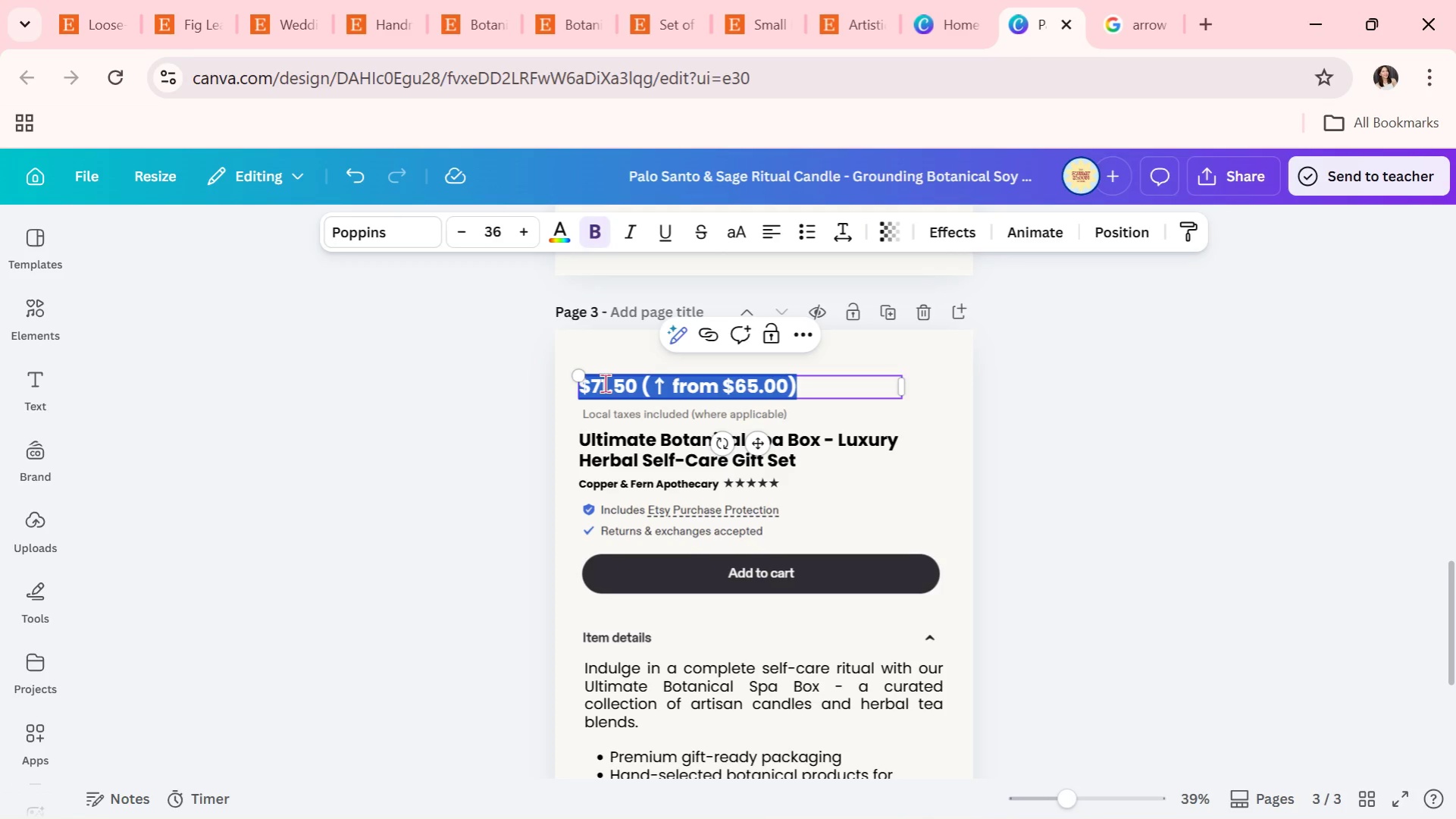 
triple_click([605, 383])
 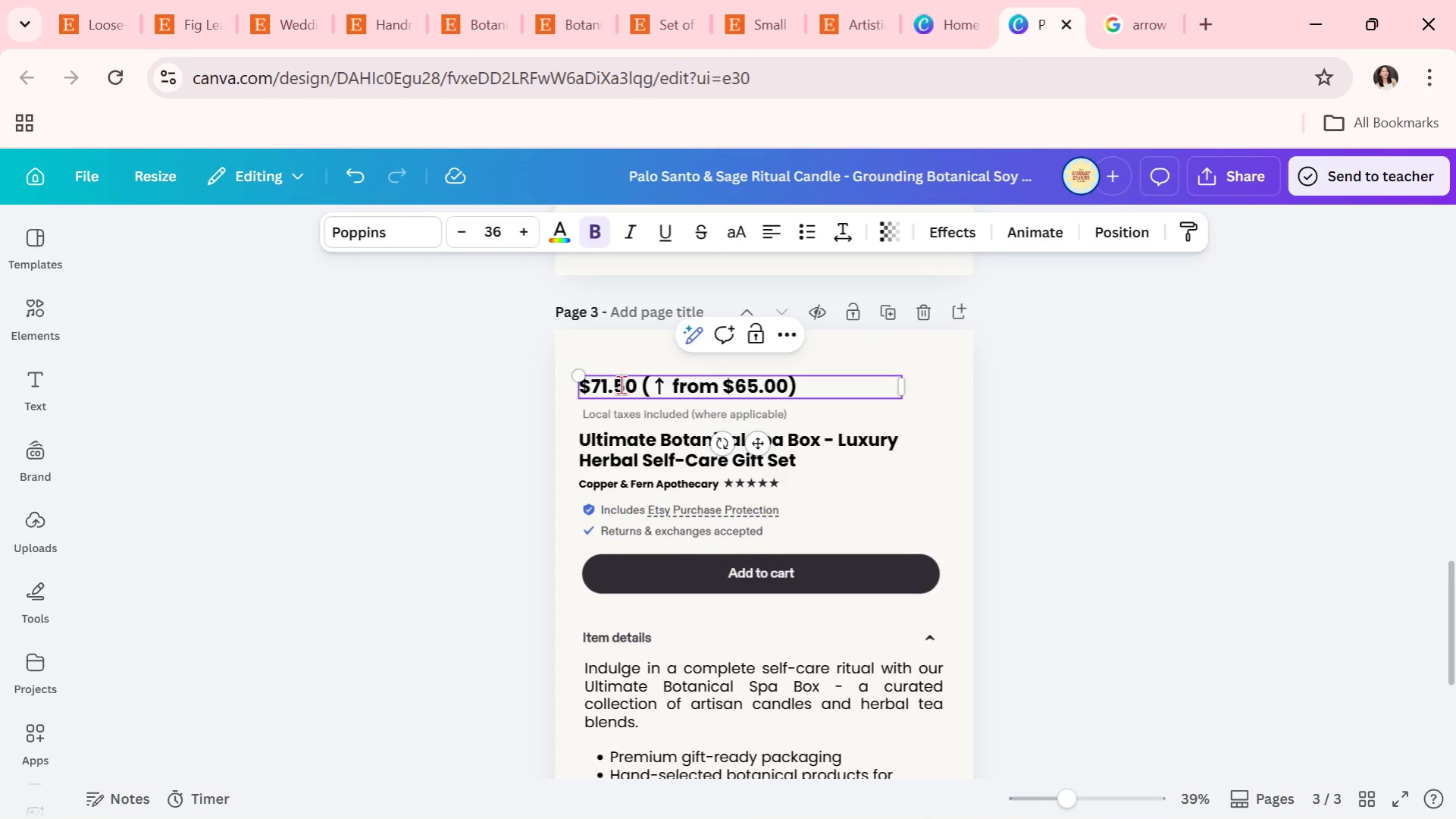 
key(Backspace)
key(Backspace)
type(41)
 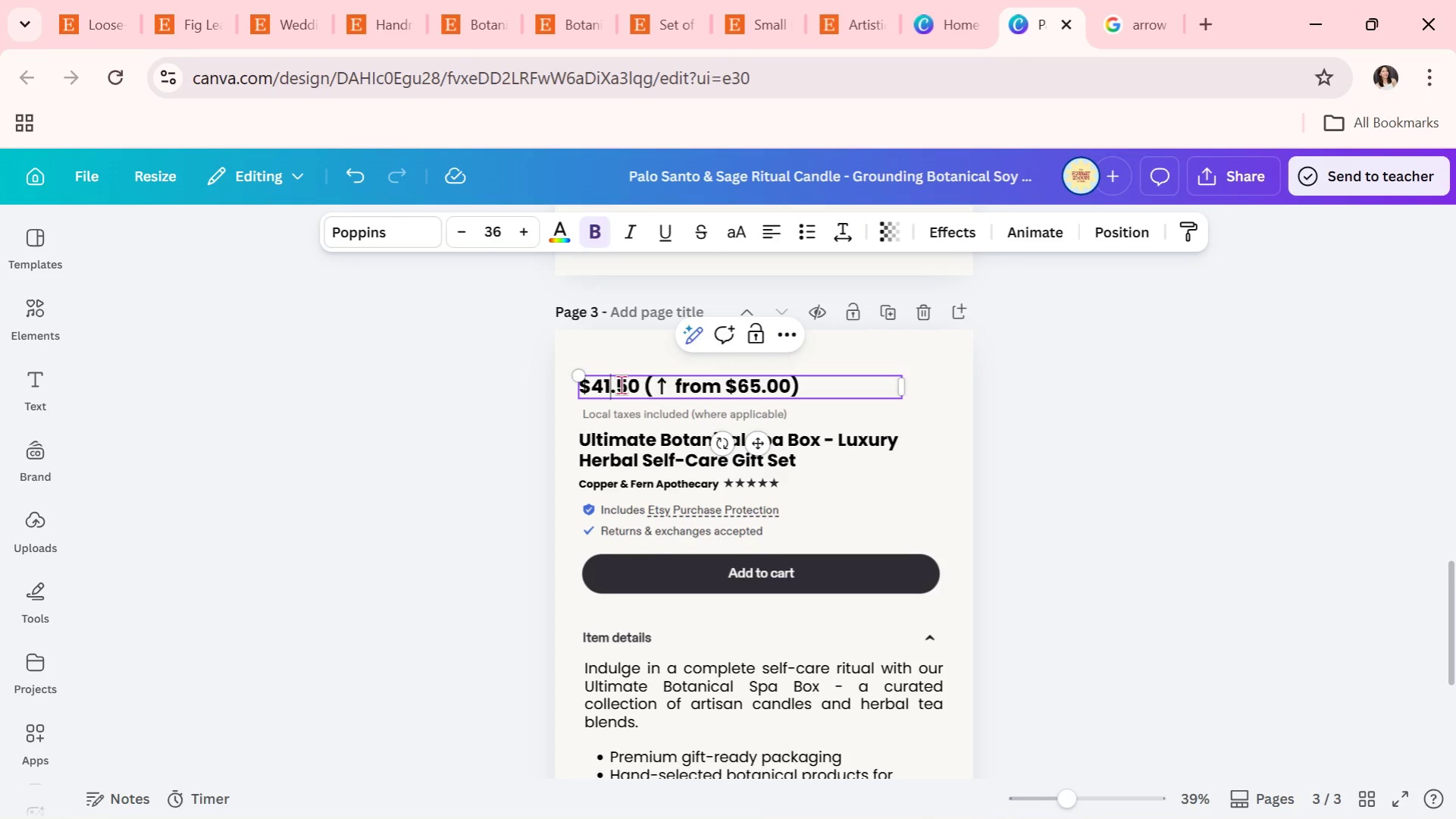 
key(ArrowRight)
 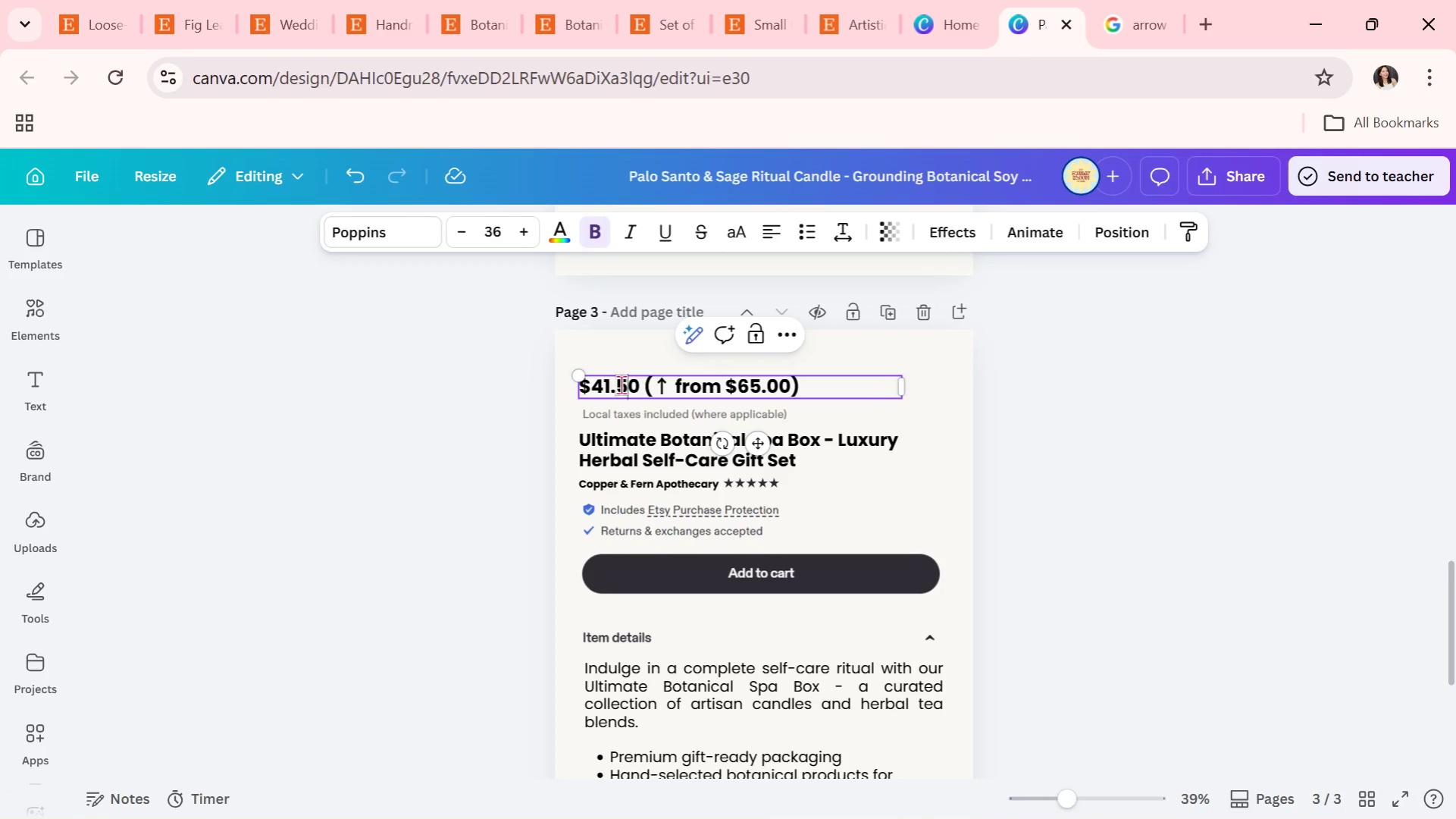 
key(ArrowRight)
 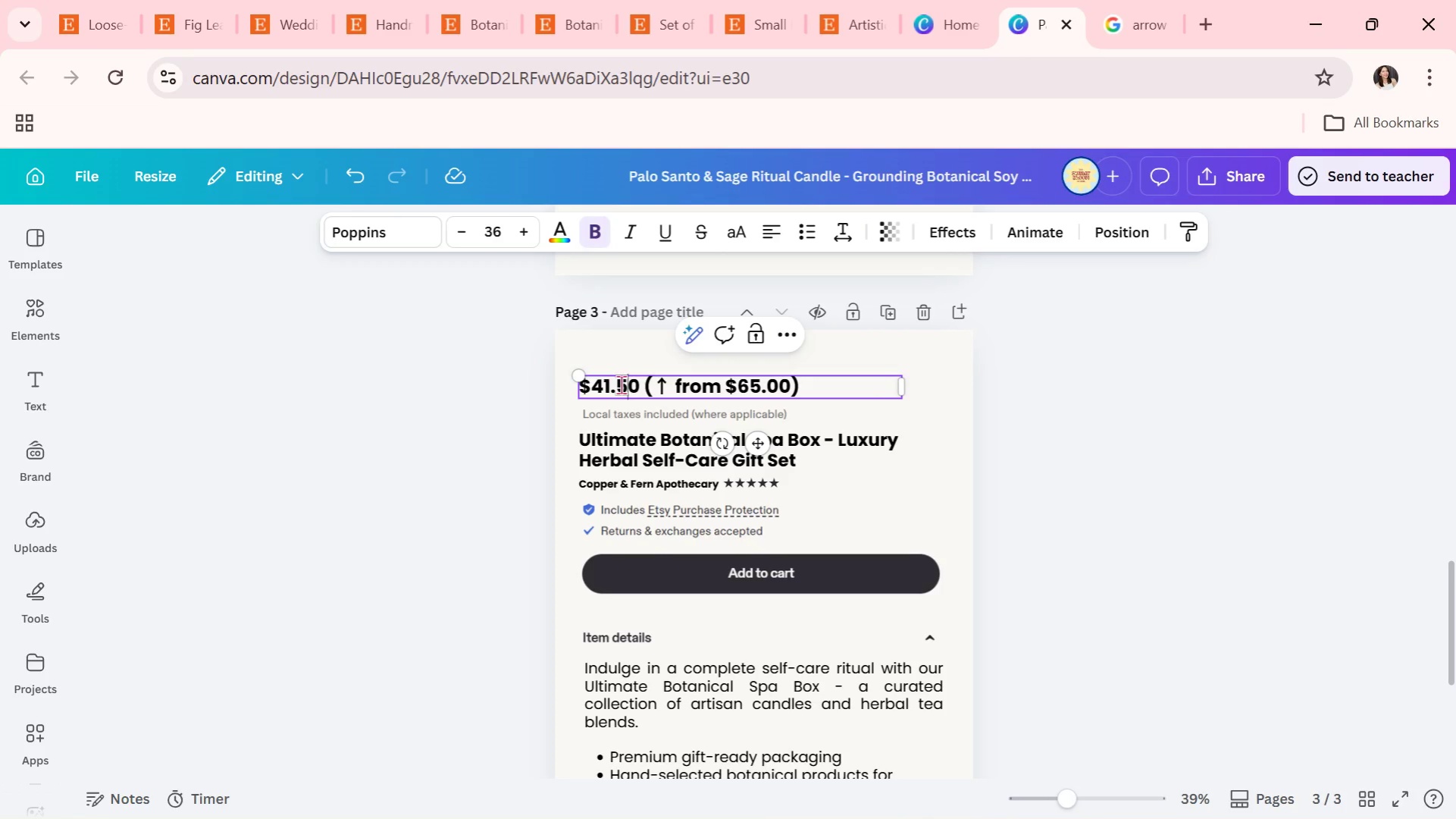 
key(ArrowRight)
 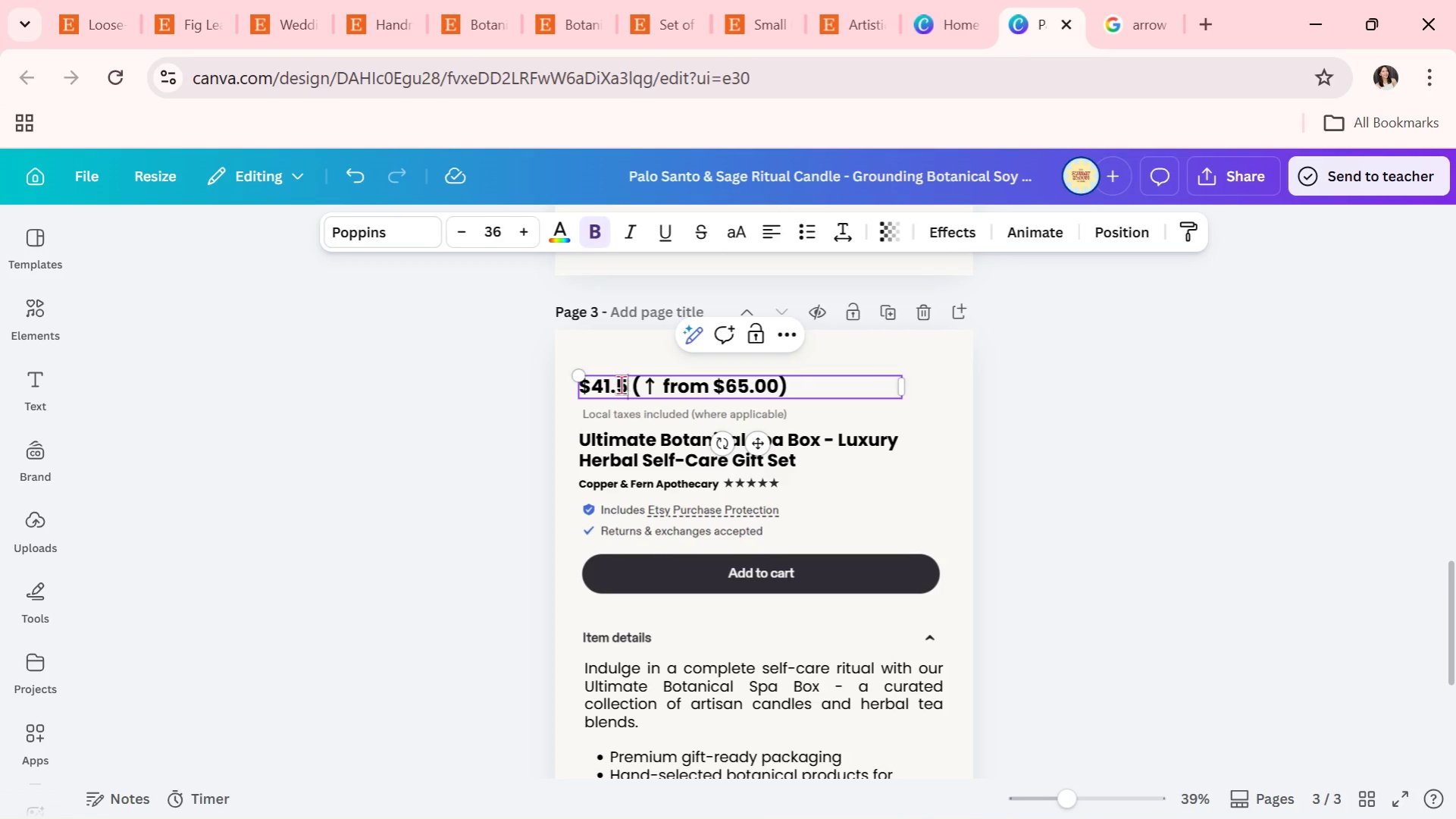 
key(Backspace)
key(Backspace)
type(84)
 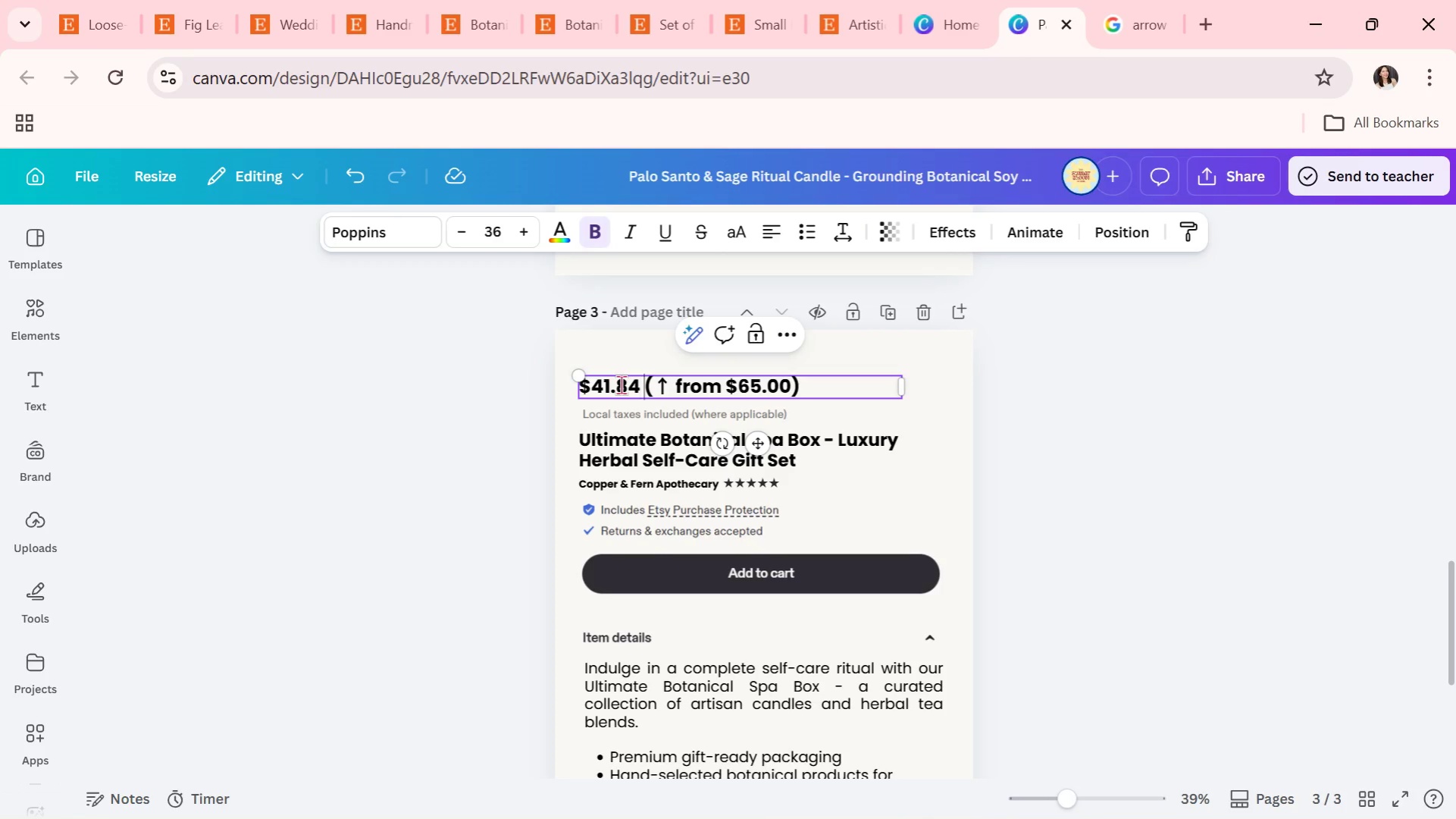 
key(ArrowRight)
 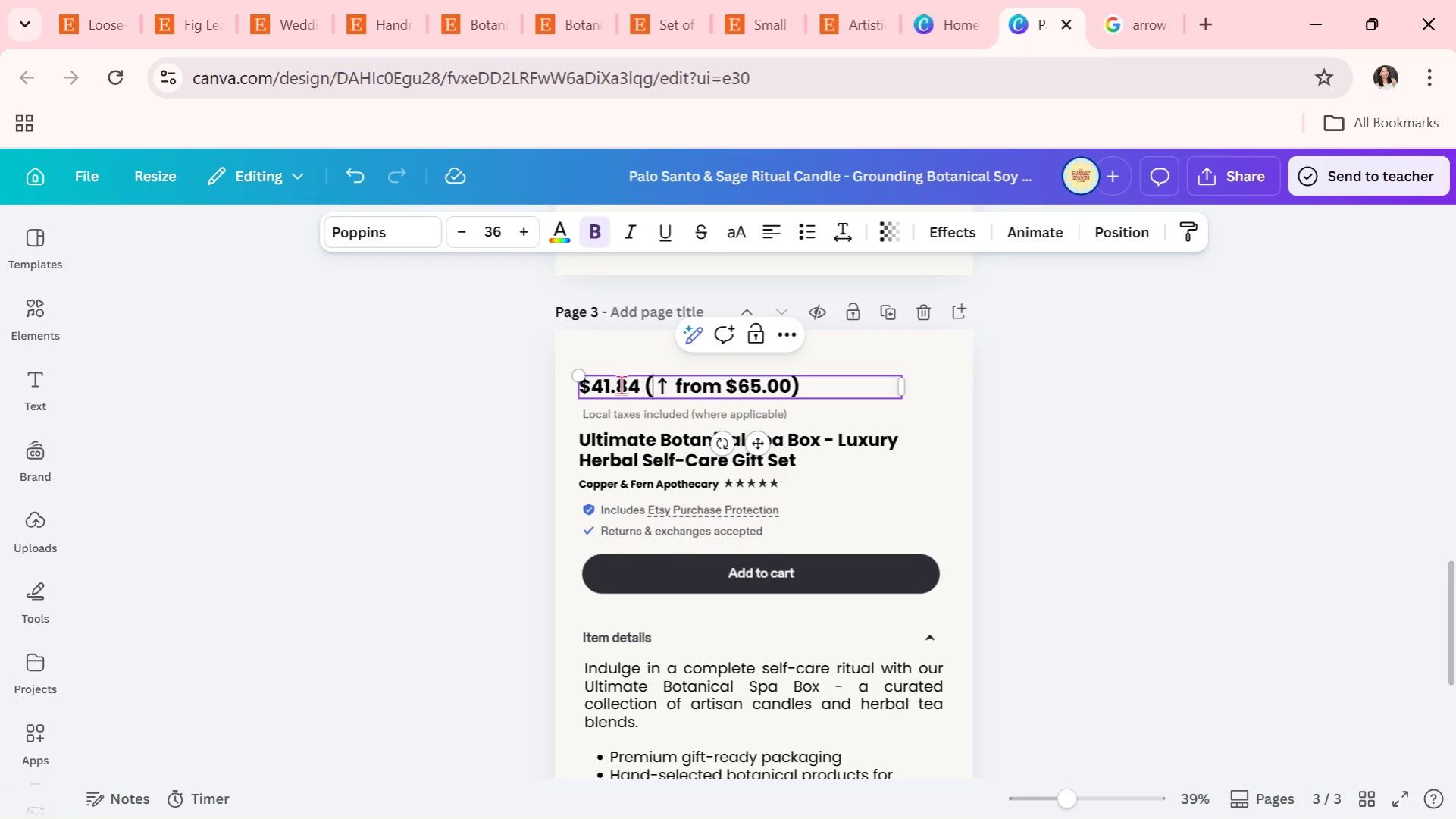 
key(ArrowRight)
 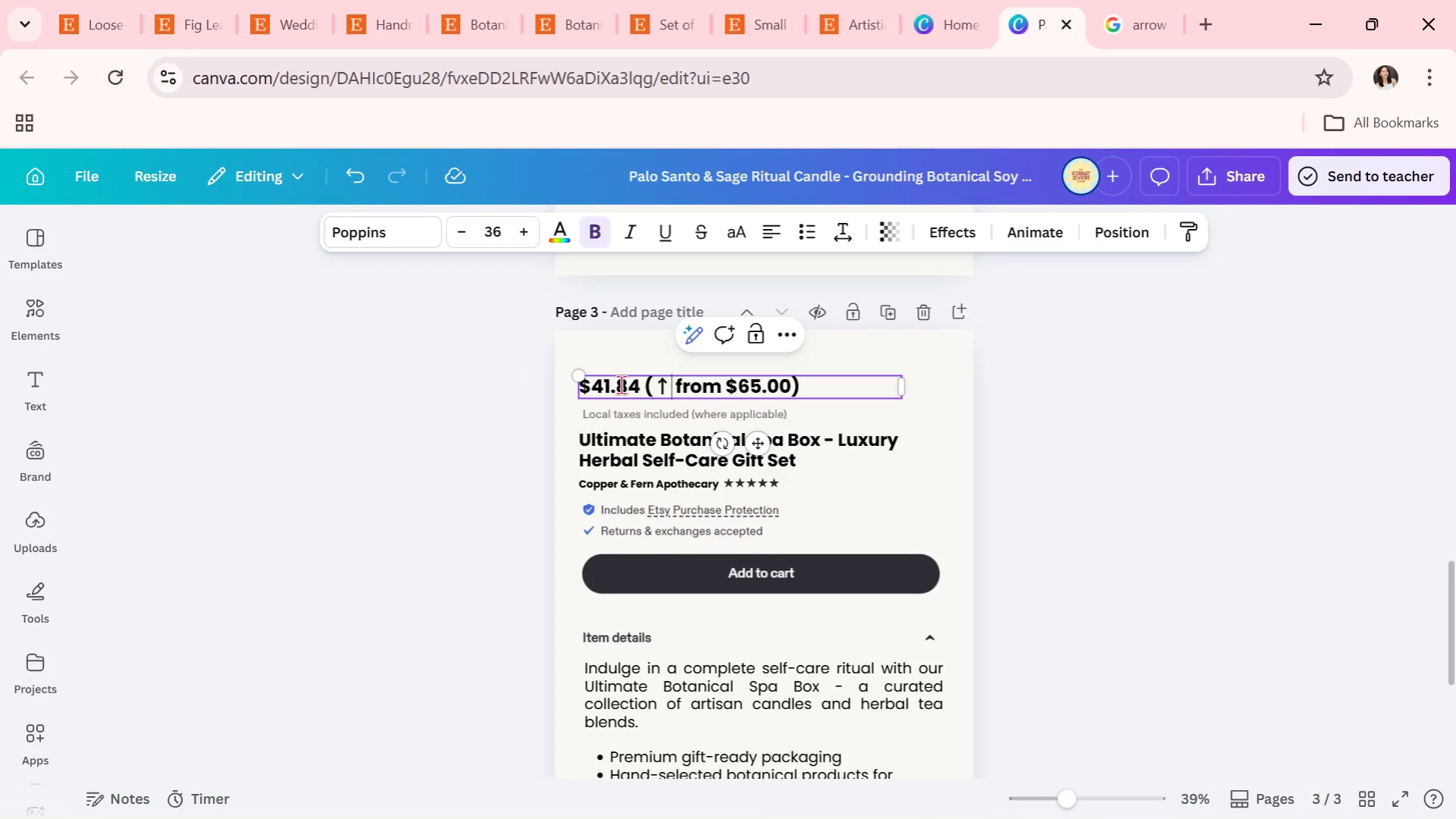 
key(ArrowRight)
 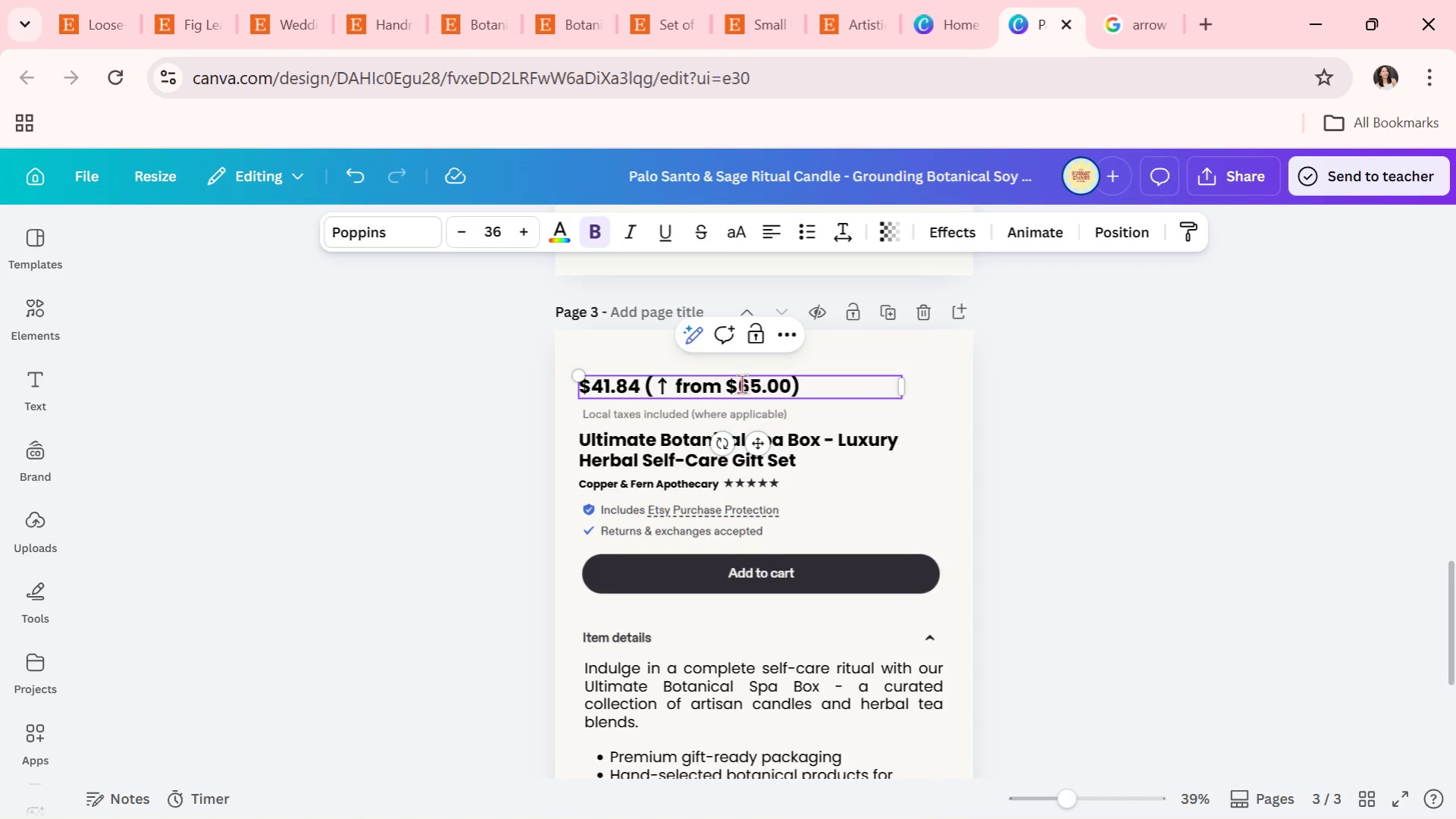 
left_click([760, 384])
 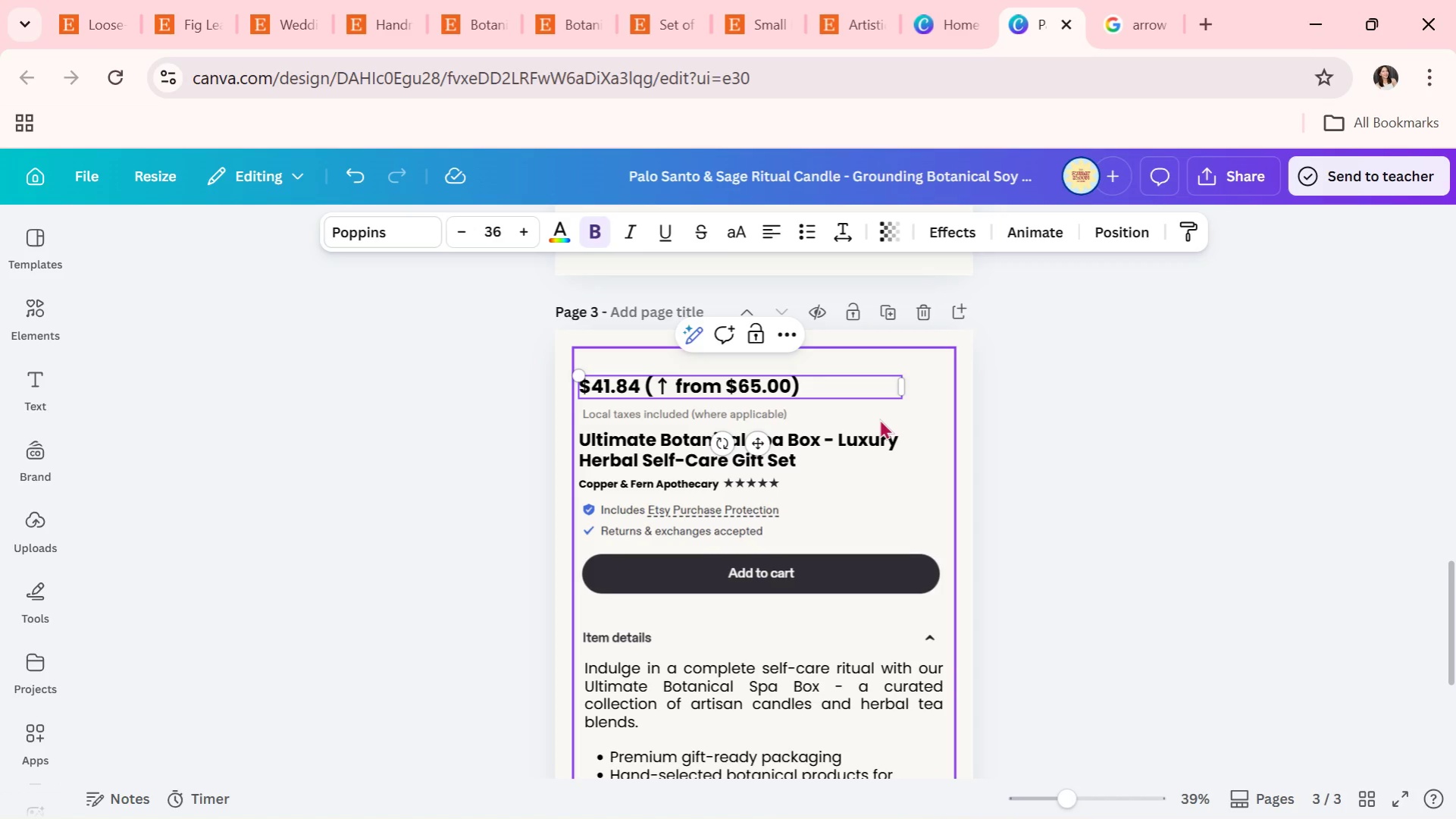 
key(Backspace)
key(Backspace)
type(38)
 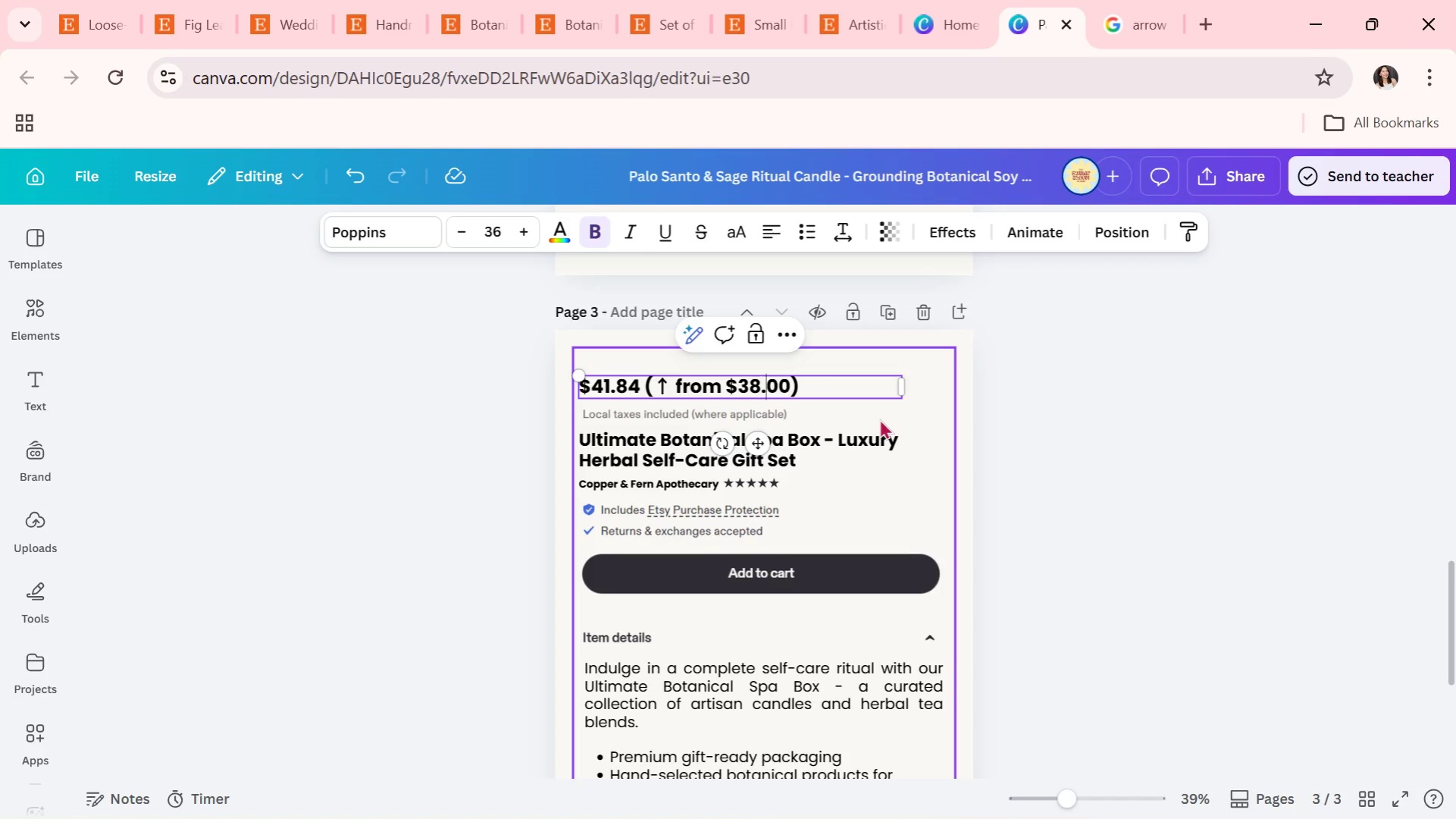 
key(ArrowRight)
 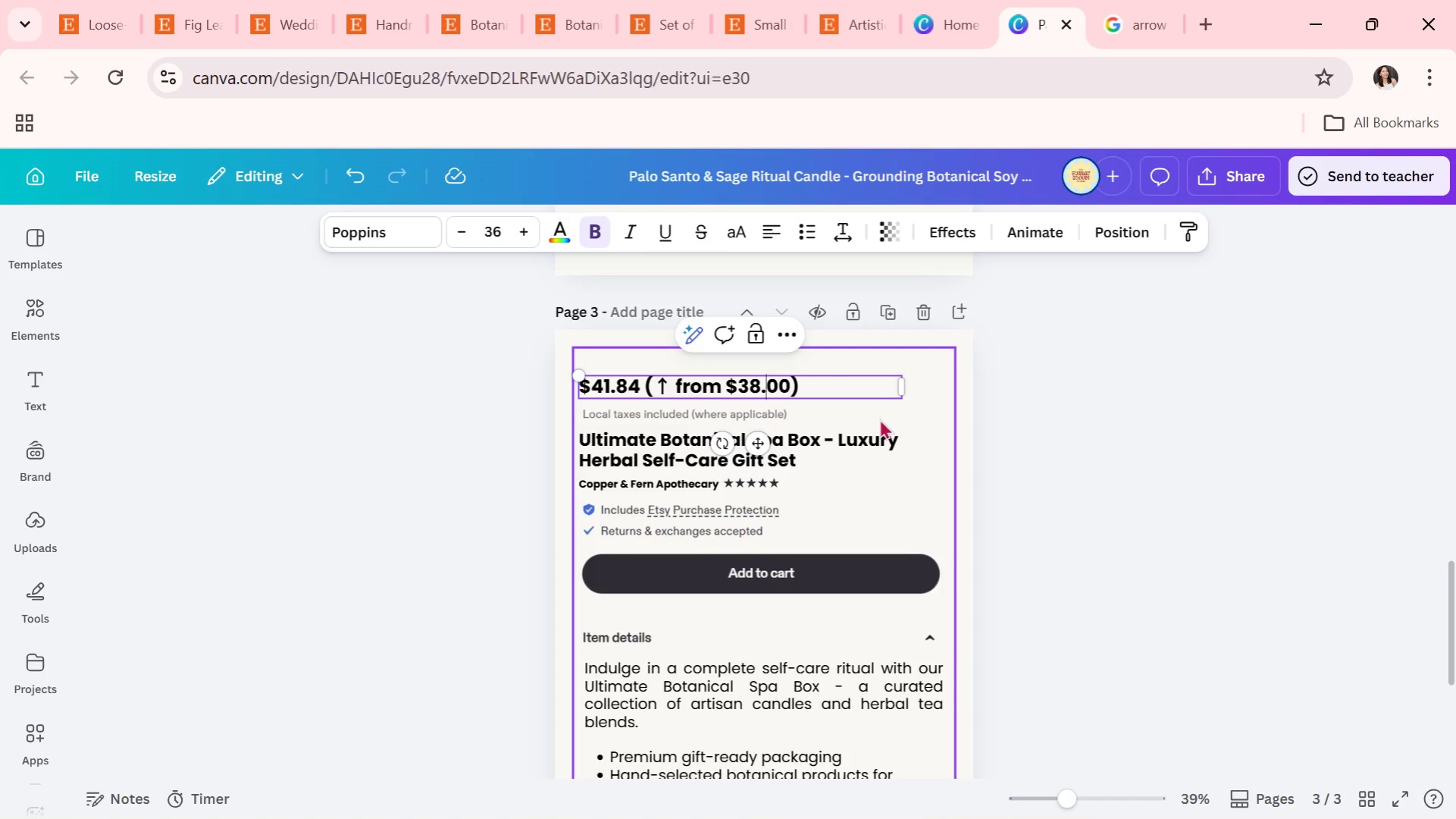 
key(ArrowRight)
 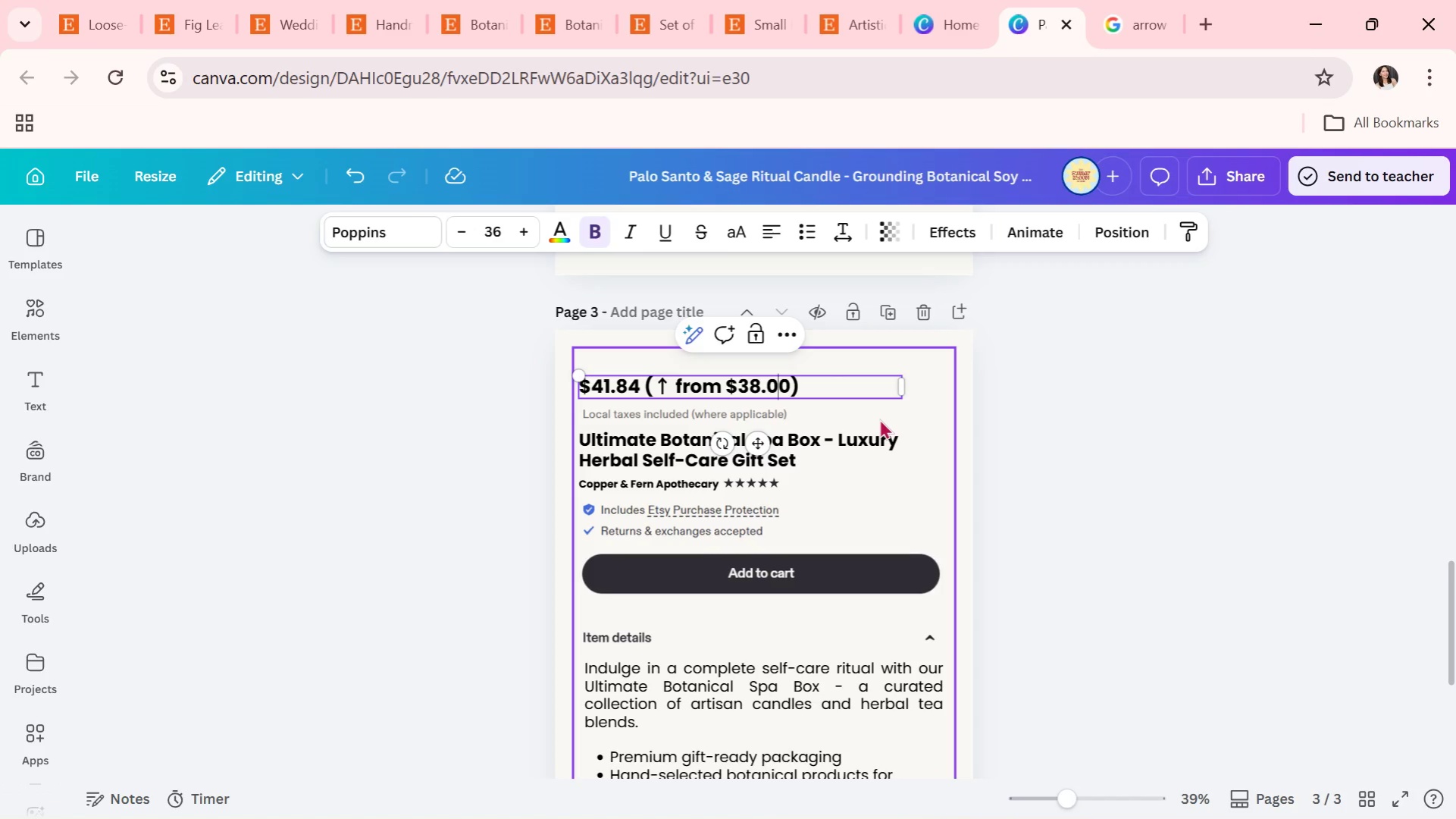 
key(ArrowRight)
 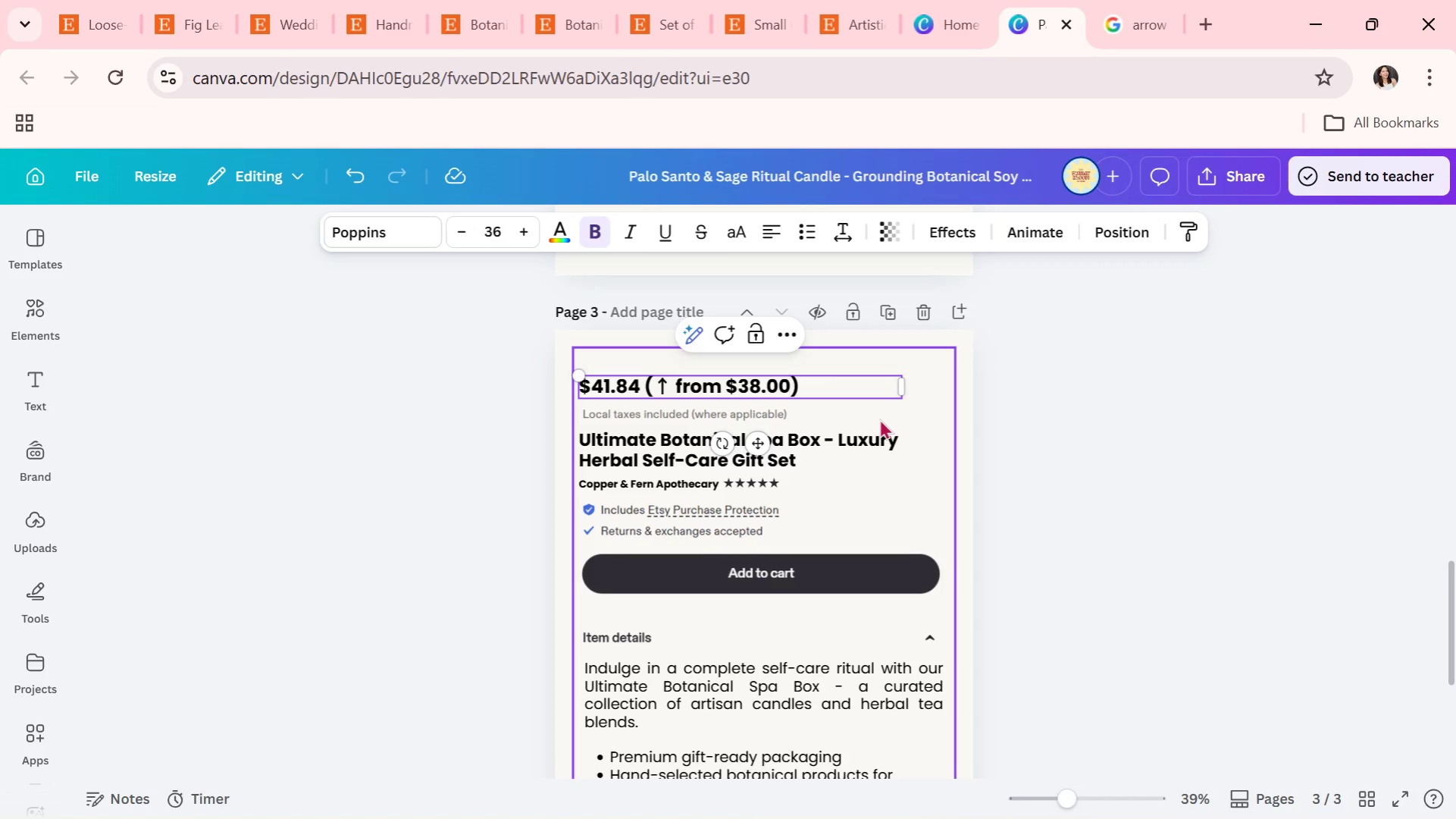 
key(Backspace)
 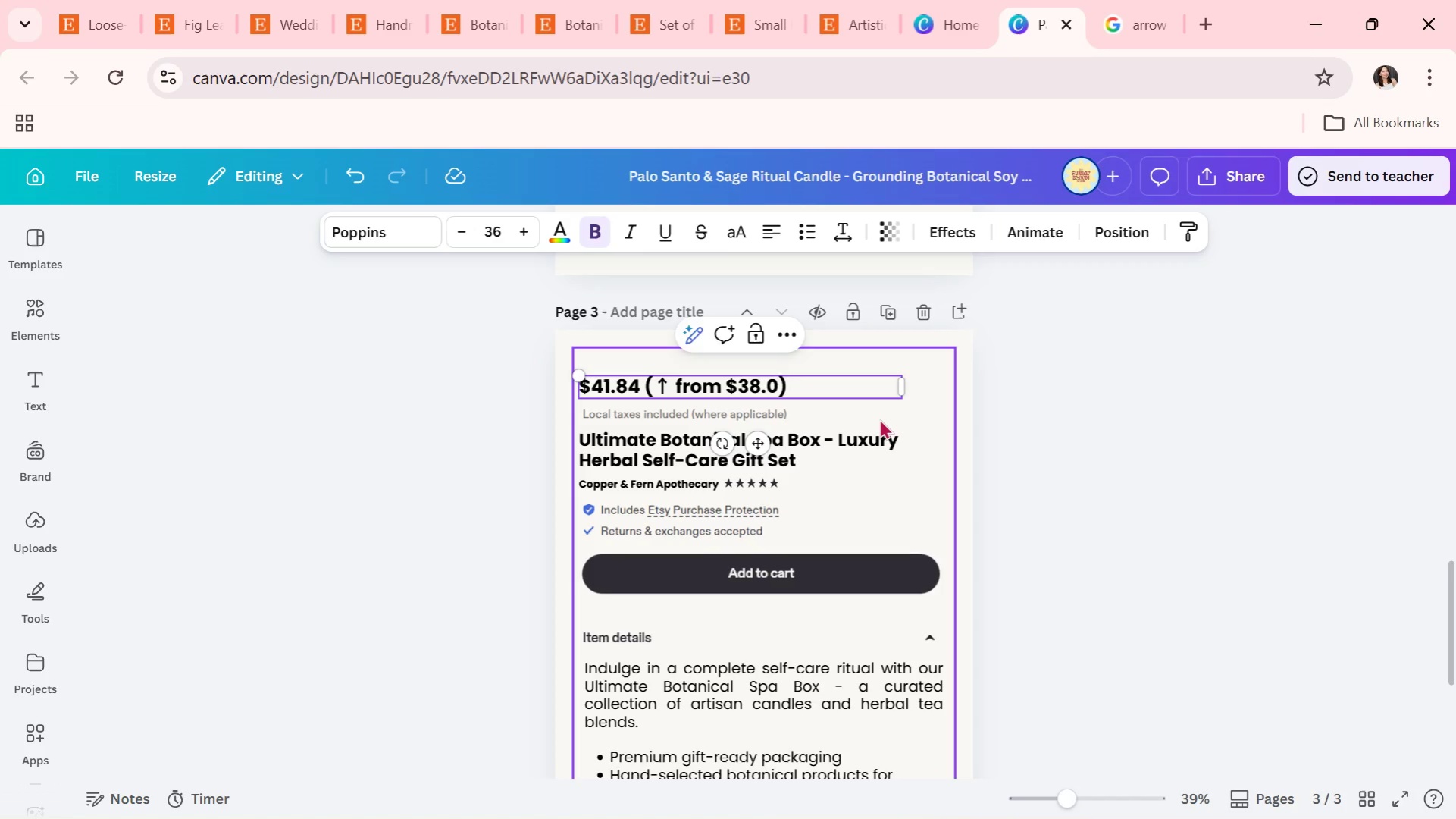 
key(4)
 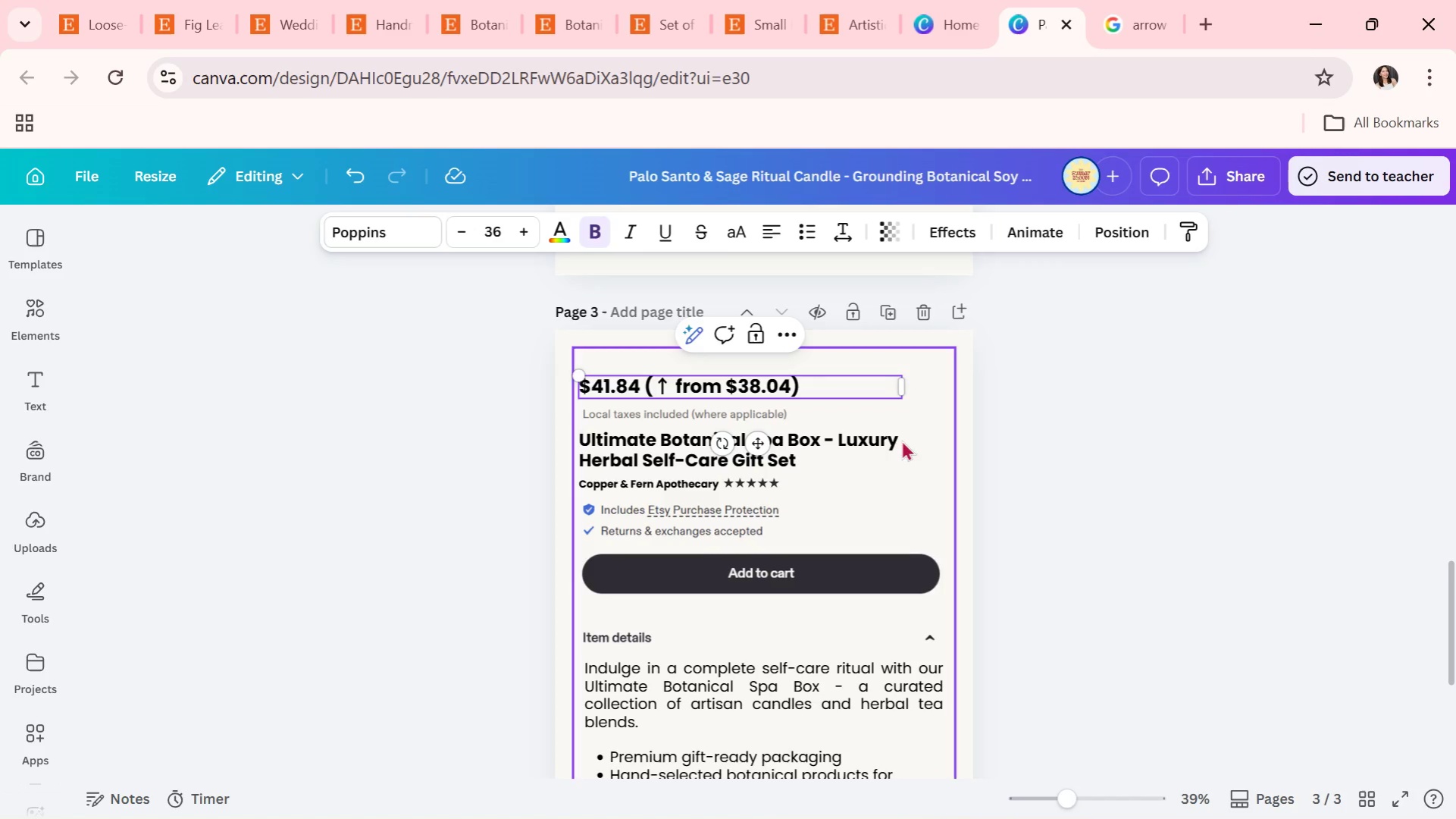 
left_click([1069, 534])
 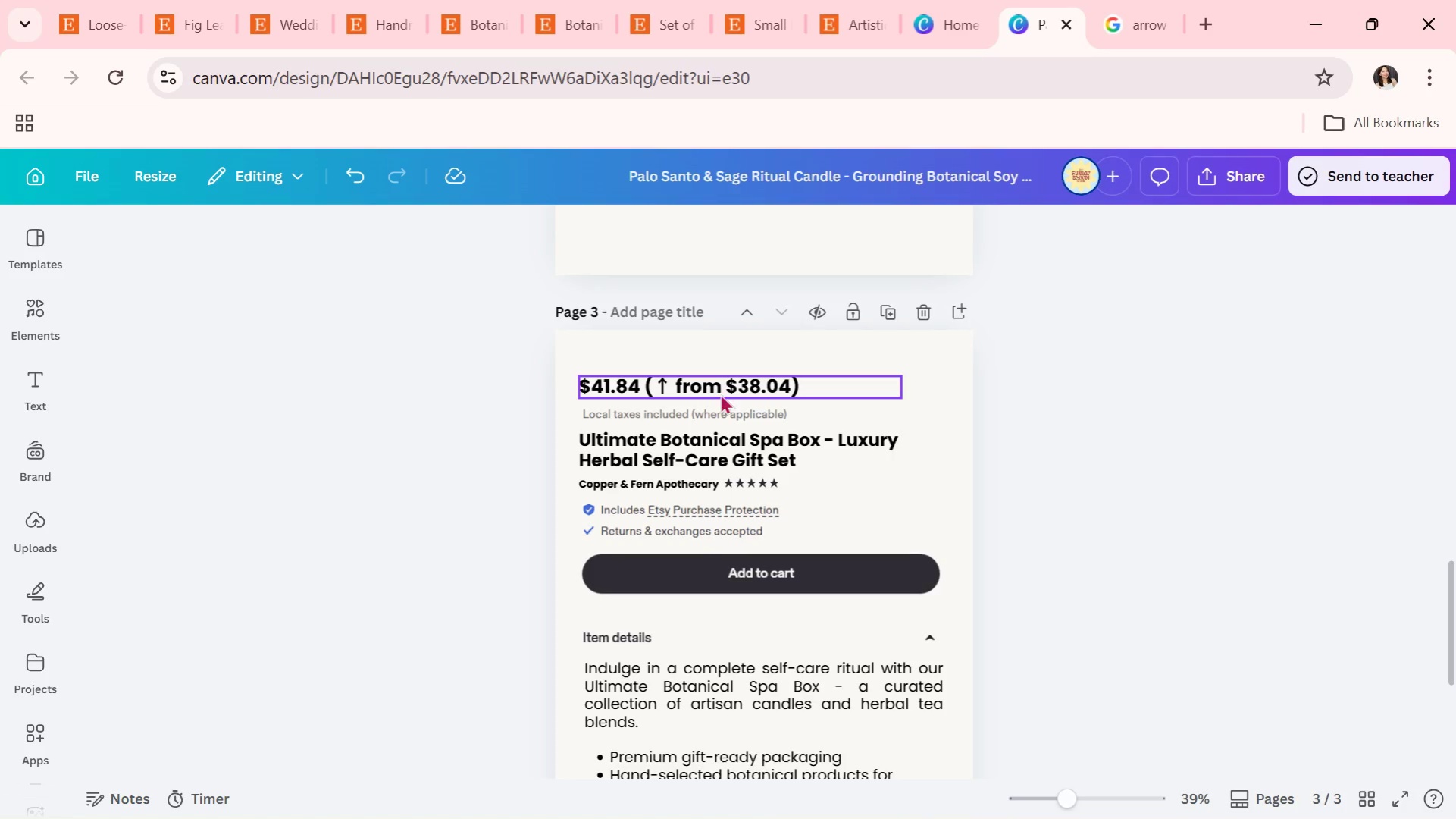 
double_click([724, 459])
 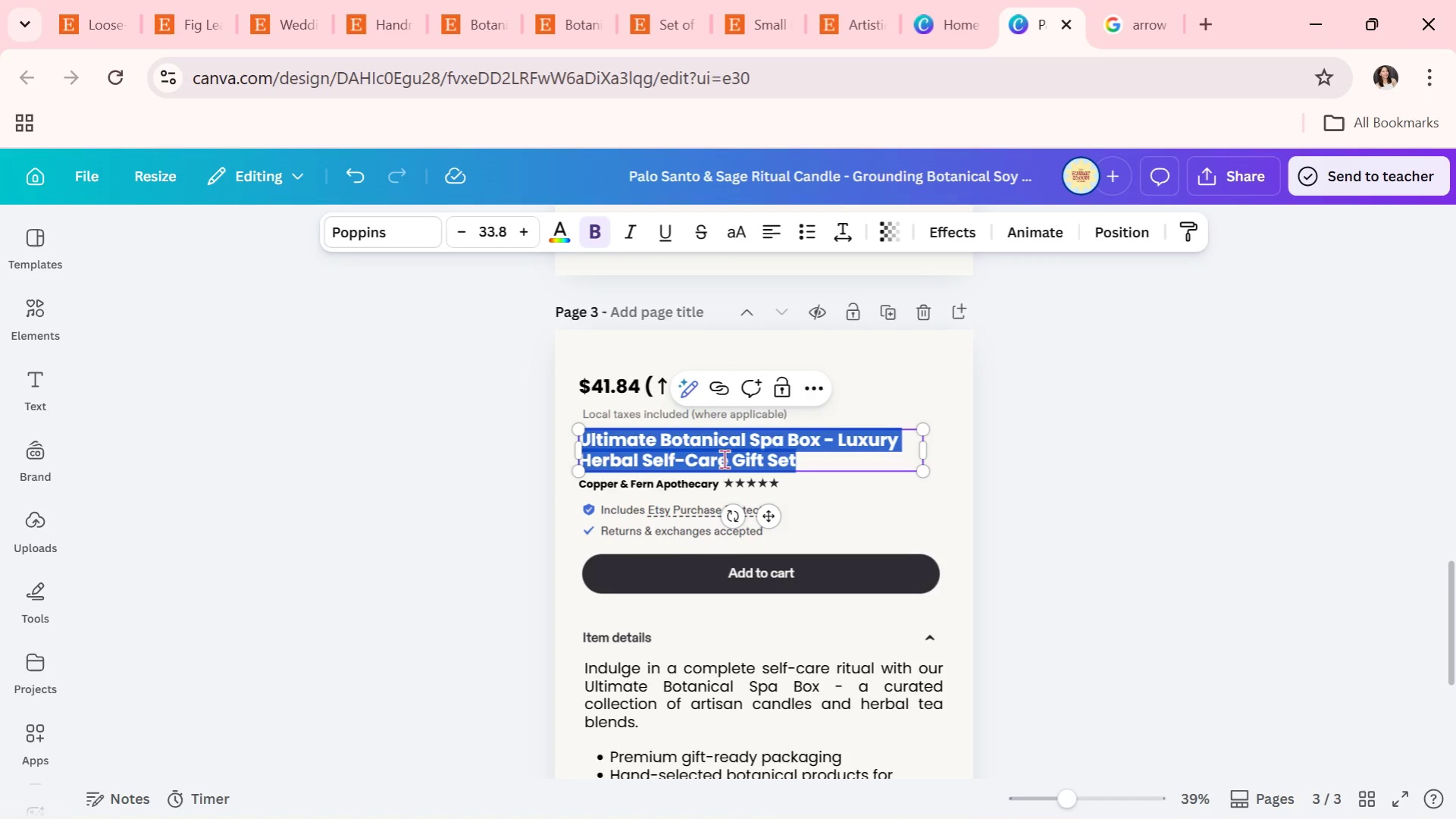 
triple_click([724, 459])
 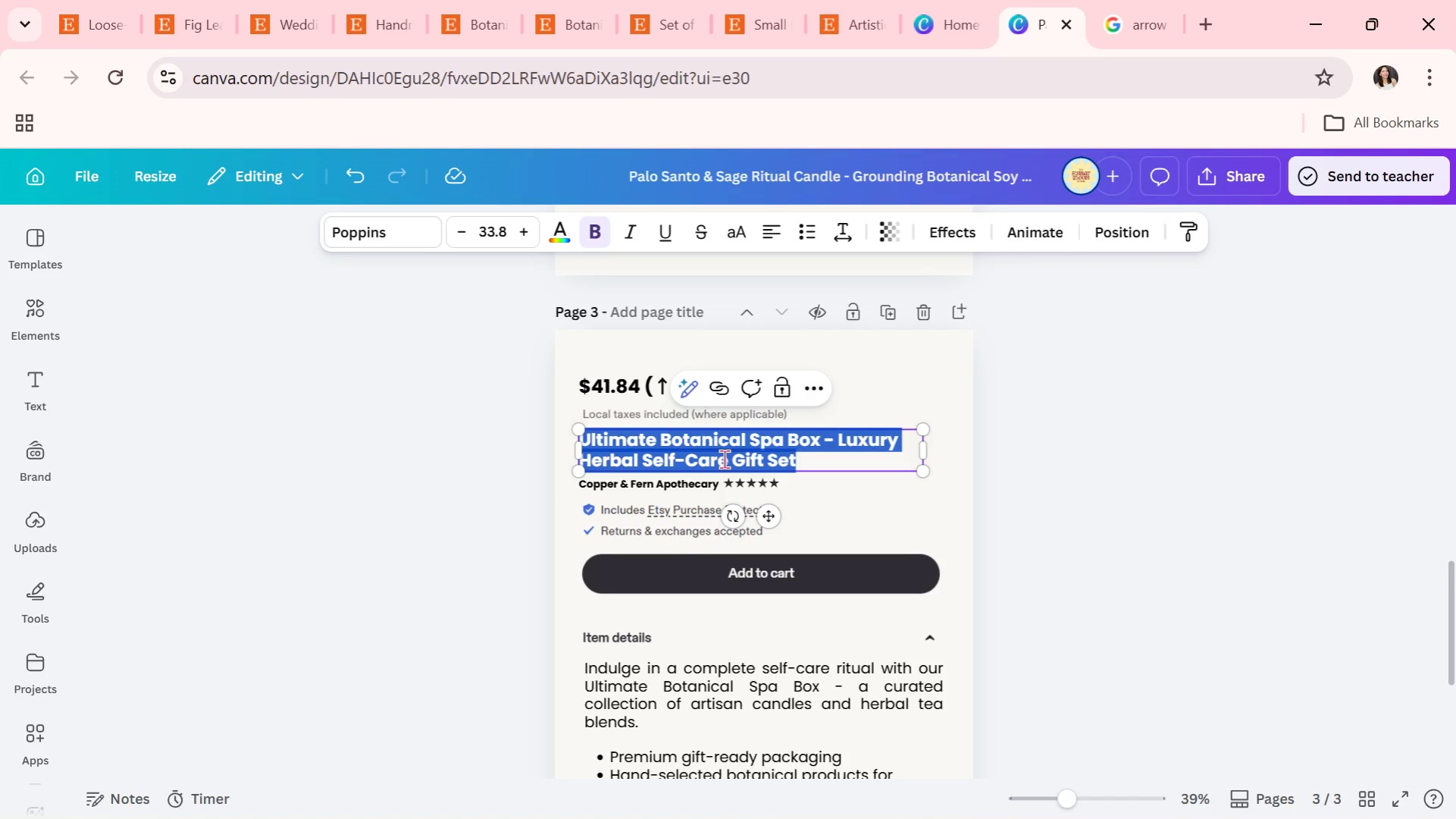 
wait(5.17)
 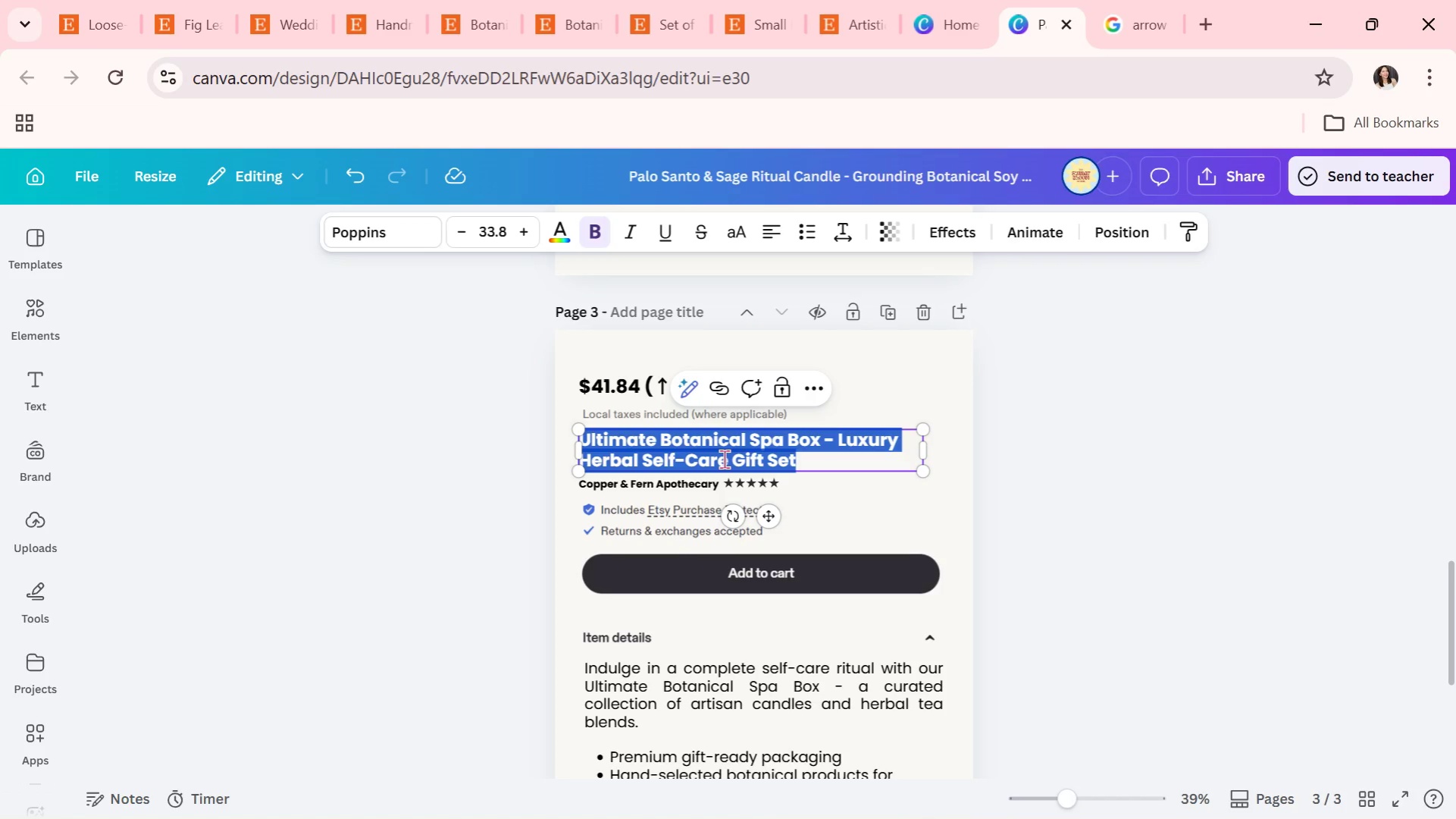 
left_click([1061, 465])
 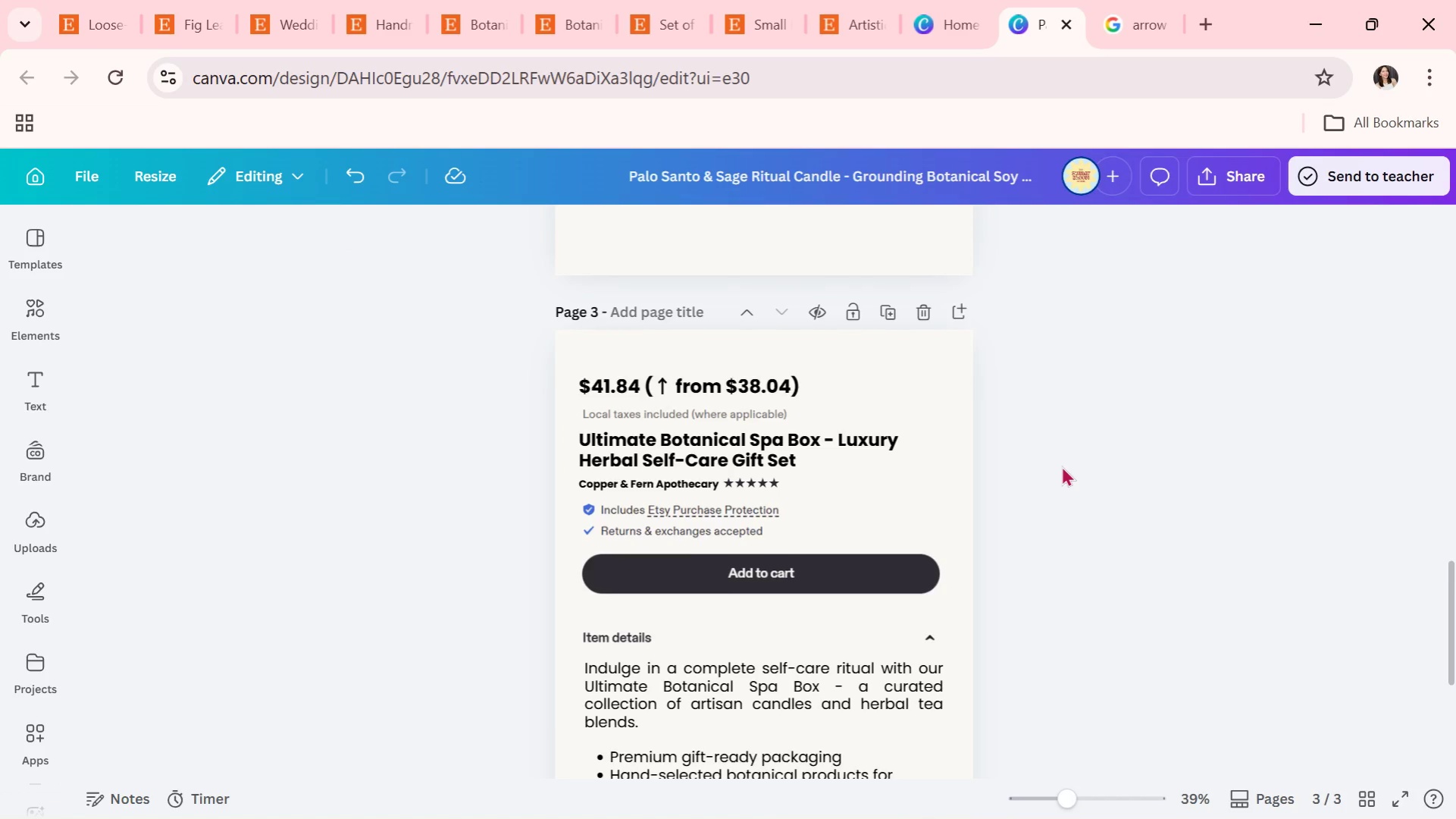 
scroll: coordinate [1058, 544], scroll_direction: up, amount: 15.0
 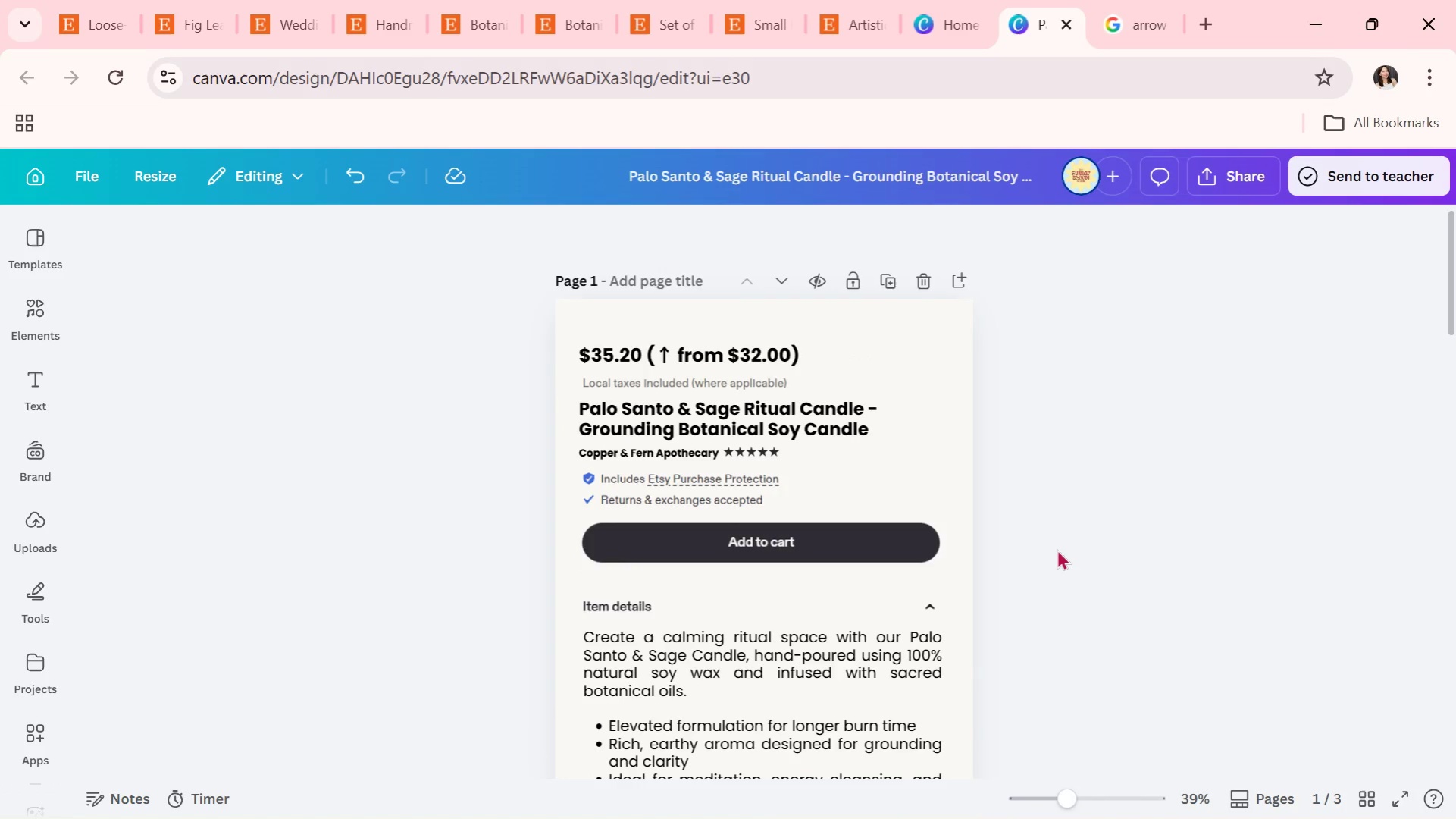 
scroll: coordinate [1057, 549], scroll_direction: down, amount: 17.0
 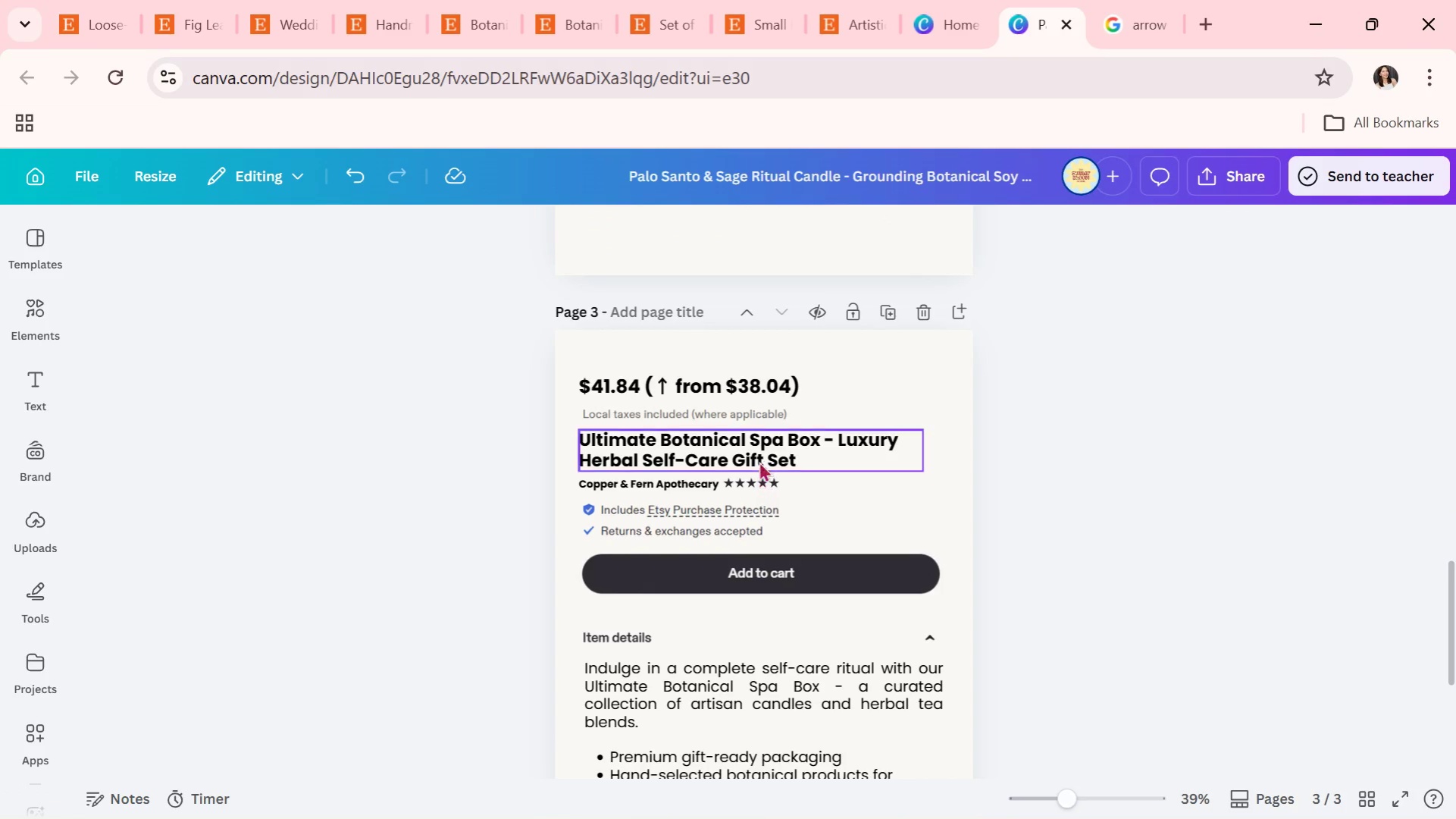 
double_click([763, 454])
 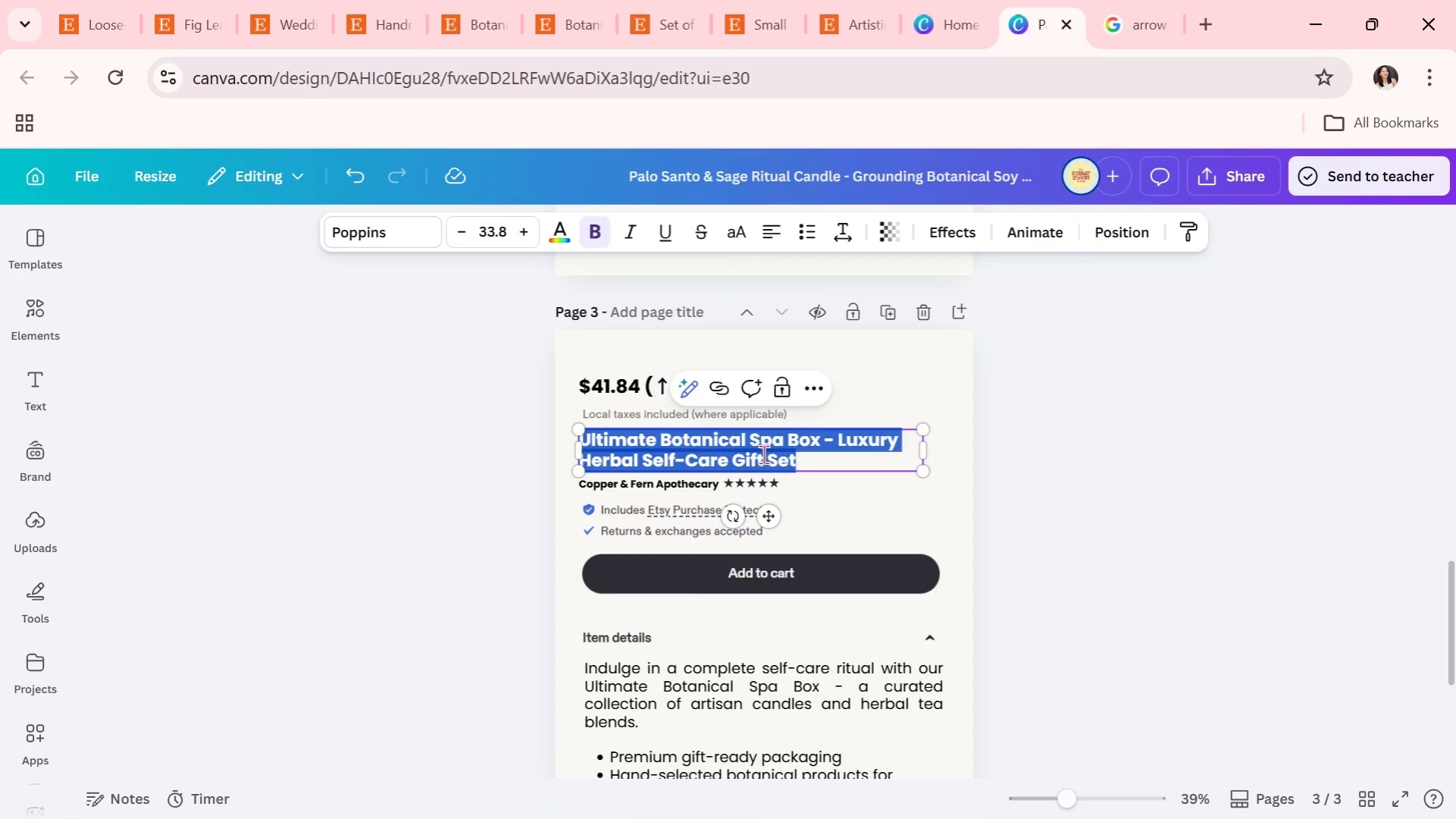 
triple_click([763, 454])
 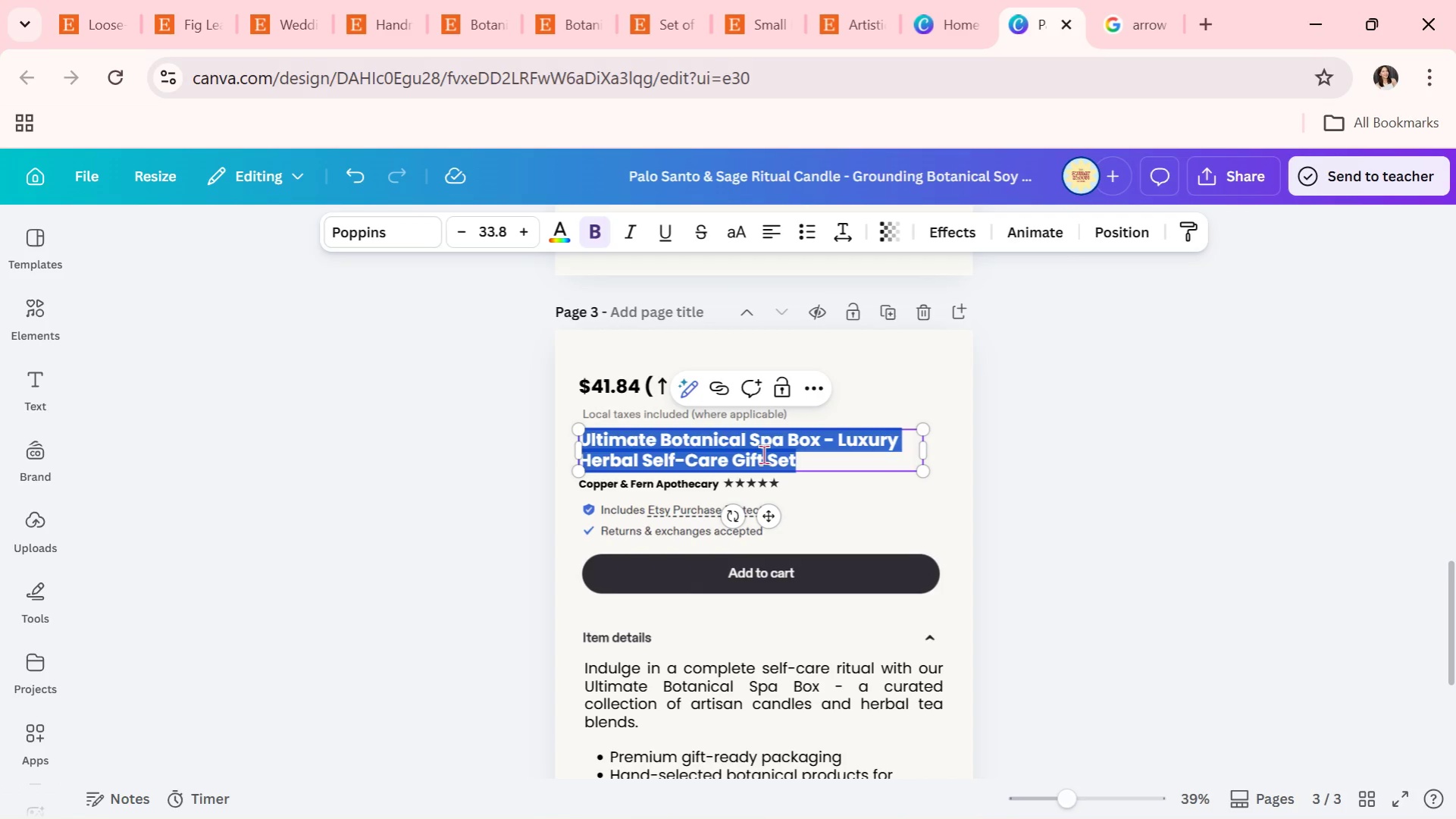 
type(Palo Santo & Sage Smudge Candle - Depp)
key(Backspace)
key(Backspace)
type(ep Cleansing Aromatherapy )
 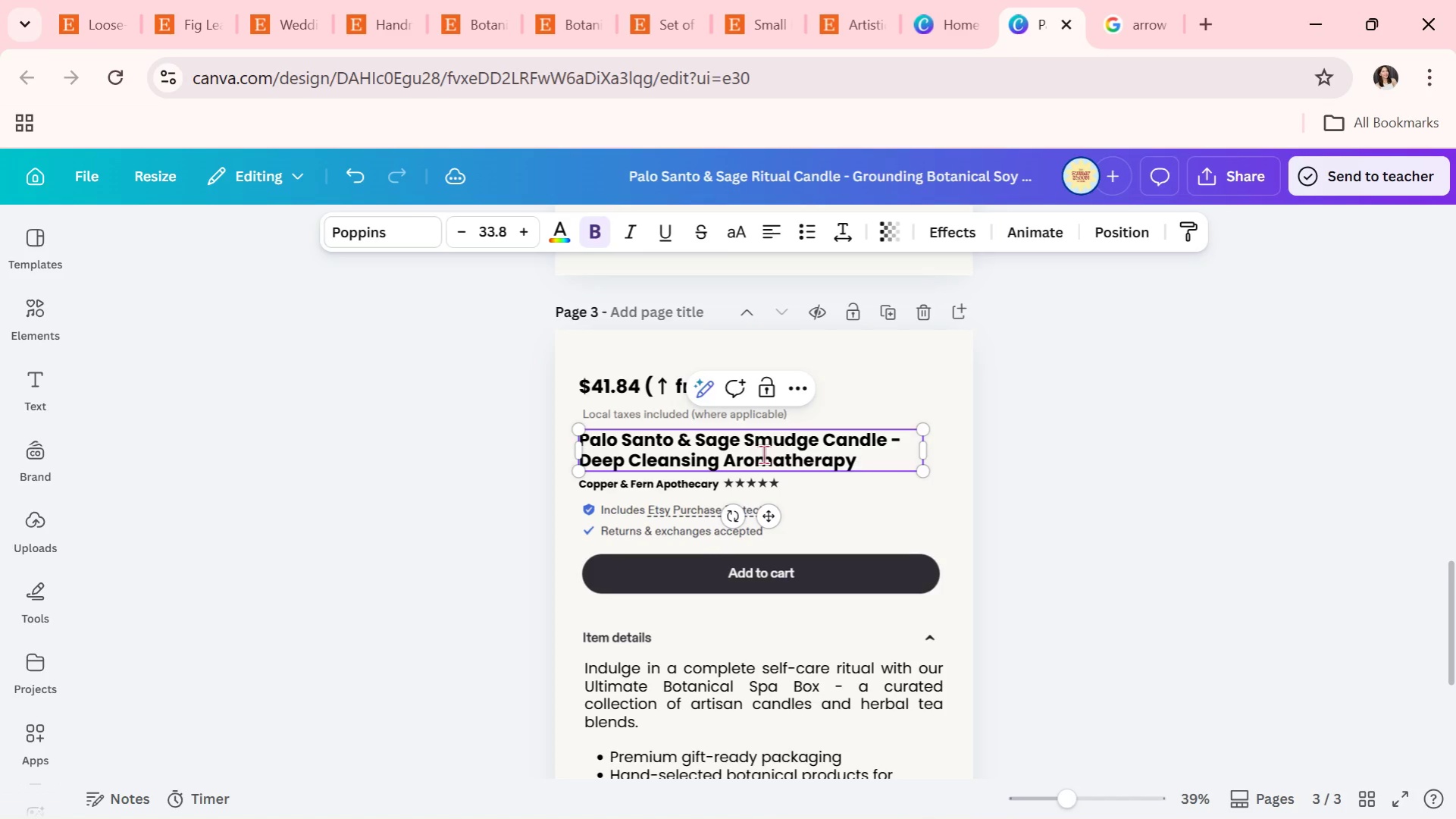 
wait(6.19)
 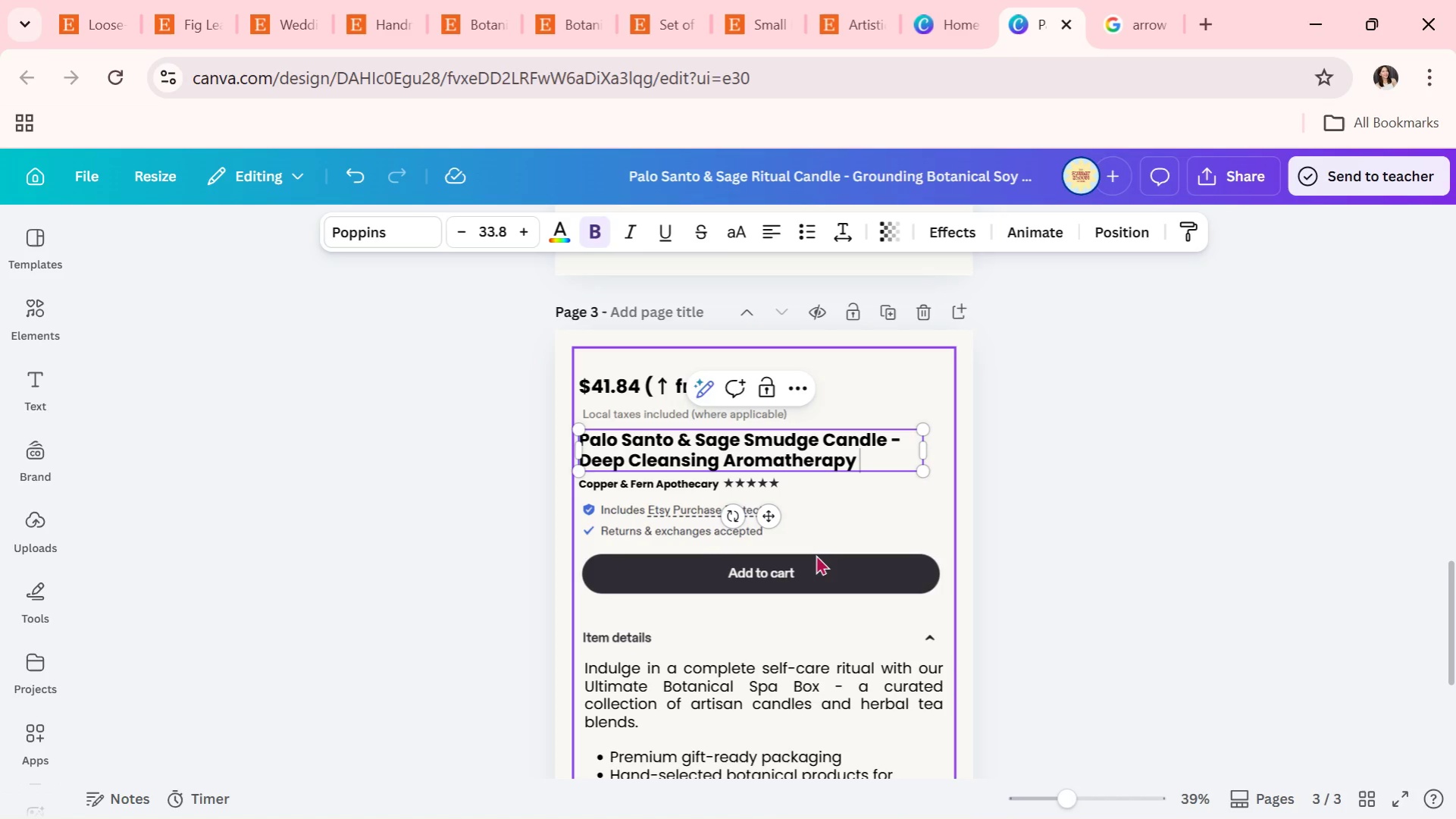 
type(Candle)
 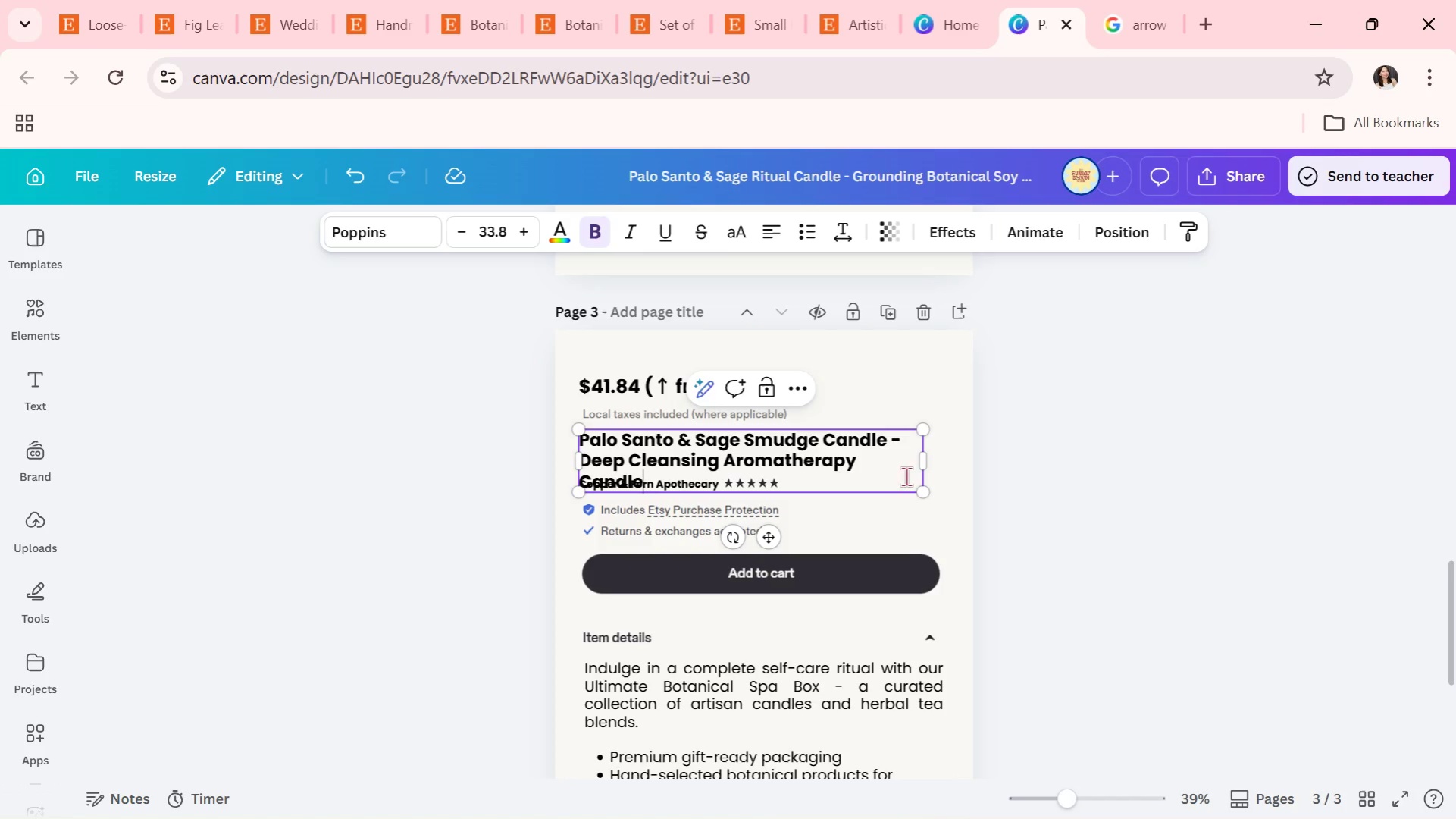 
left_click_drag(start_coordinate=[930, 469], to_coordinate=[954, 472])
 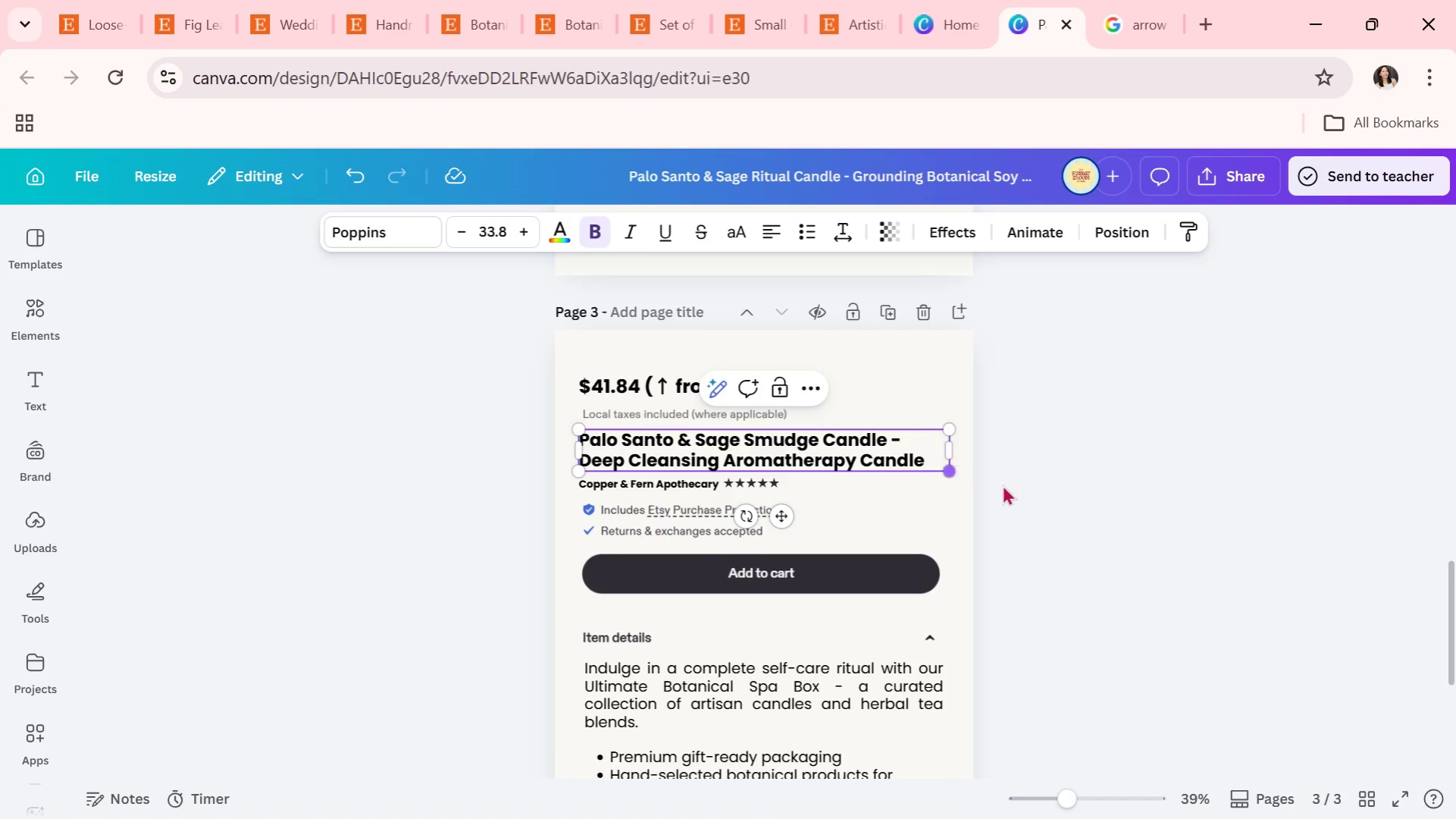 
left_click([1004, 485])
 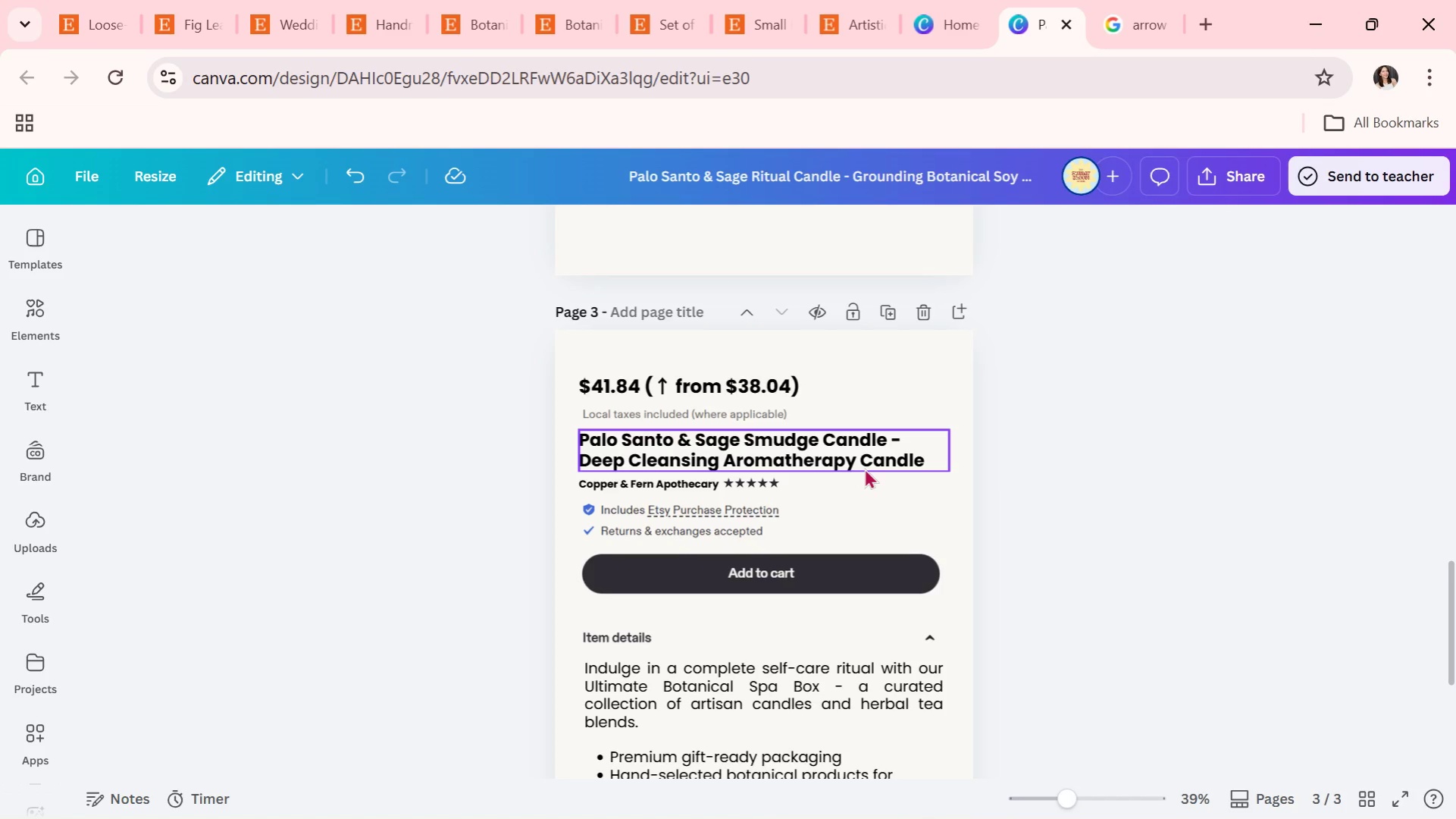 
wait(15.11)
 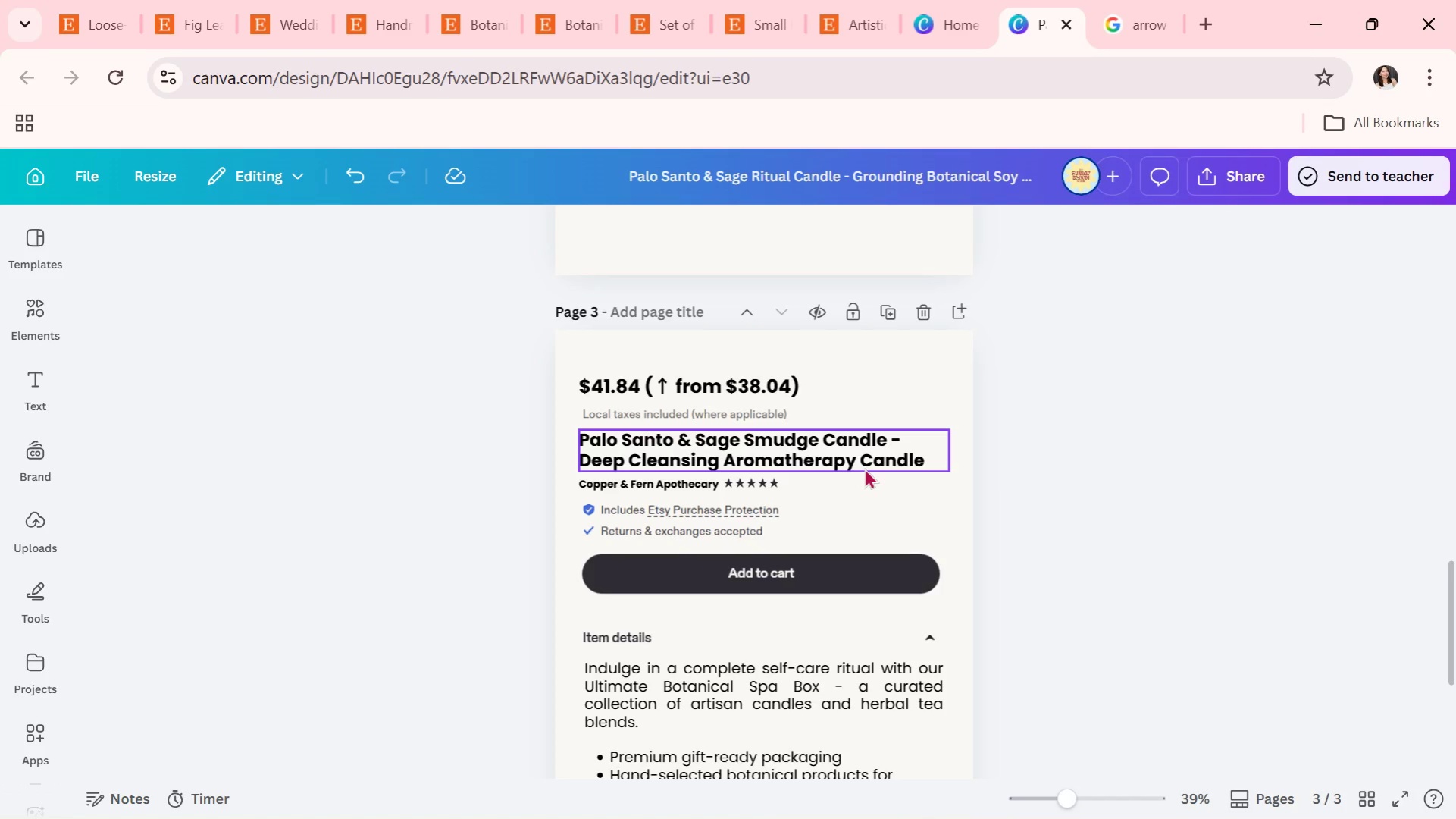 
scroll: coordinate [708, 570], scroll_direction: down, amount: 2.0
 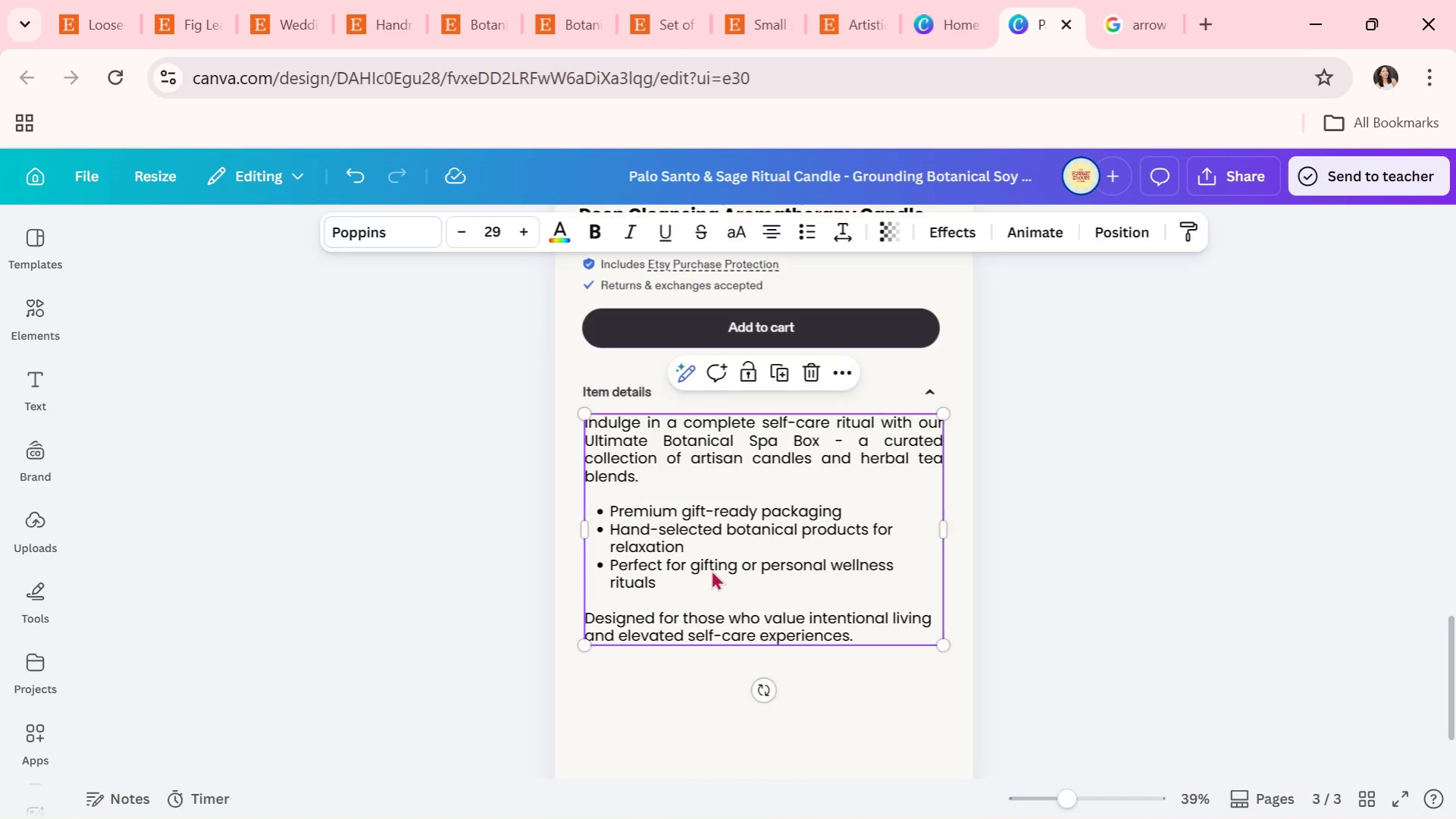 
double_click([711, 570])
 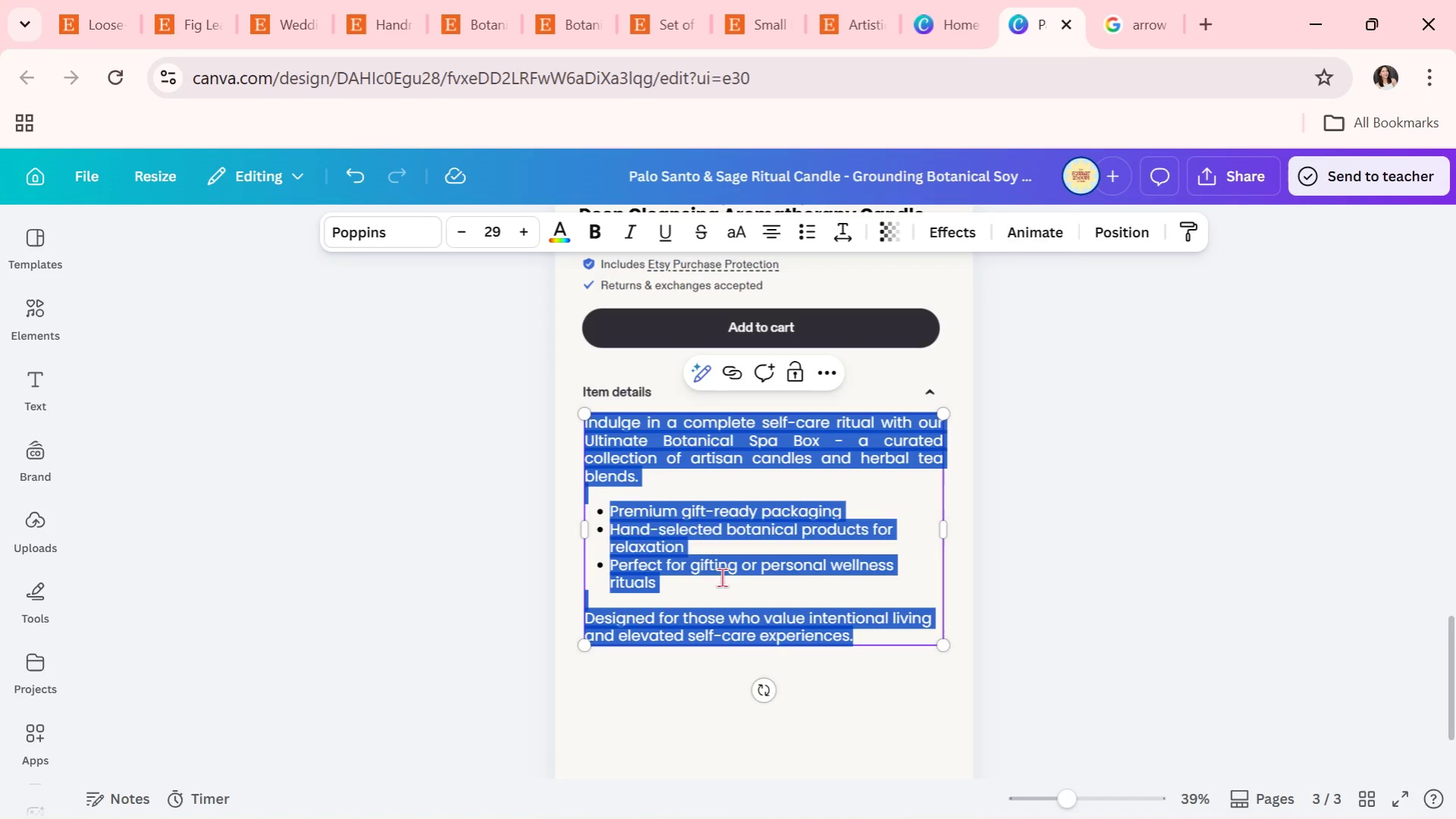 
type(Refresh )
 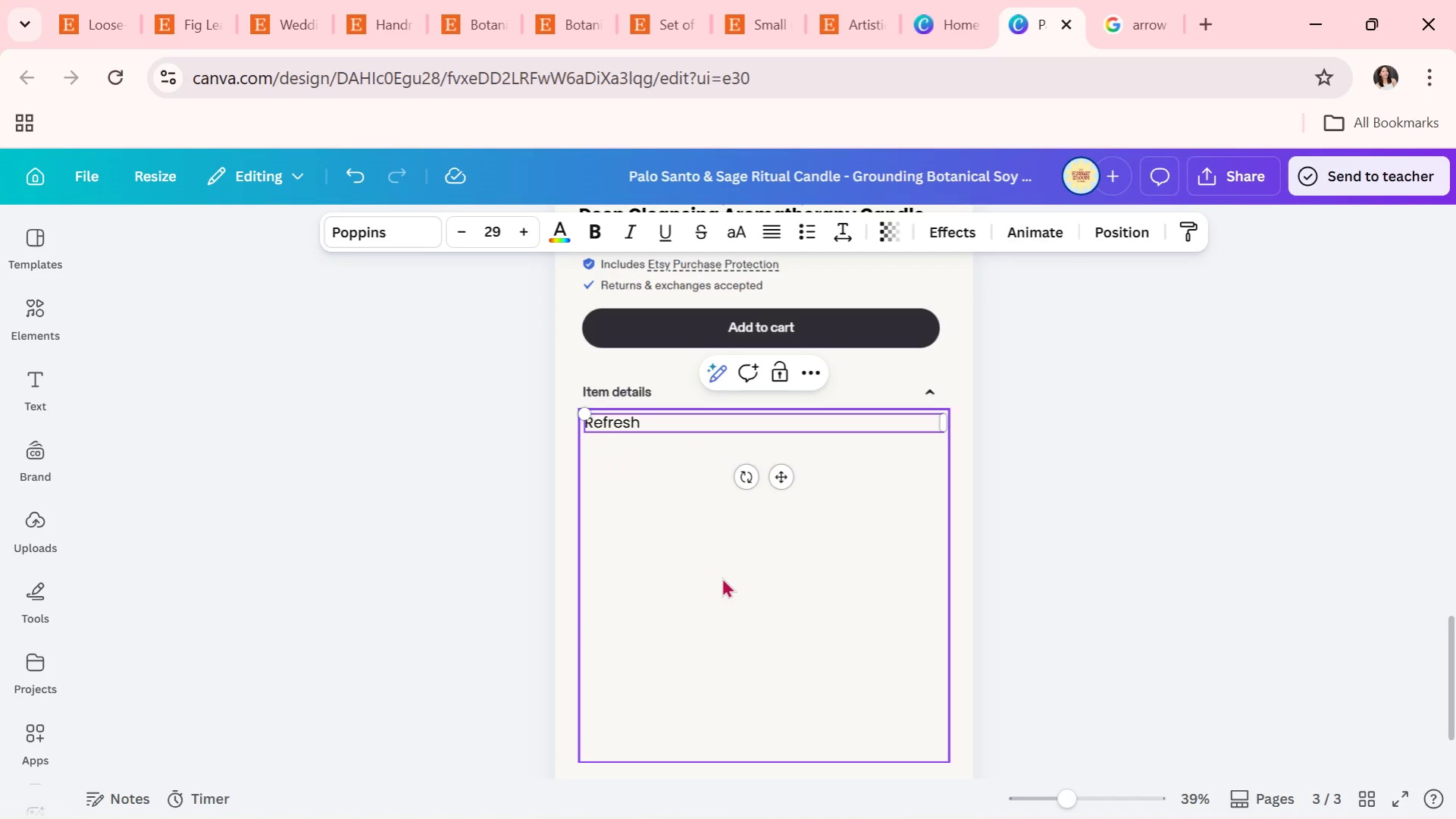 
type(your space with a powerful v)
key(Backspace)
type(blend of Palo Santo and Sage - crafted to cleanse energy and promte)
key(Backspace)
key(Backspace)
type(ote calm.)
 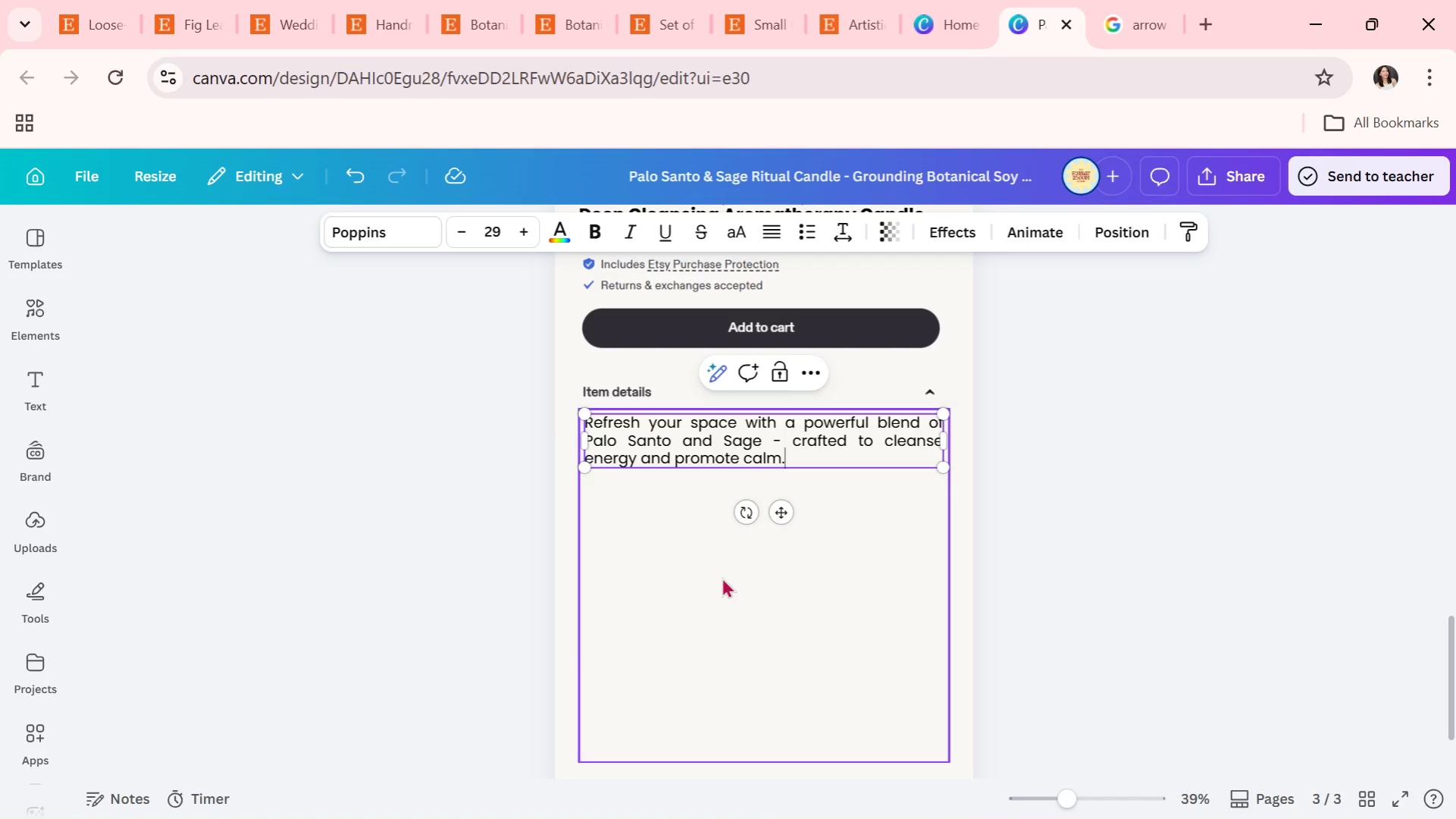 
key(Enter)
 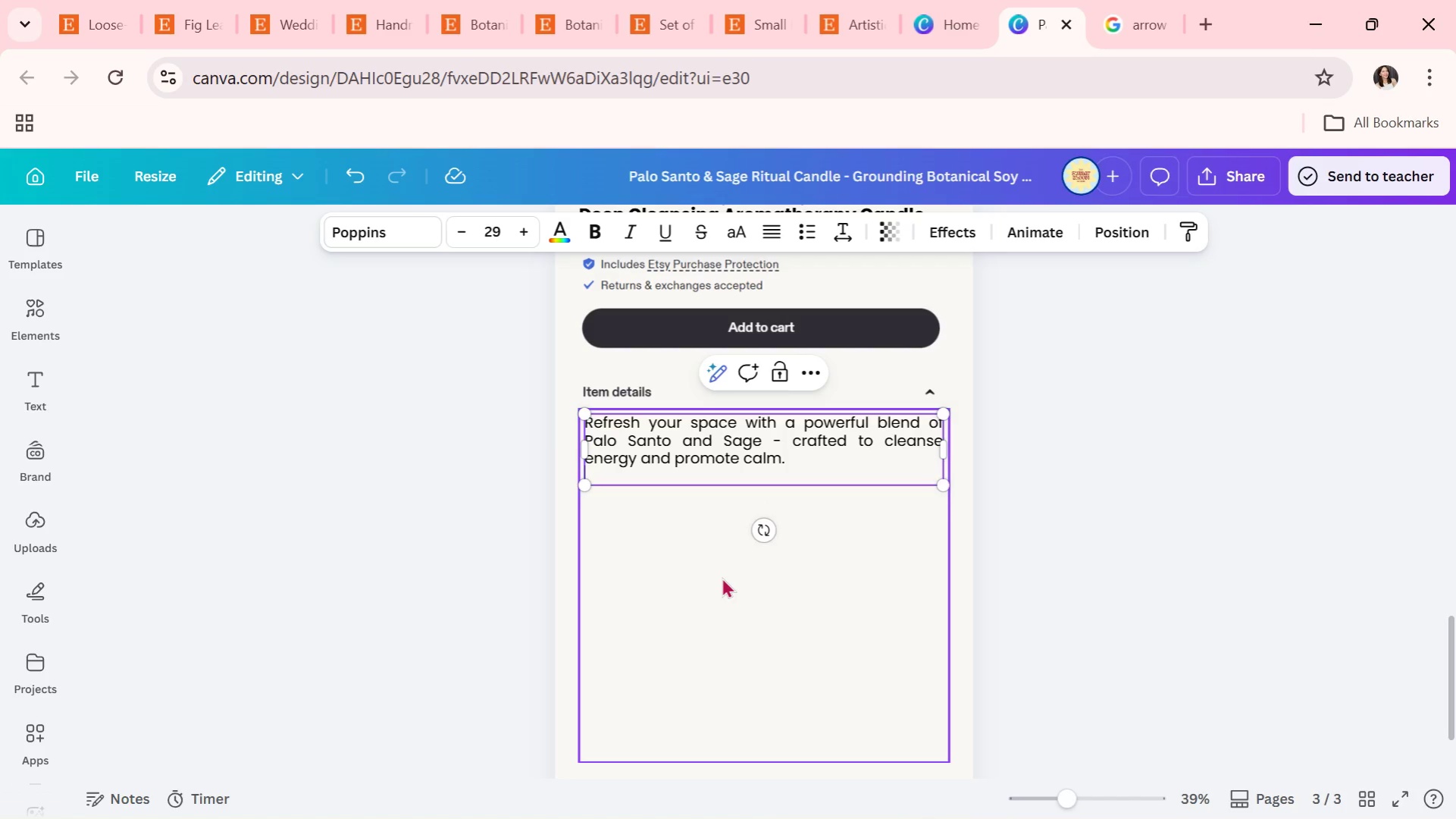 
key(Enter)
 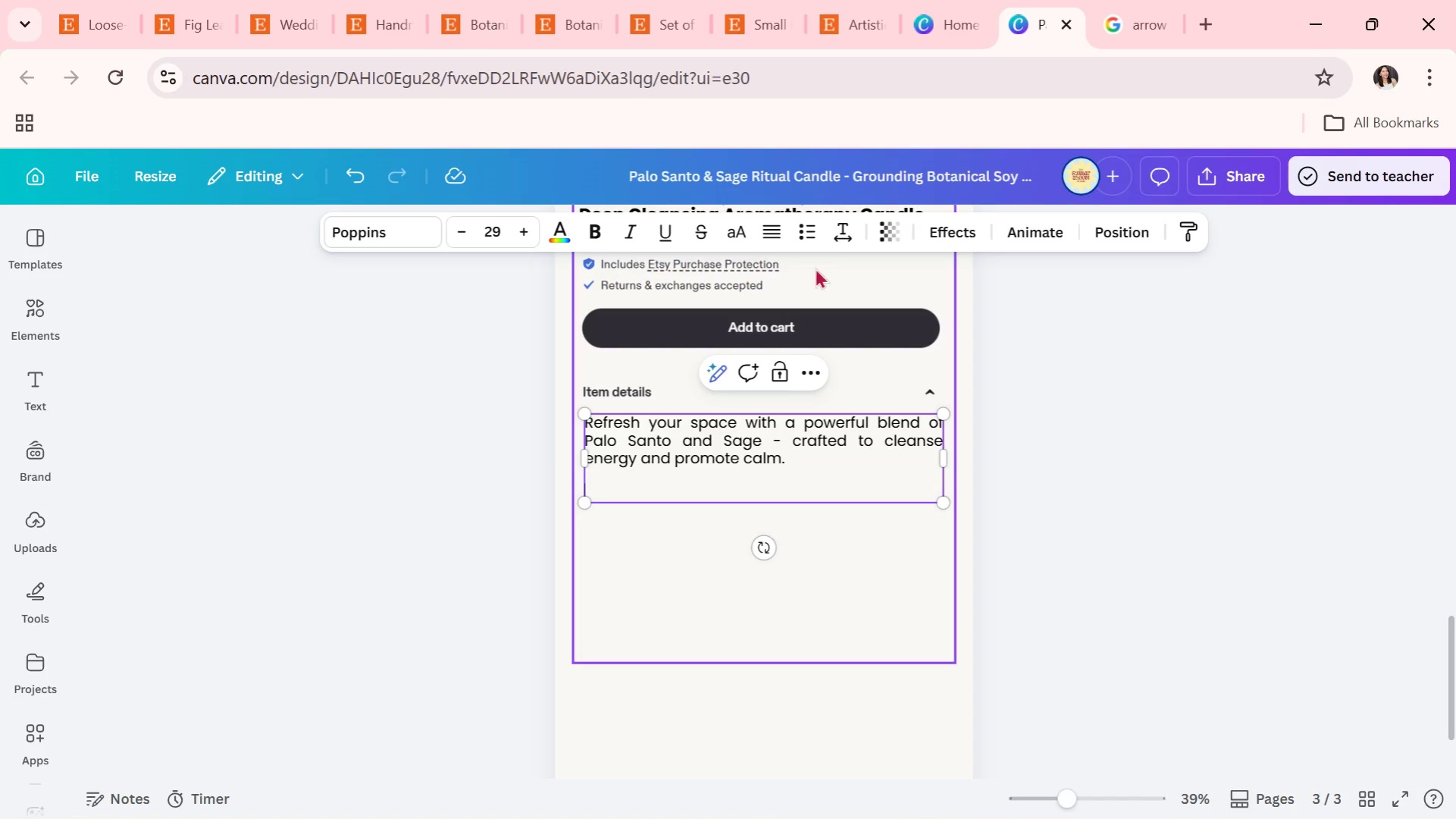 
left_click([812, 241])
 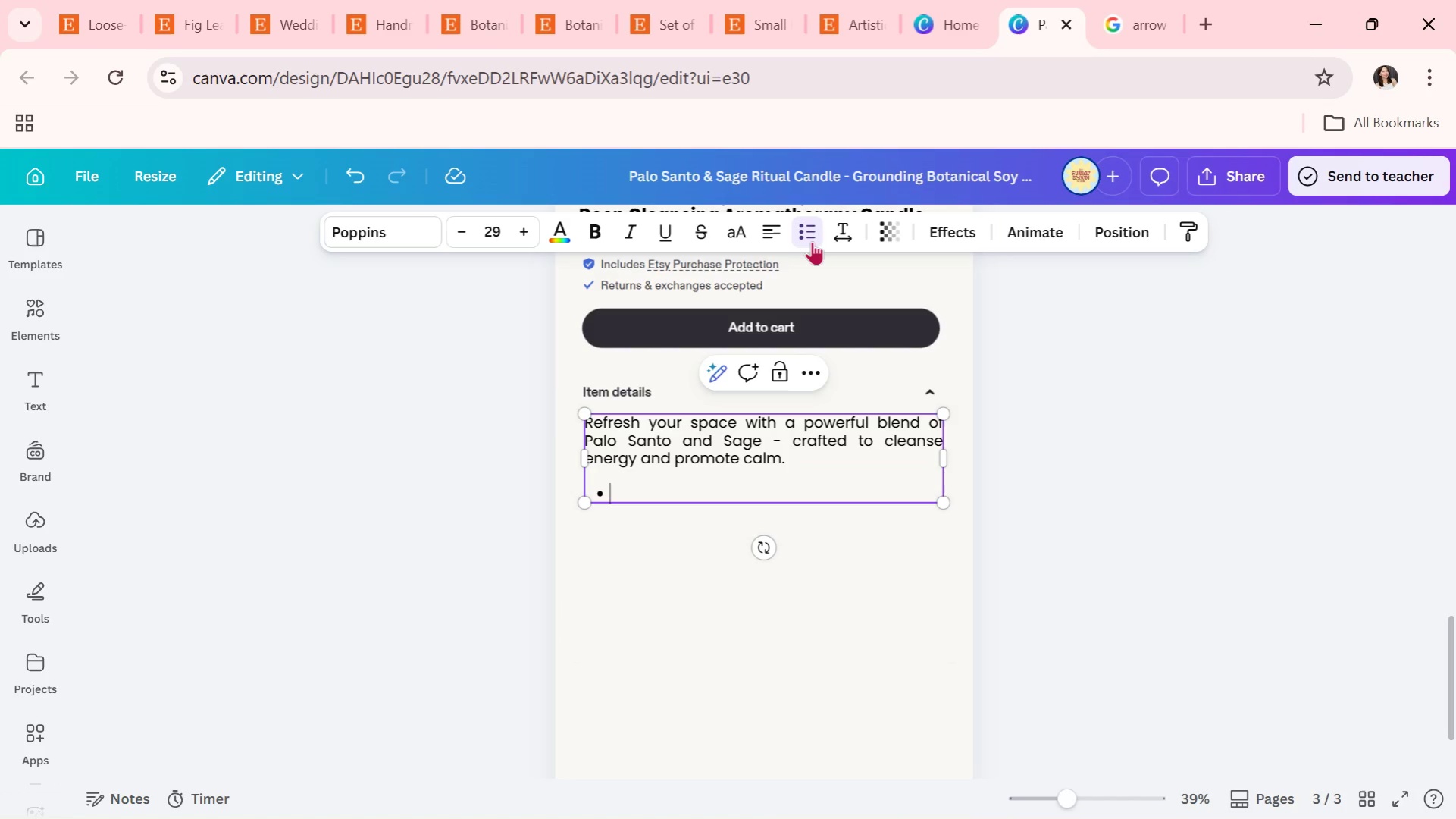 
type(Strong scent throw for larger spaces)
 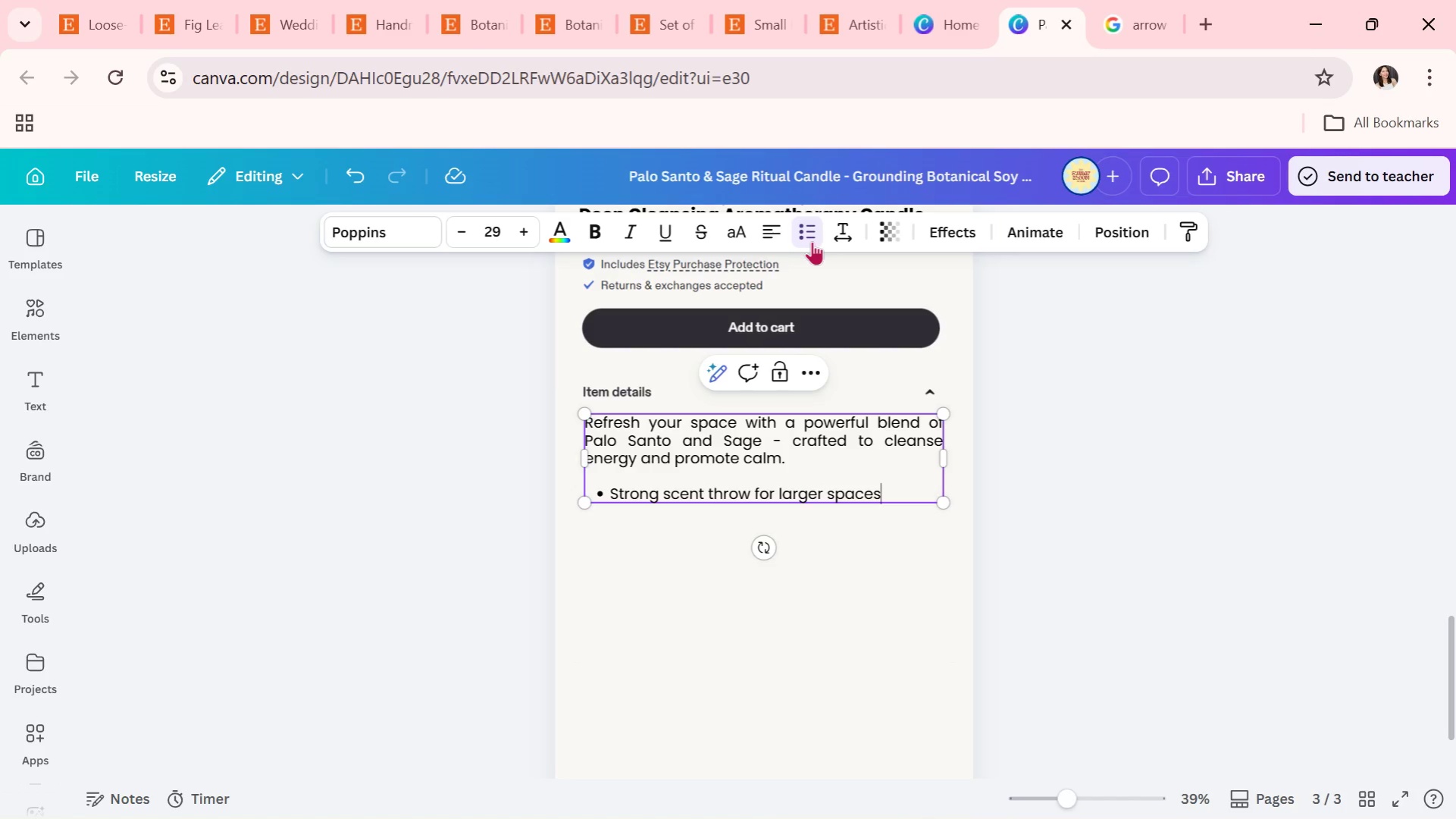 
key(Enter)
 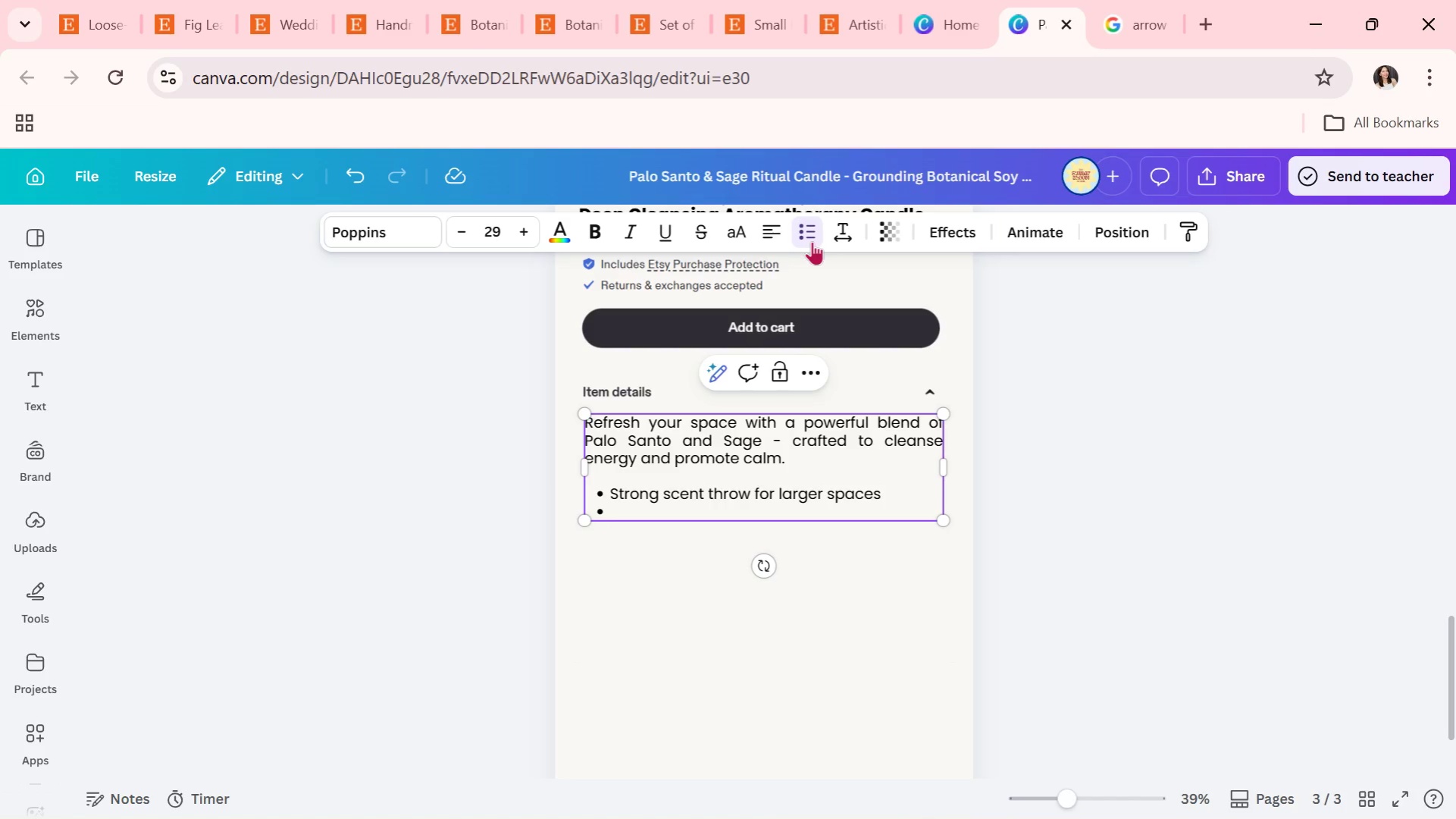 
type(Clean-burning soy wax)
 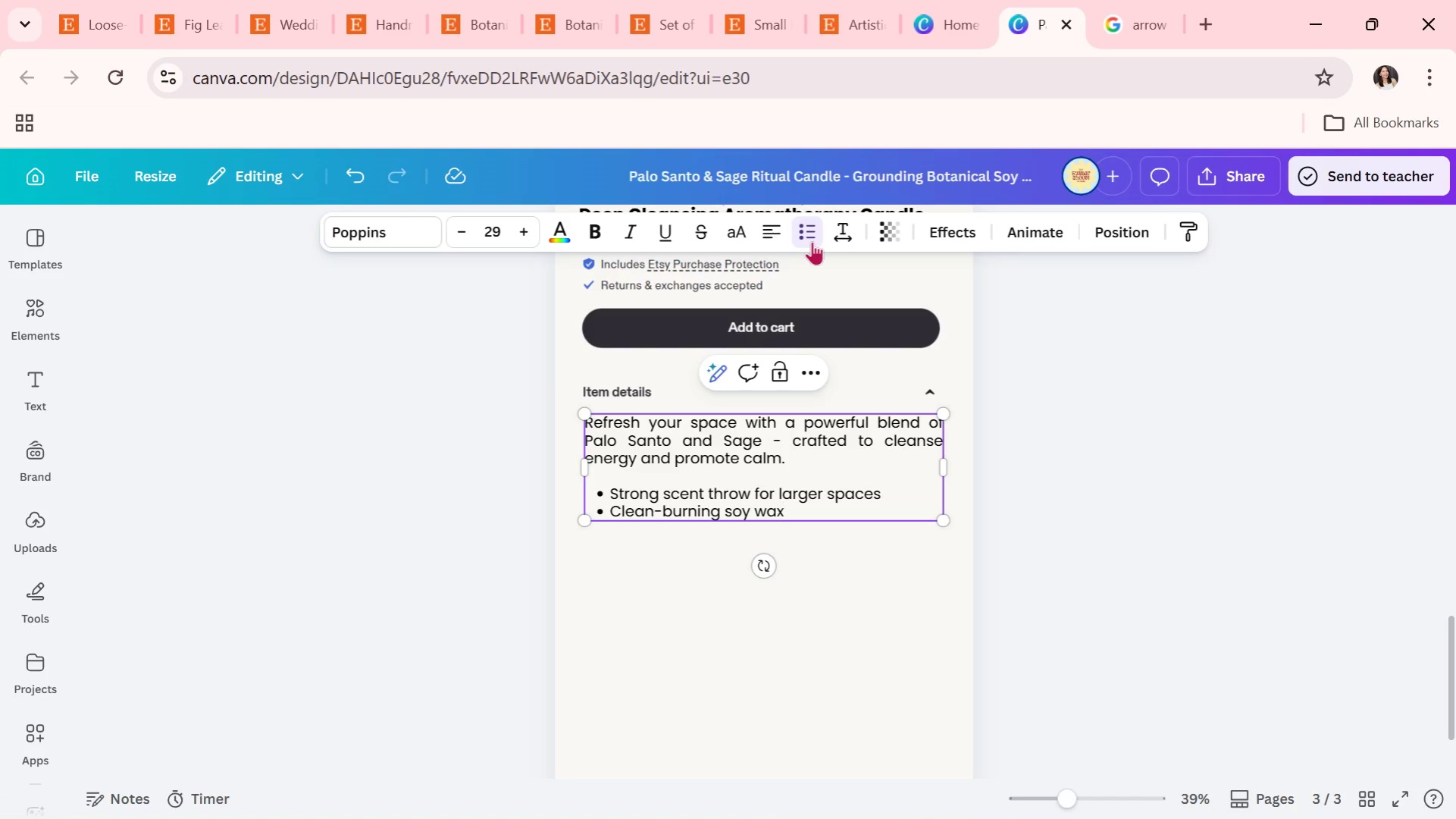 
key(Enter)
 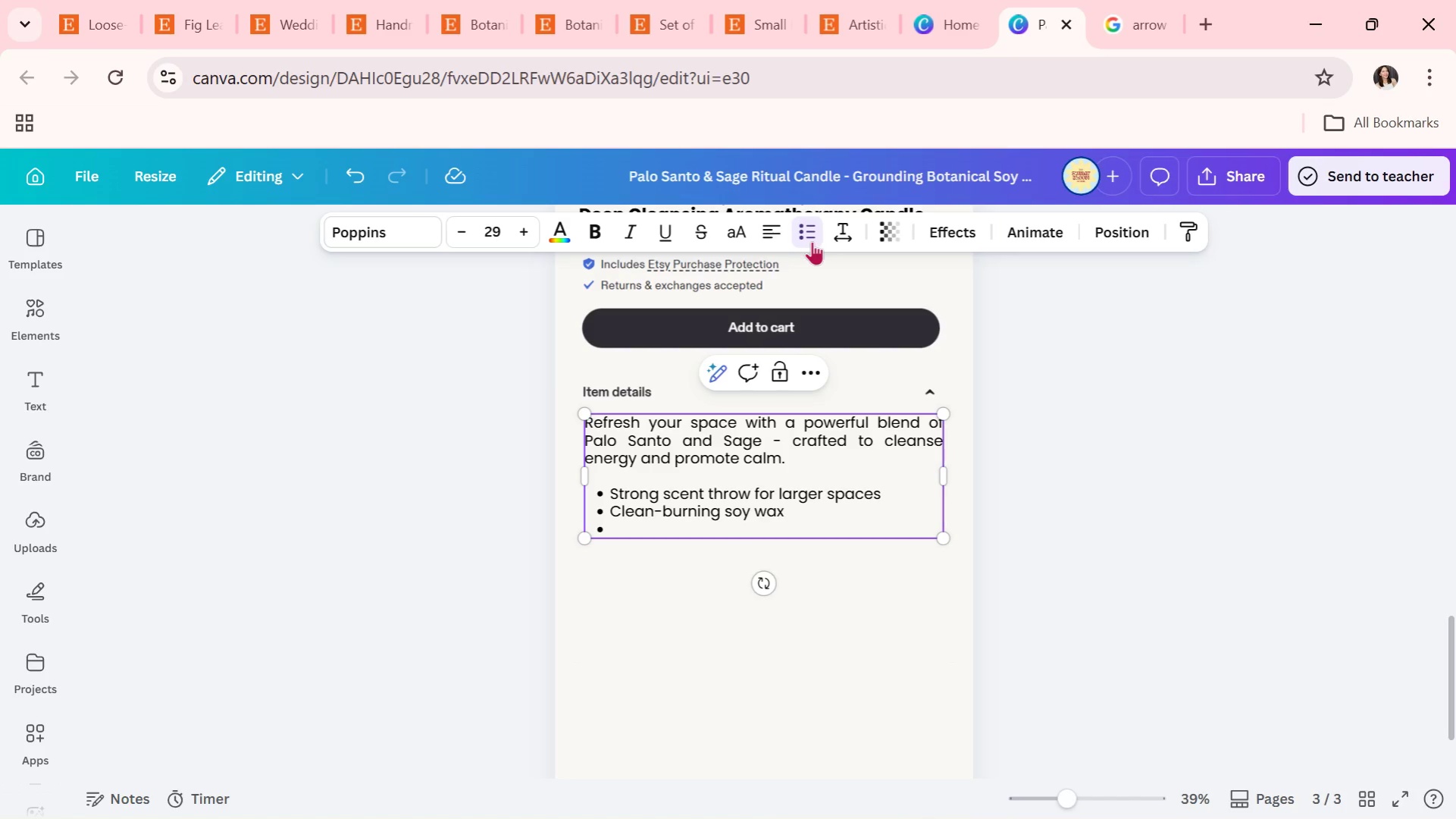 
type(Ideal for daily ritul)
key(Backspace)
type(als and mindfulness practies)
key(Backspace)
key(Backspace)
type(ces)
 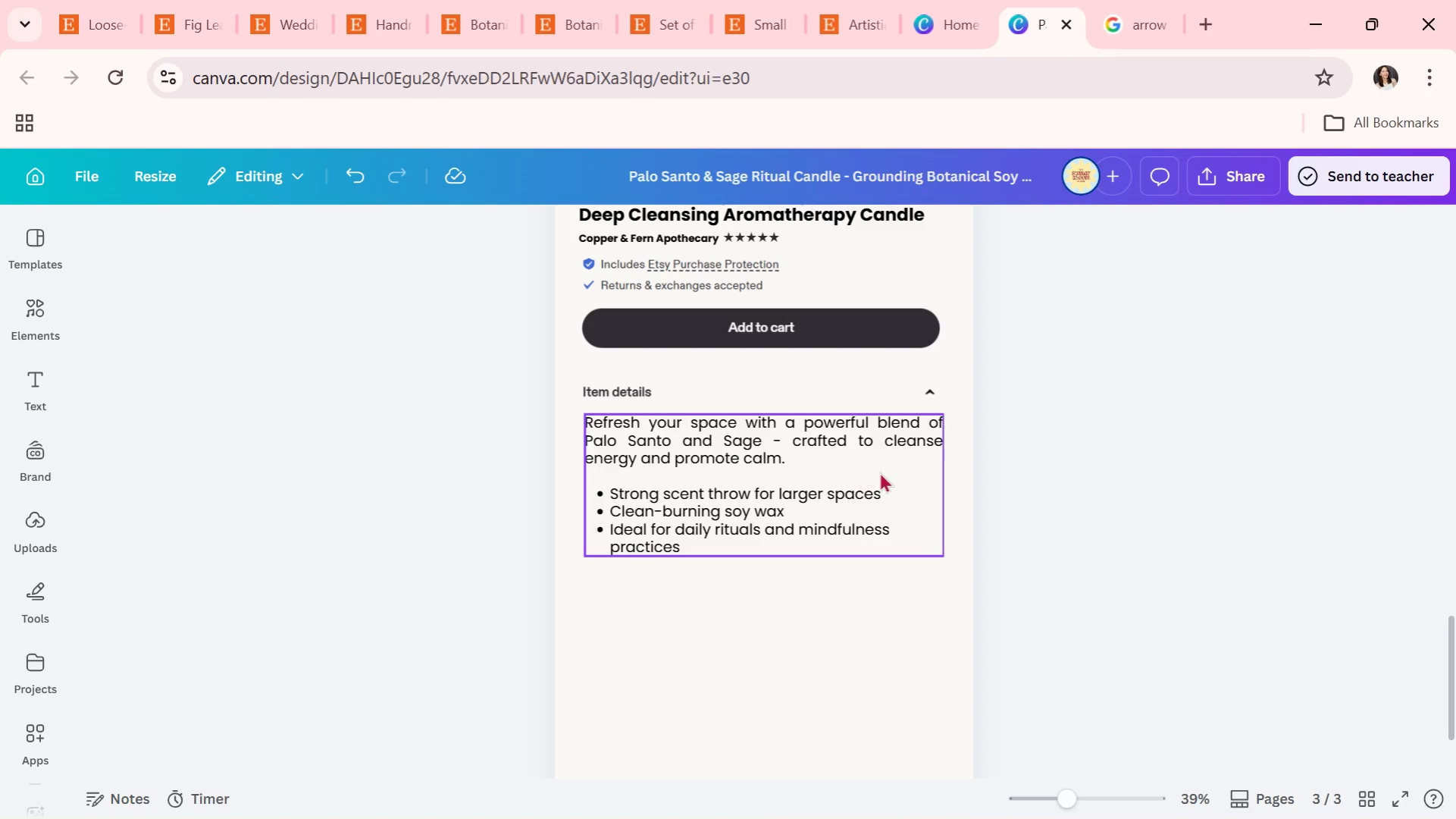 
wait(17.69)
 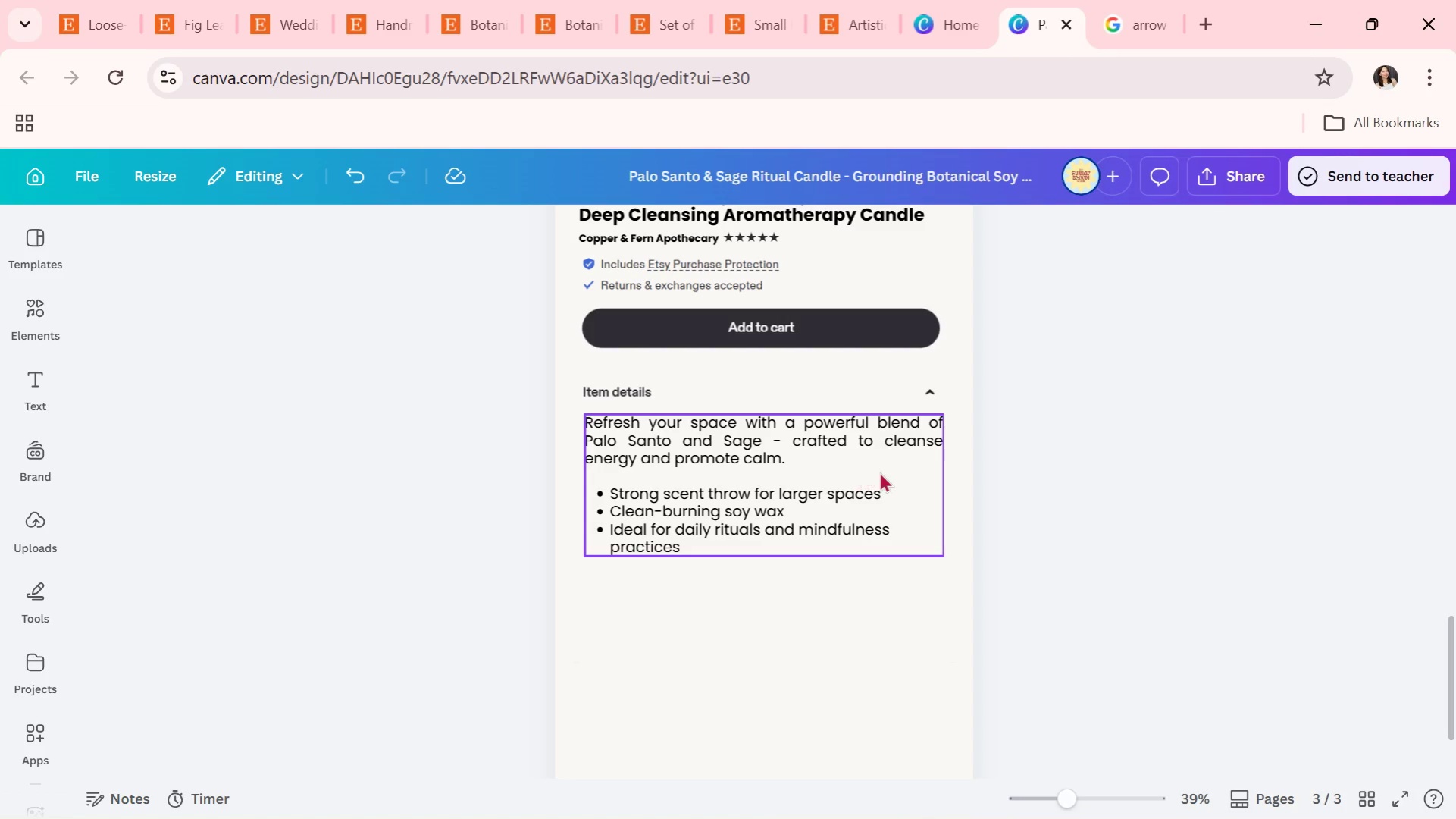 
left_click([1082, 567])
 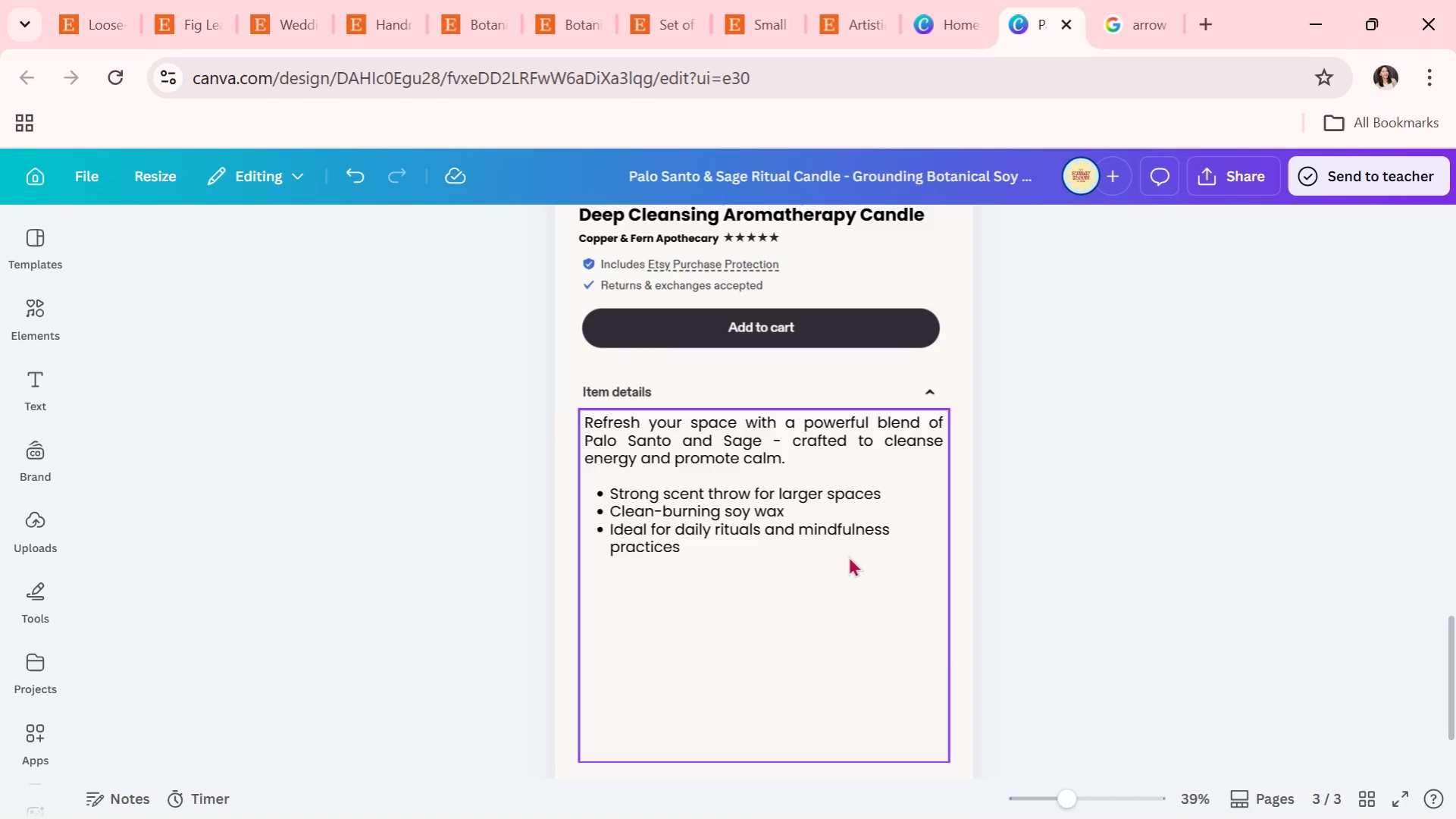 
left_click([848, 552])
 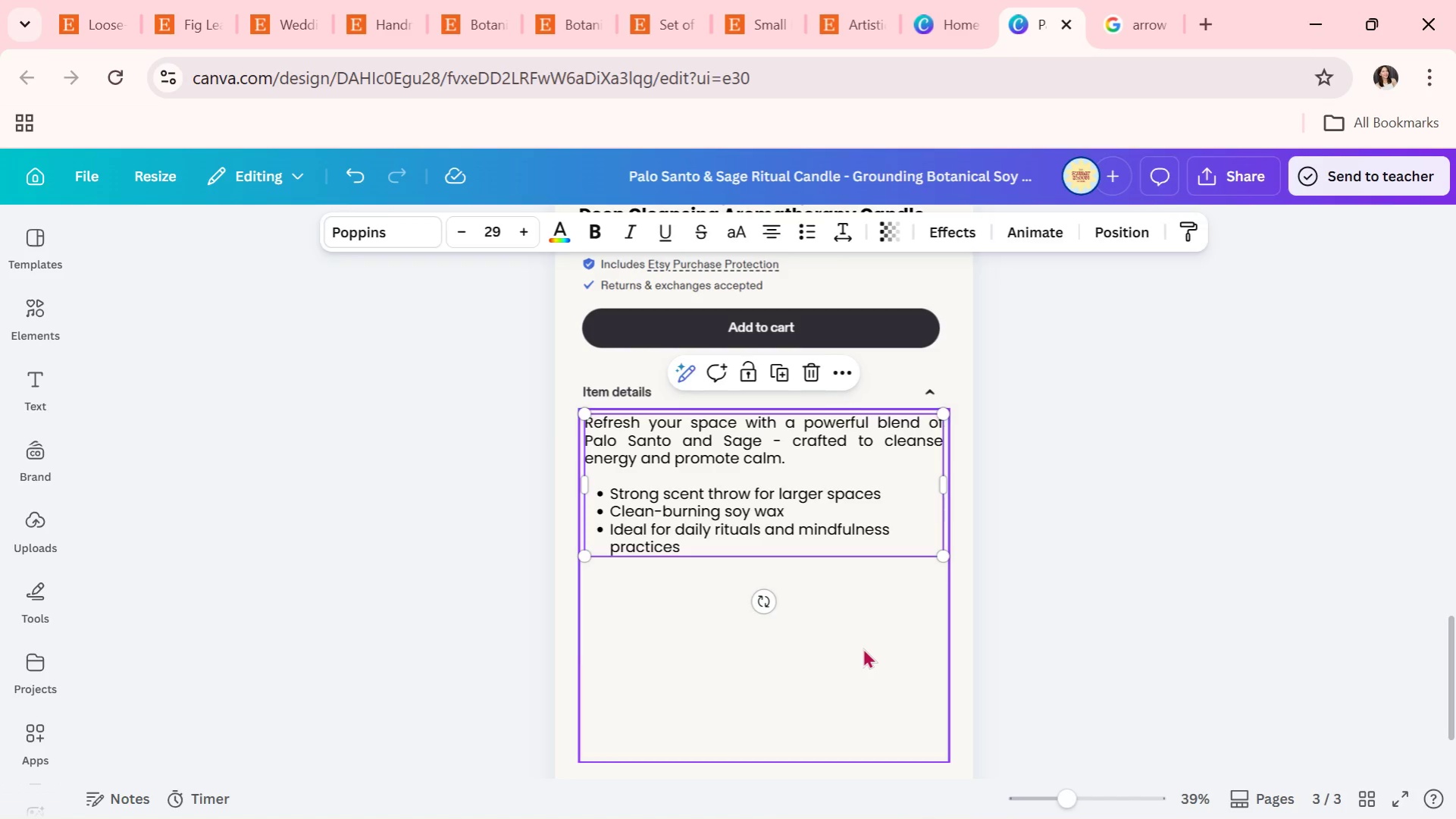 
left_click([863, 648])
 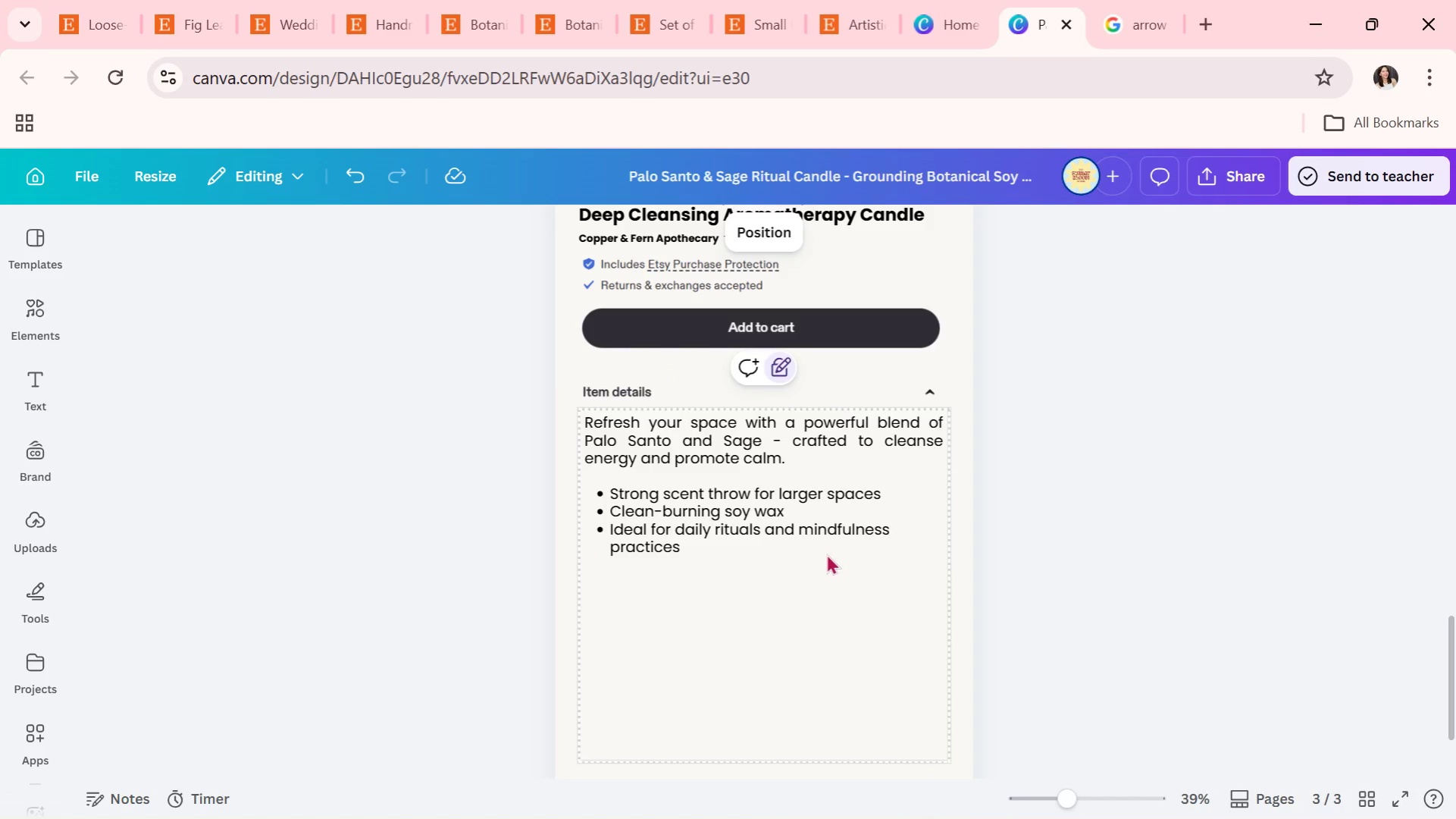 
left_click([774, 540])
 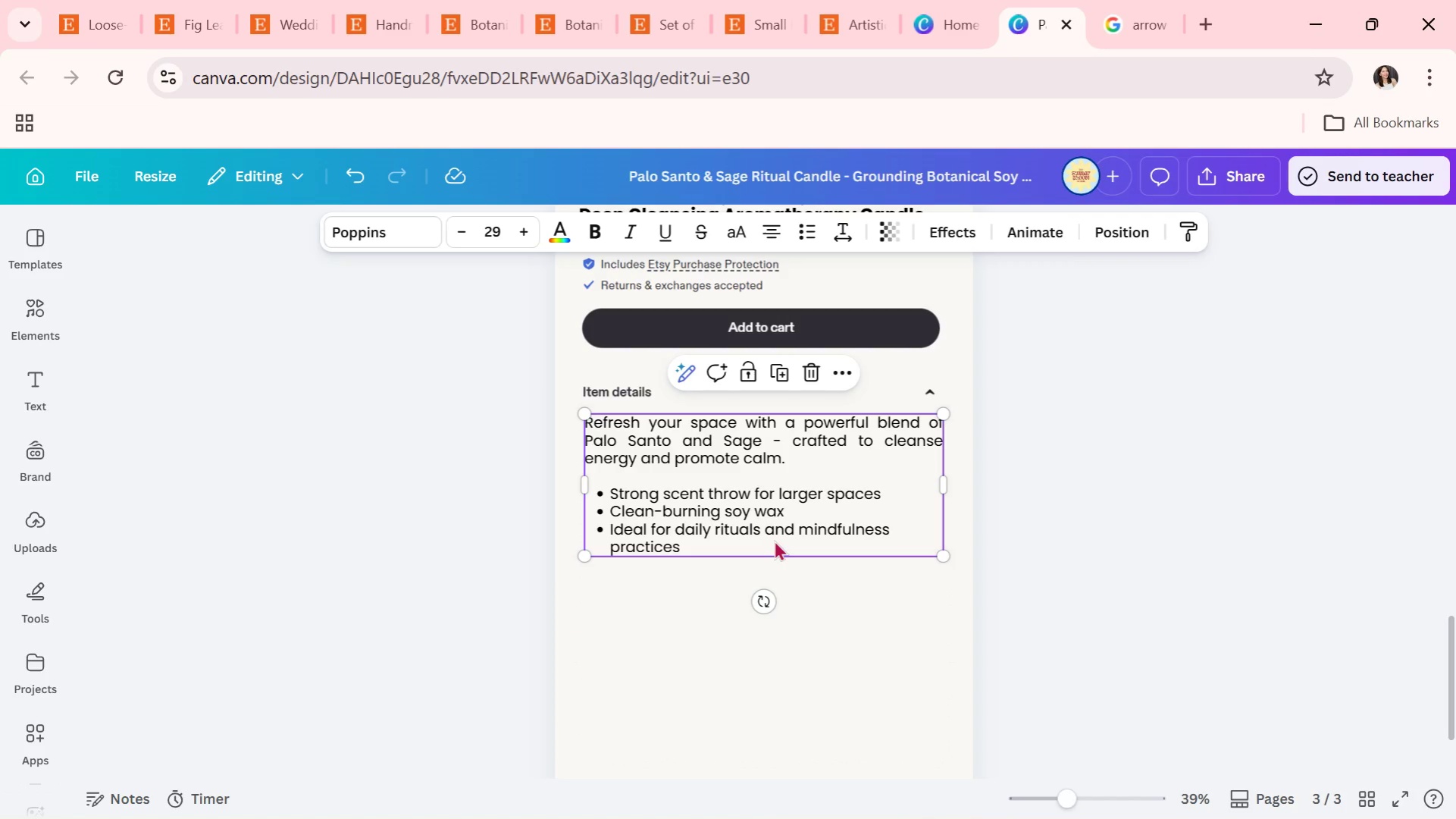 
left_click([1174, 566])
 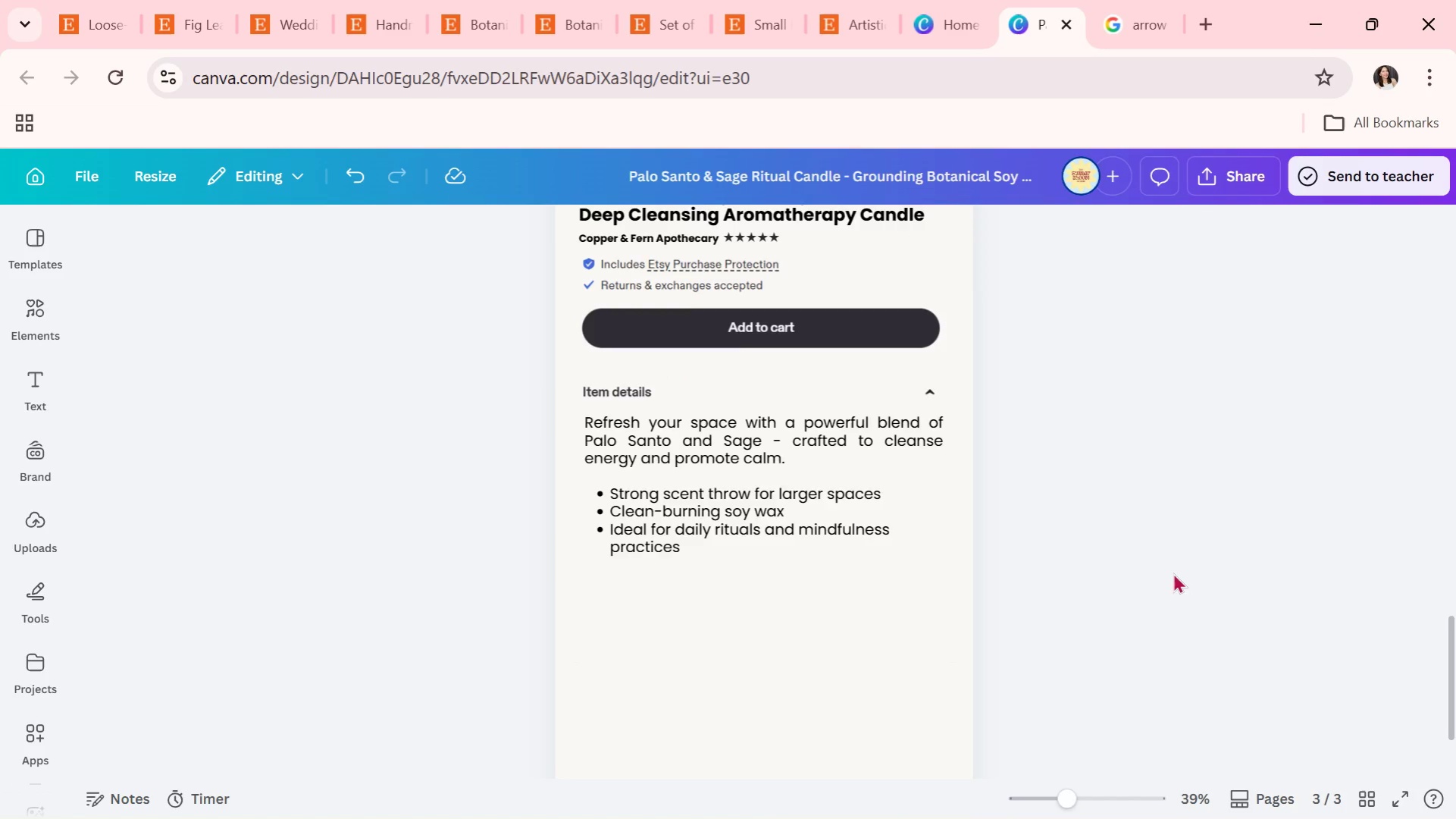 
scroll: coordinate [1157, 610], scroll_direction: up, amount: 22.0
 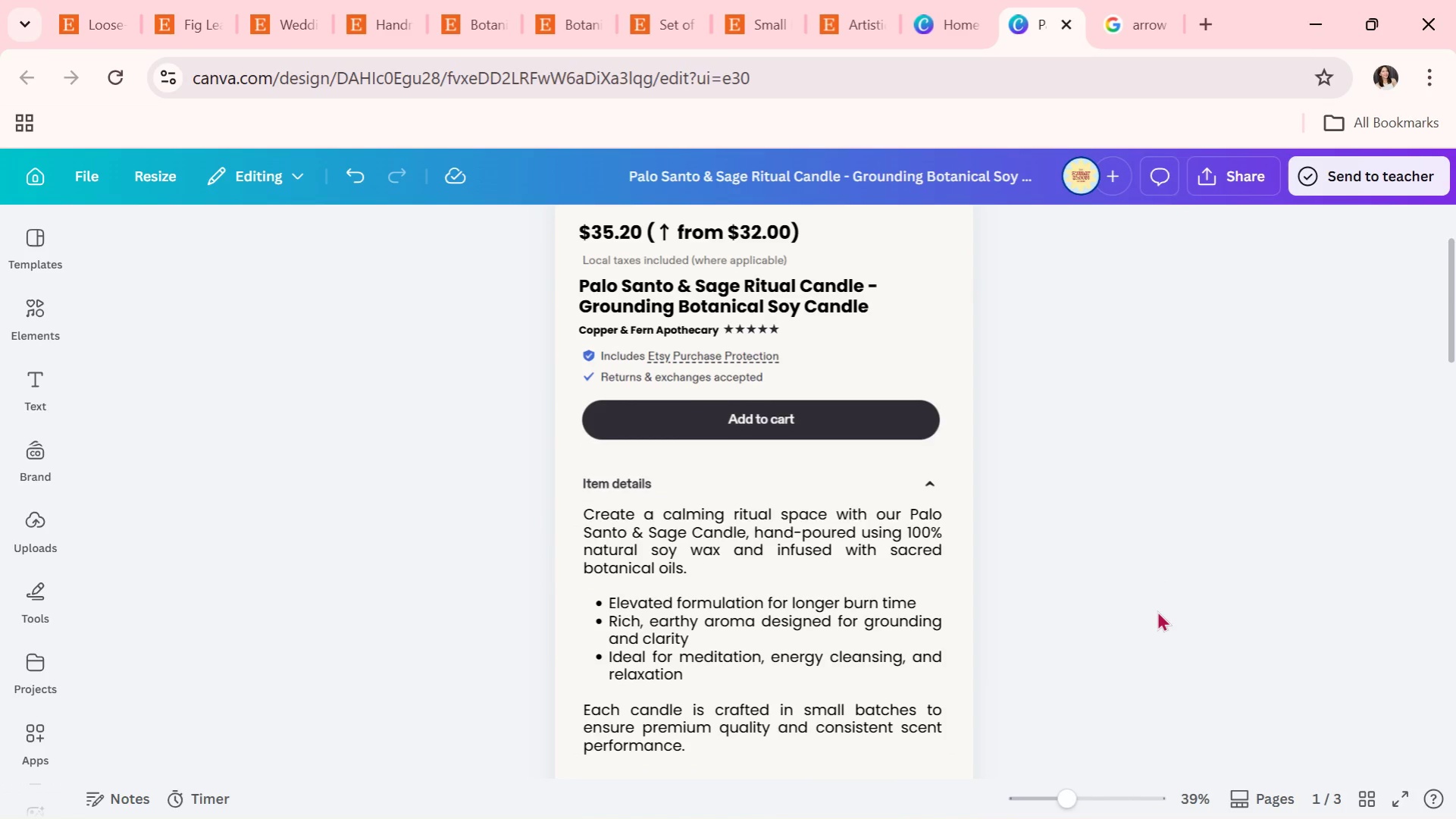 
scroll: coordinate [1157, 610], scroll_direction: down, amount: 12.0
 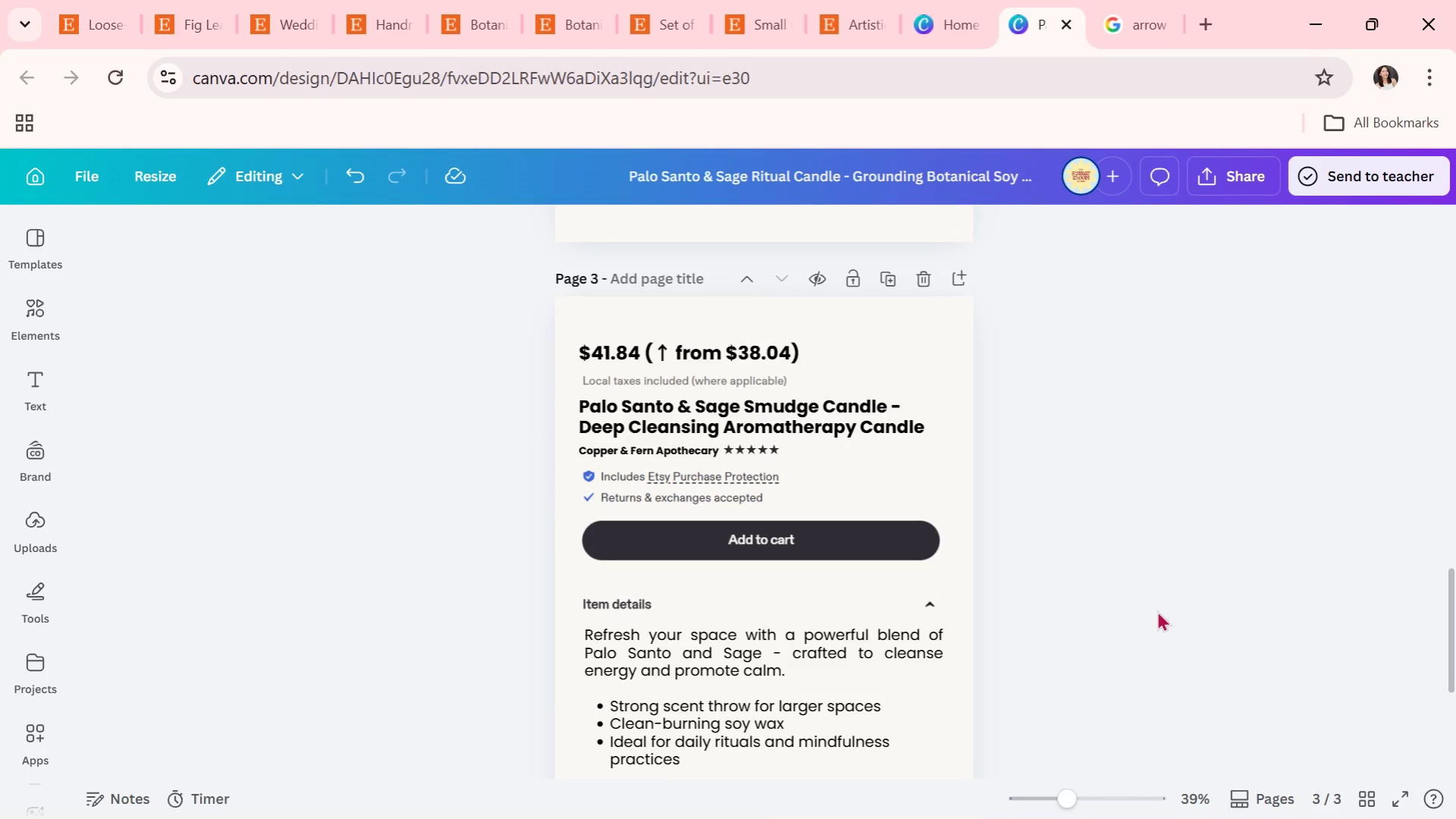 
scroll: coordinate [1169, 582], scroll_direction: up, amount: 1.0
 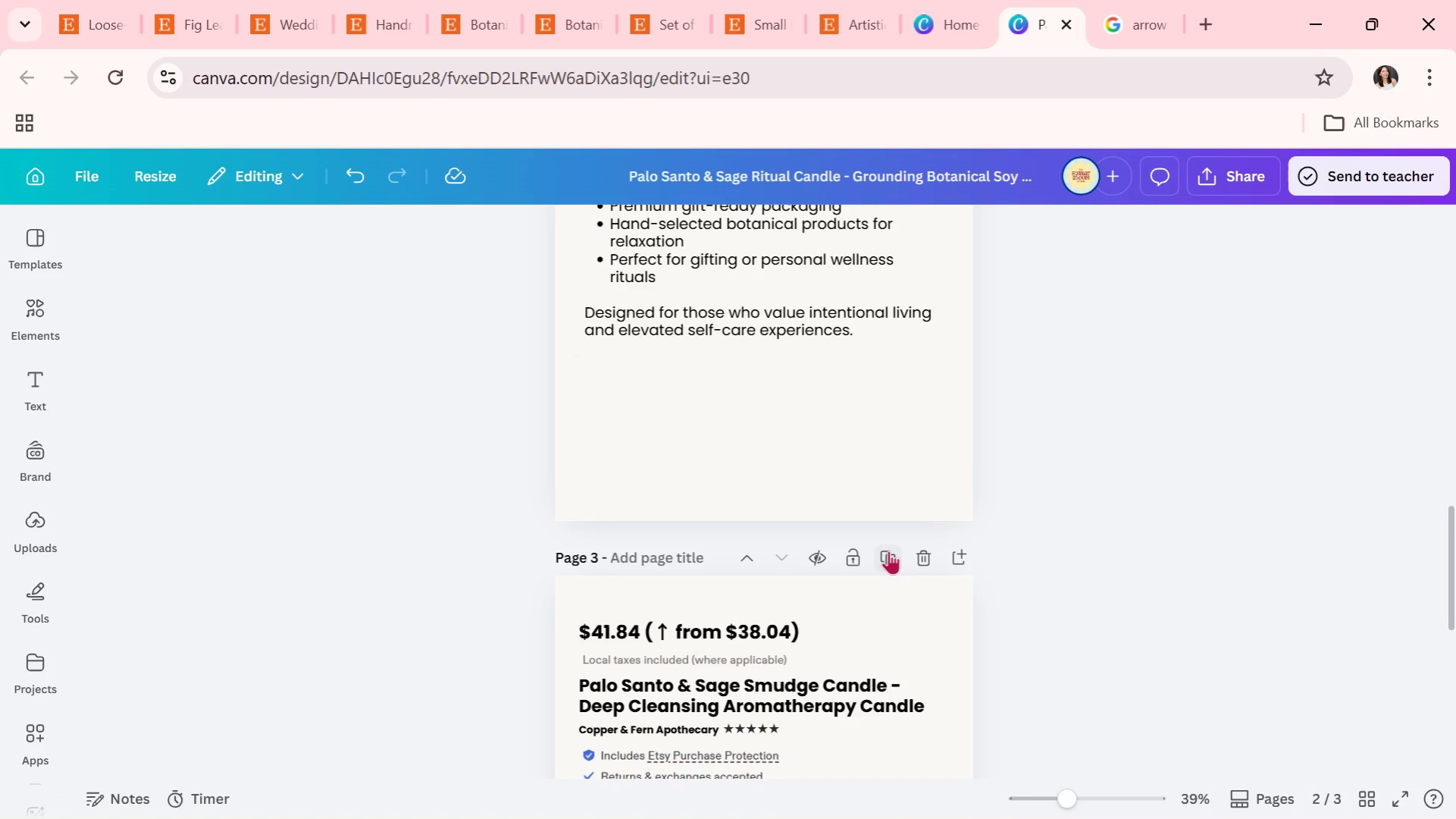 
left_click([888, 551])
 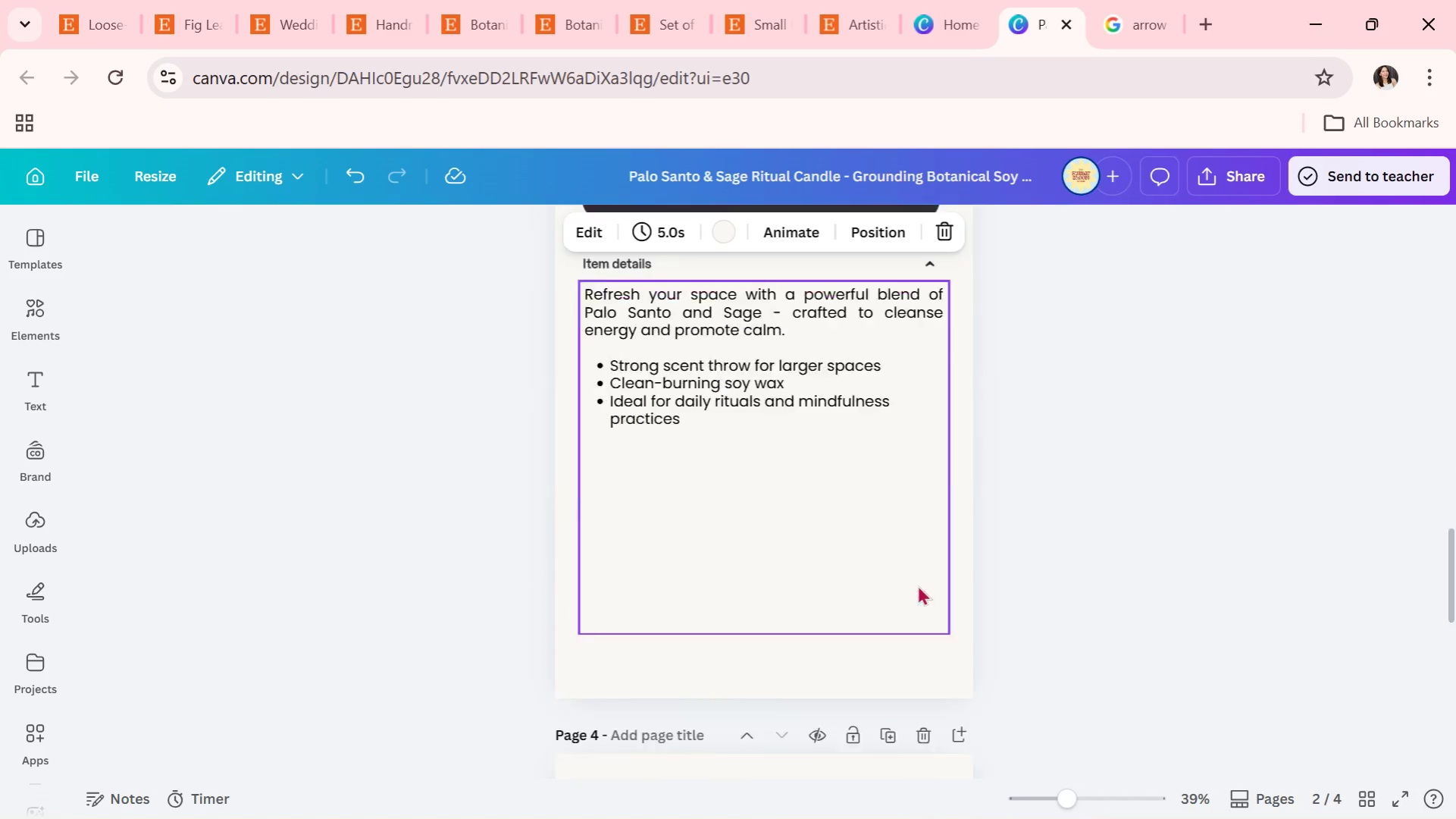 
scroll: coordinate [917, 596], scroll_direction: down, amount: 5.0
 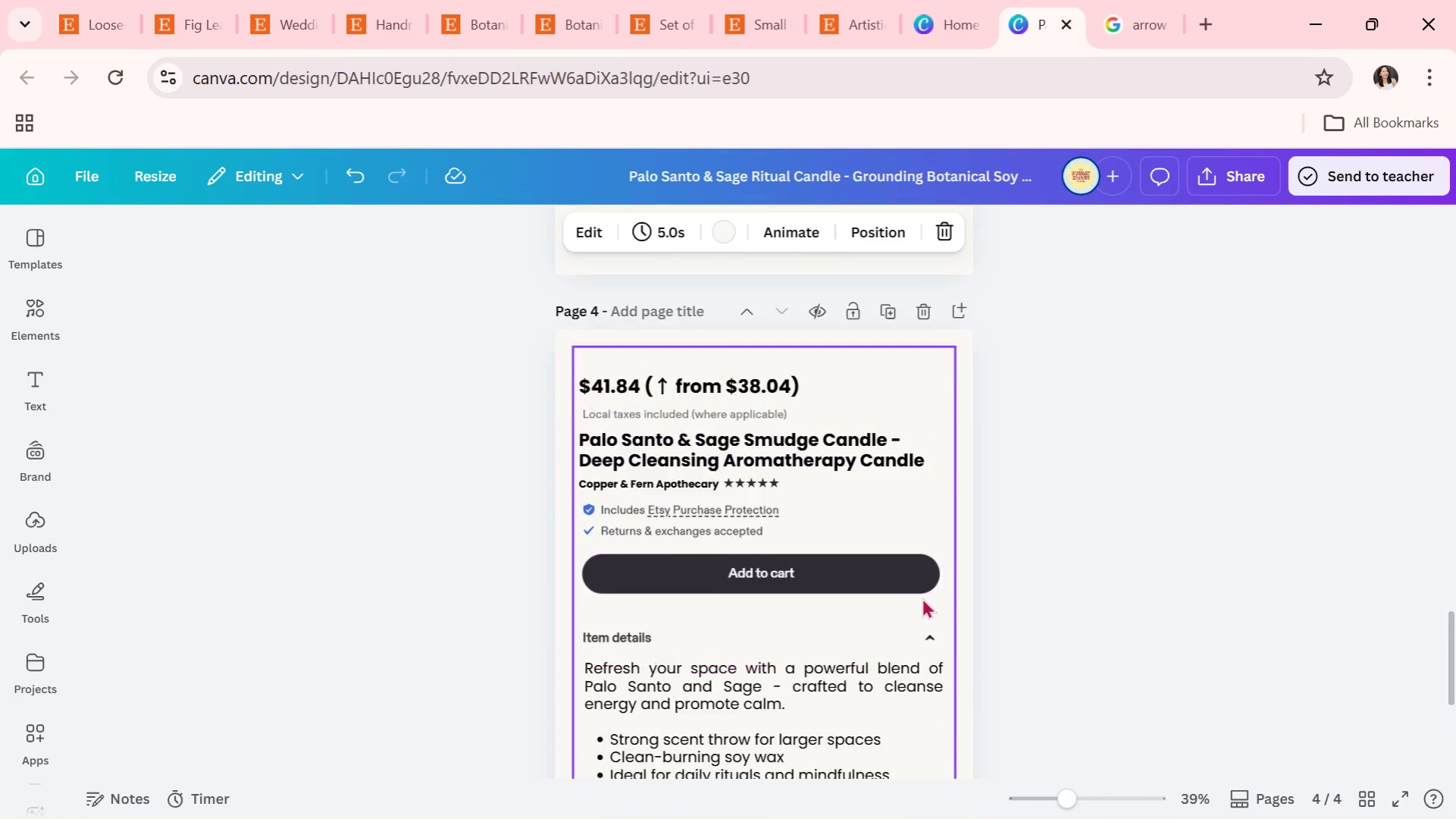 
scroll: coordinate [922, 598], scroll_direction: up, amount: 1.0
 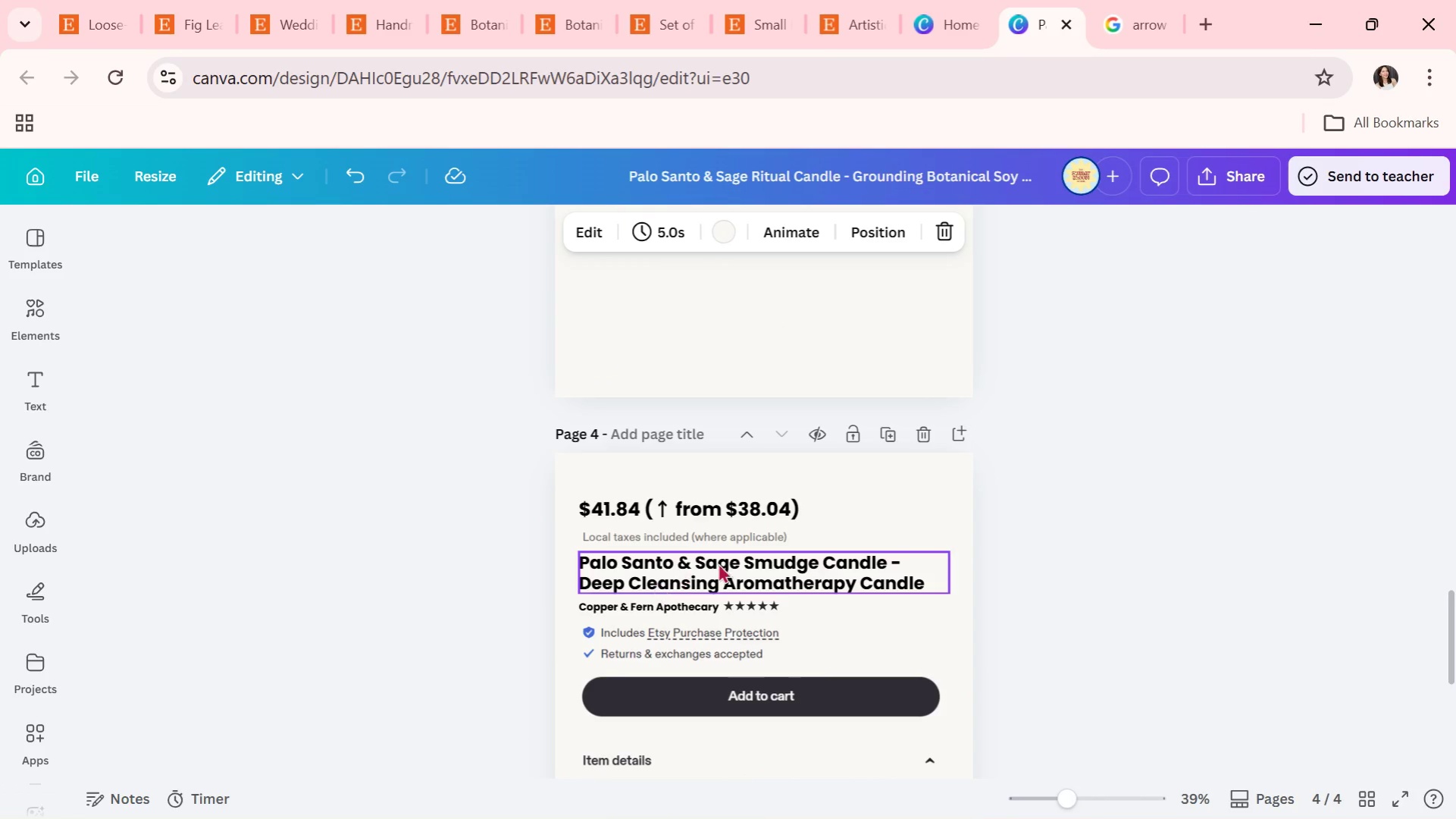 
wait(11.01)
 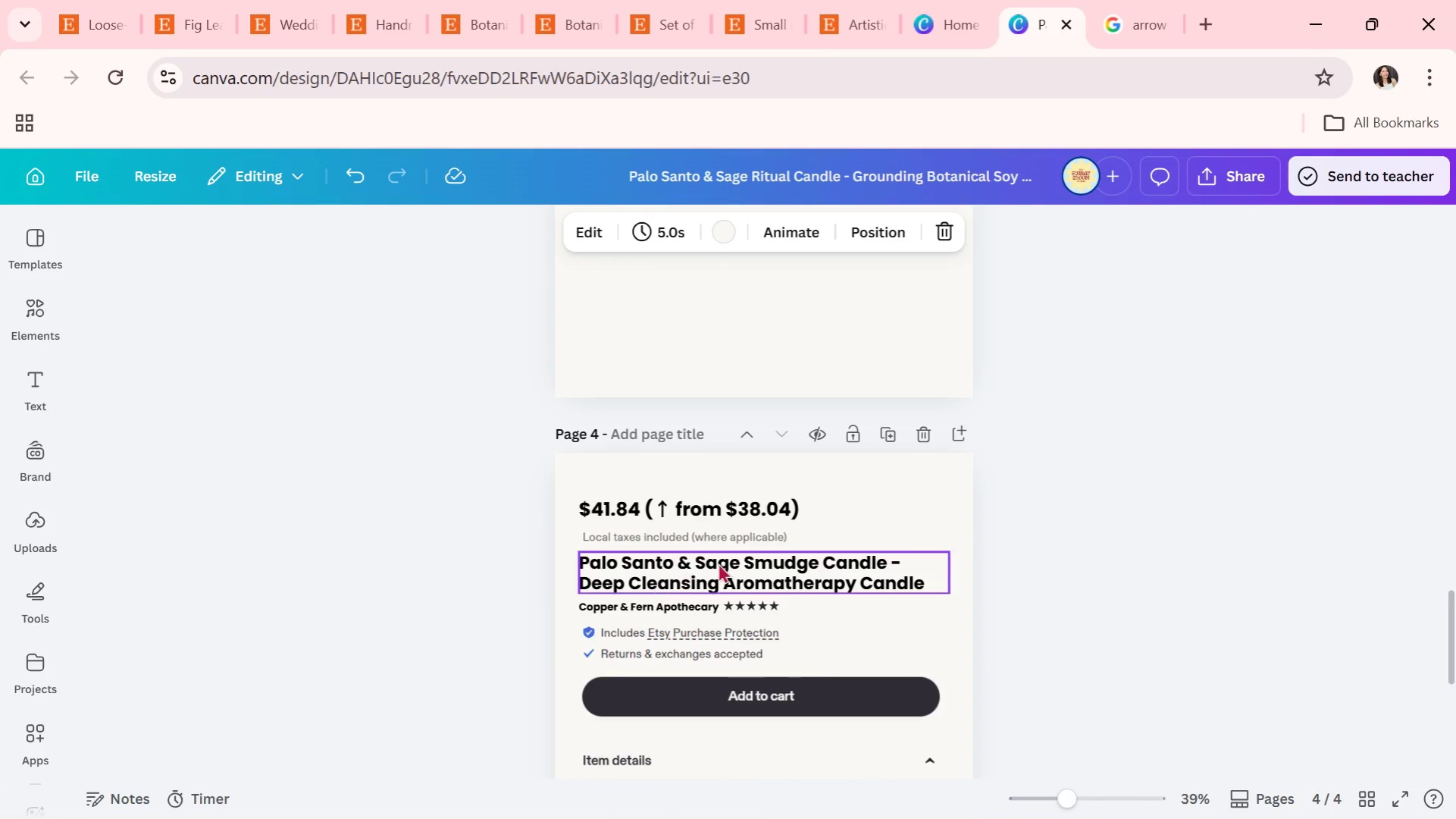 
double_click([596, 513])
 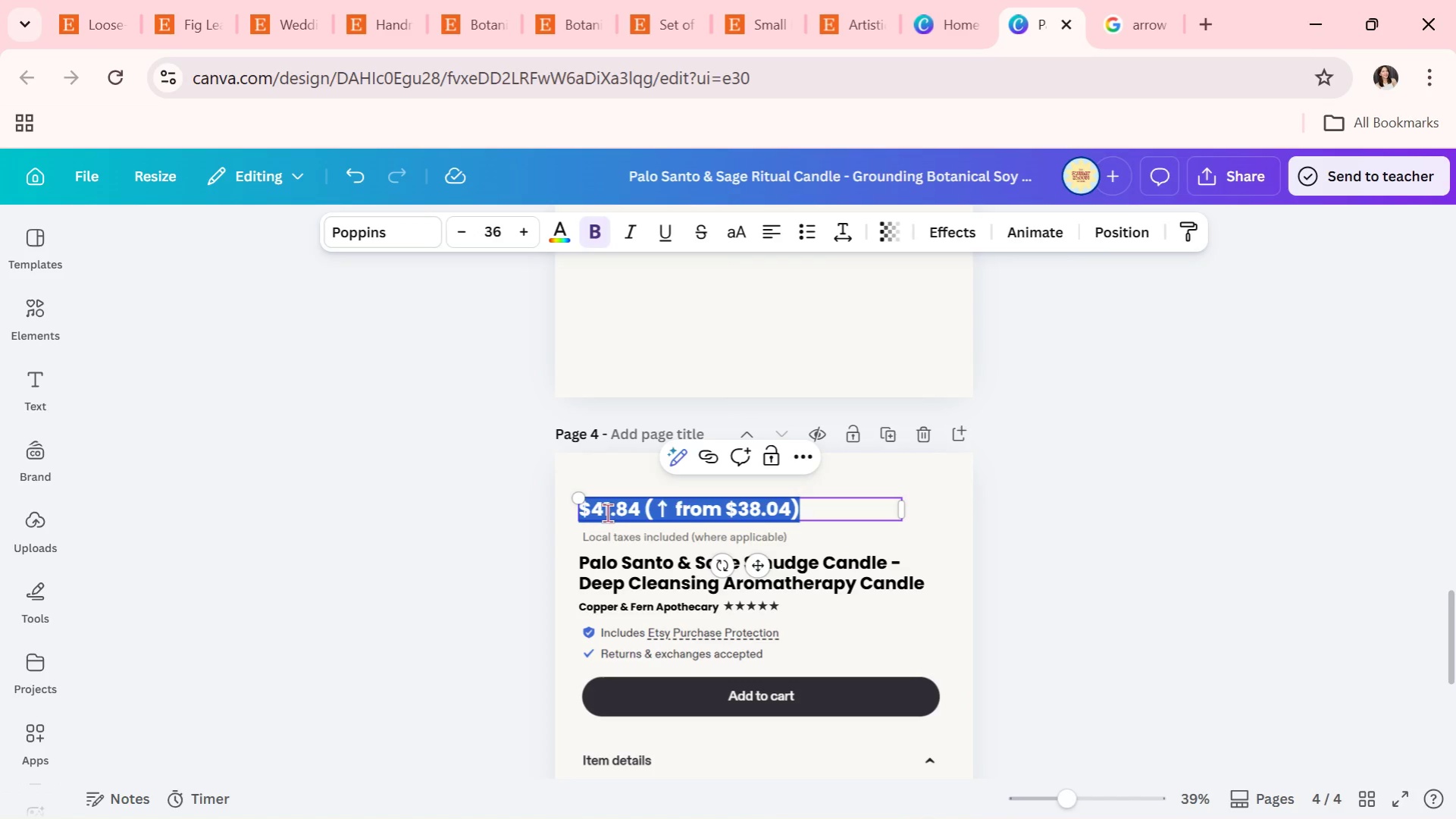 
left_click([608, 512])
 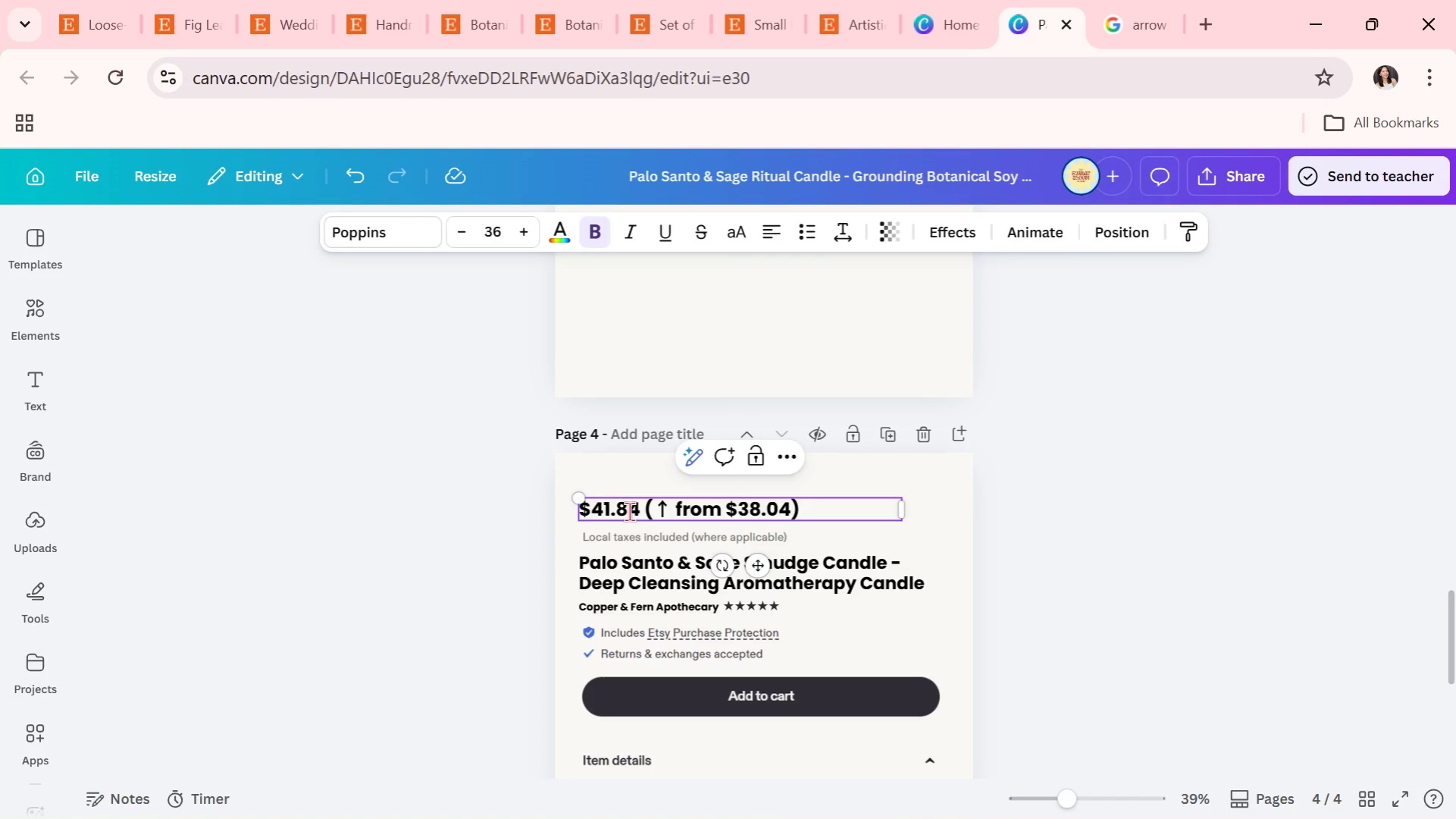 
key(Backspace)
 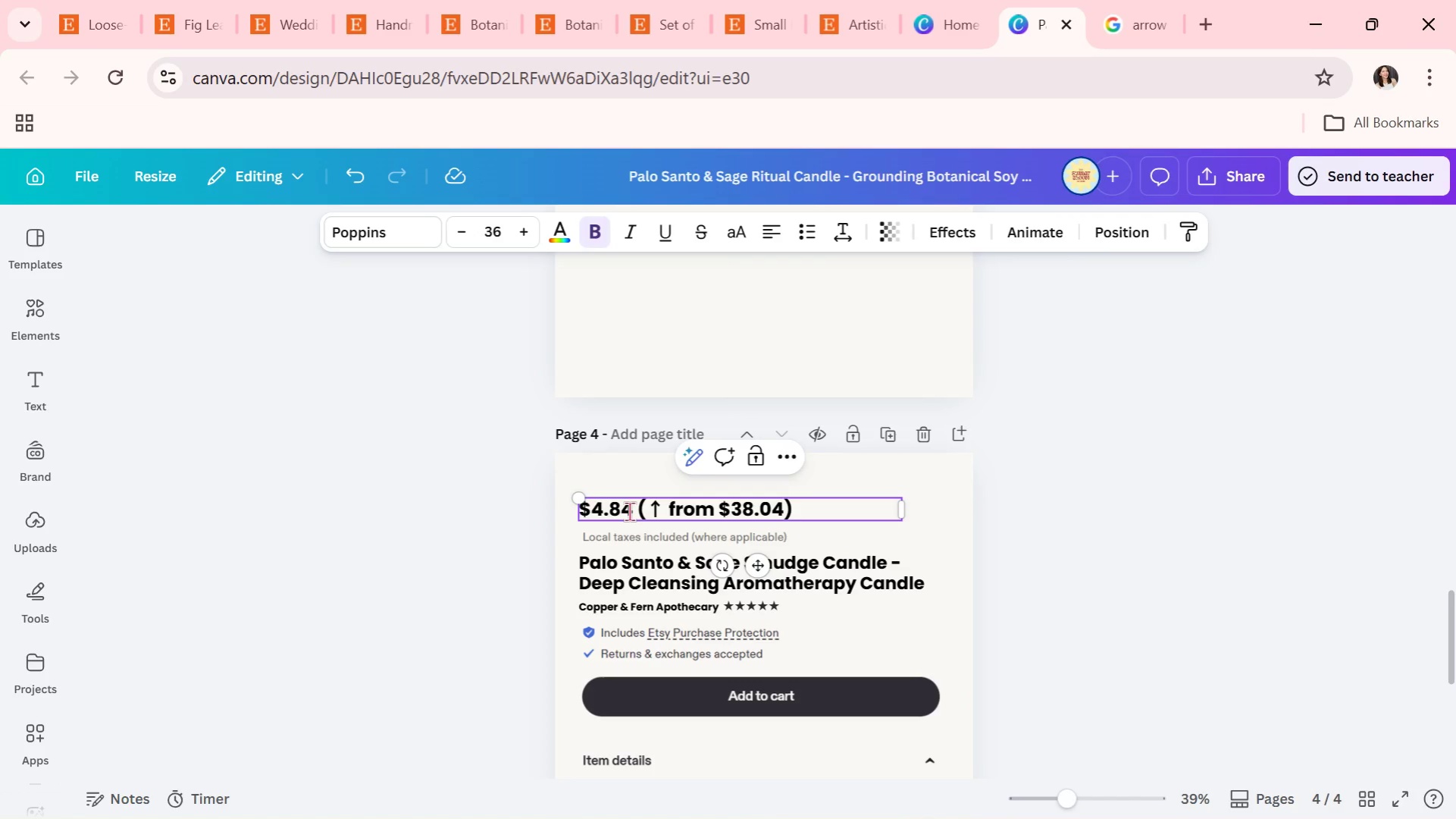 
key(2)
 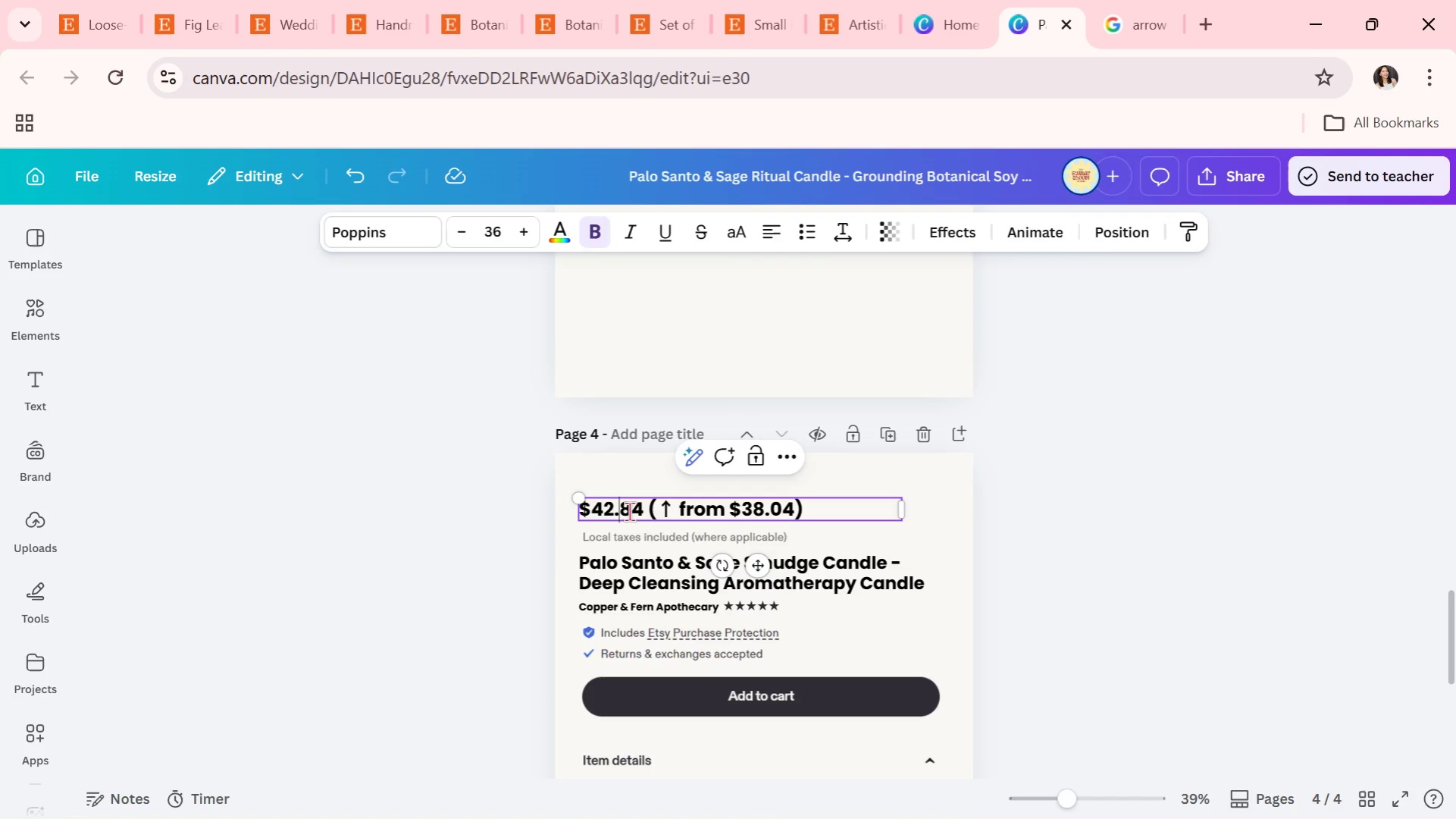 
key(ArrowRight)
 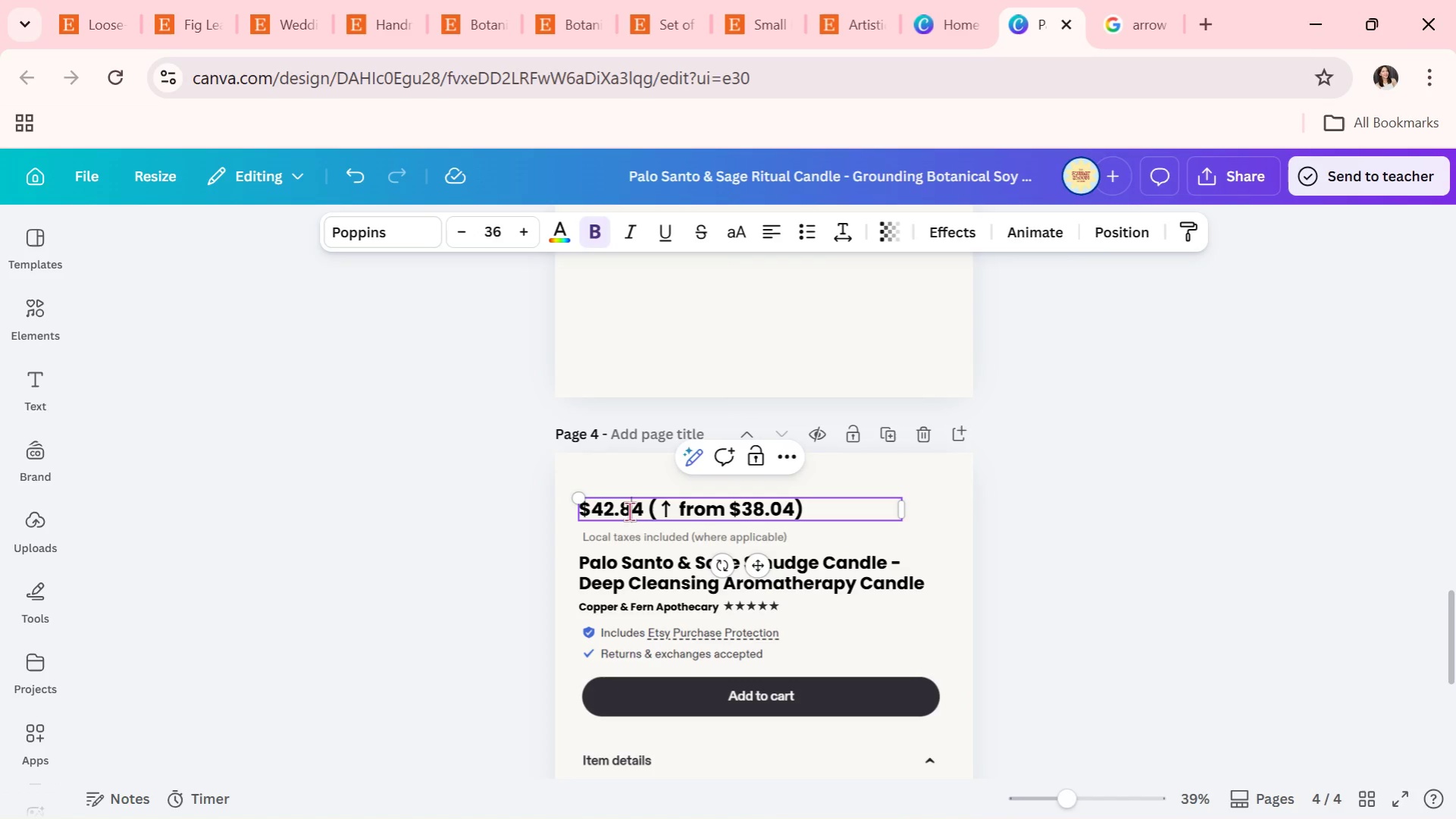 
key(ArrowRight)
 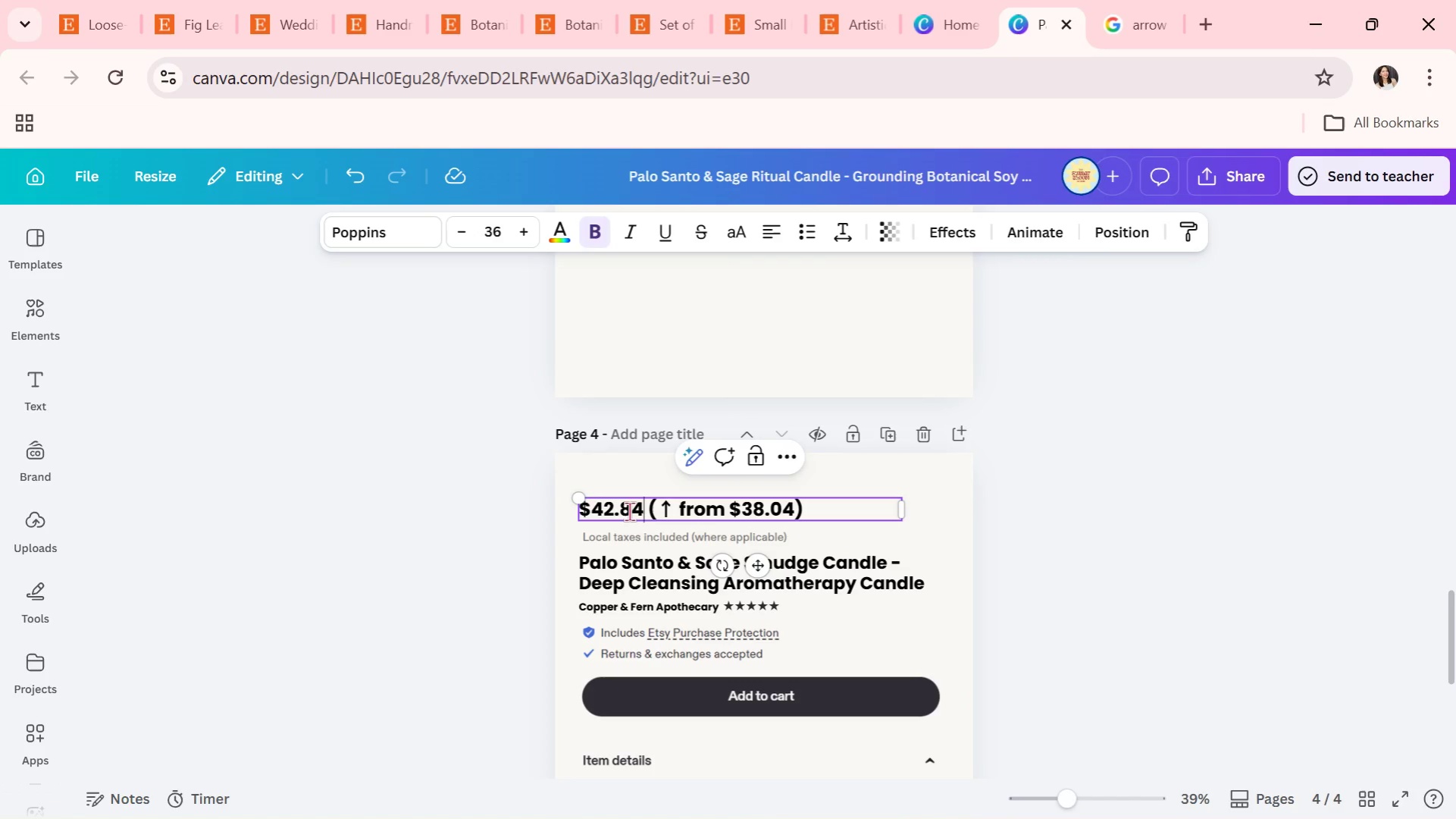 
key(ArrowRight)
 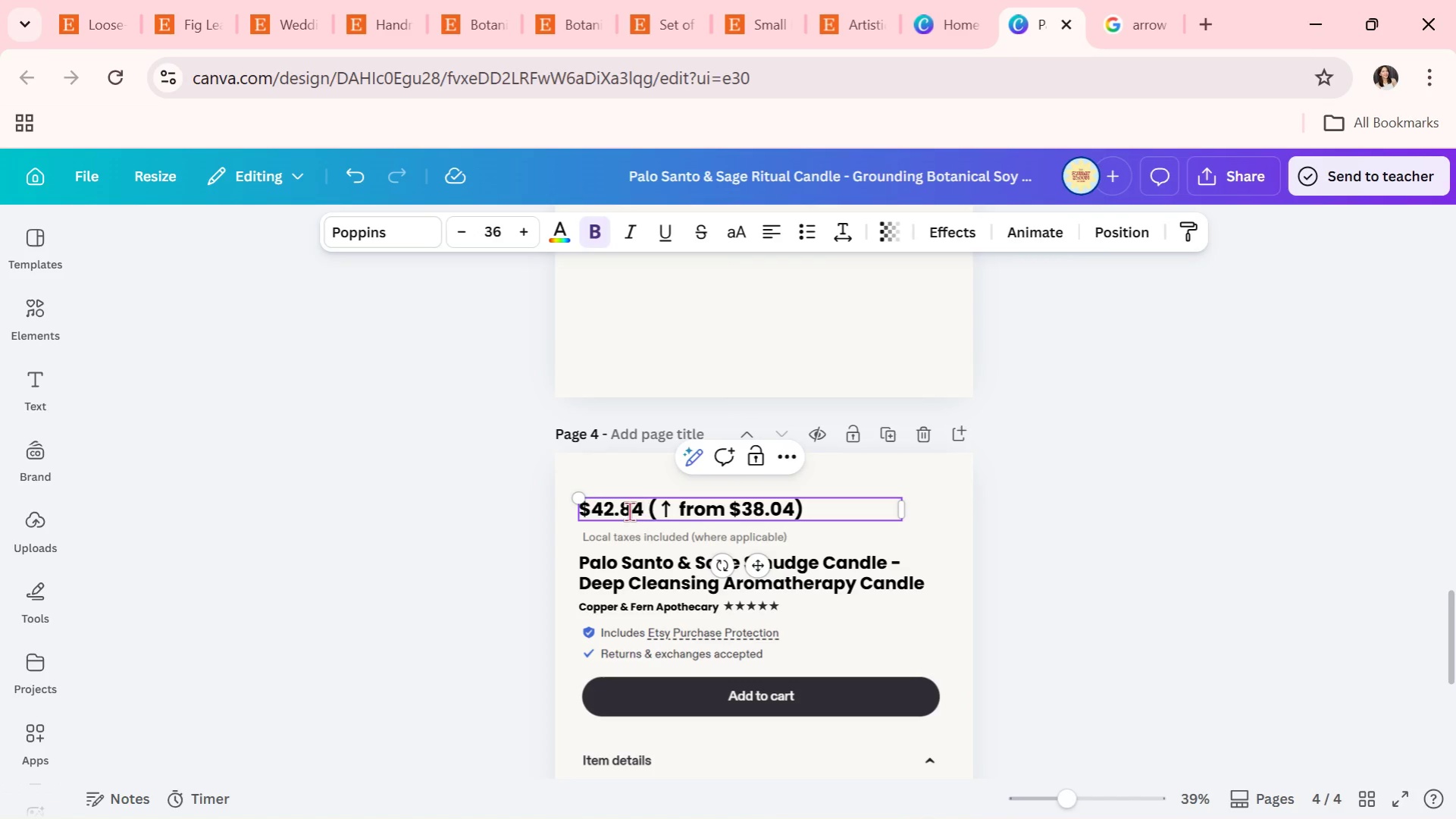 
key(Backspace)
key(Backspace)
type(56)
 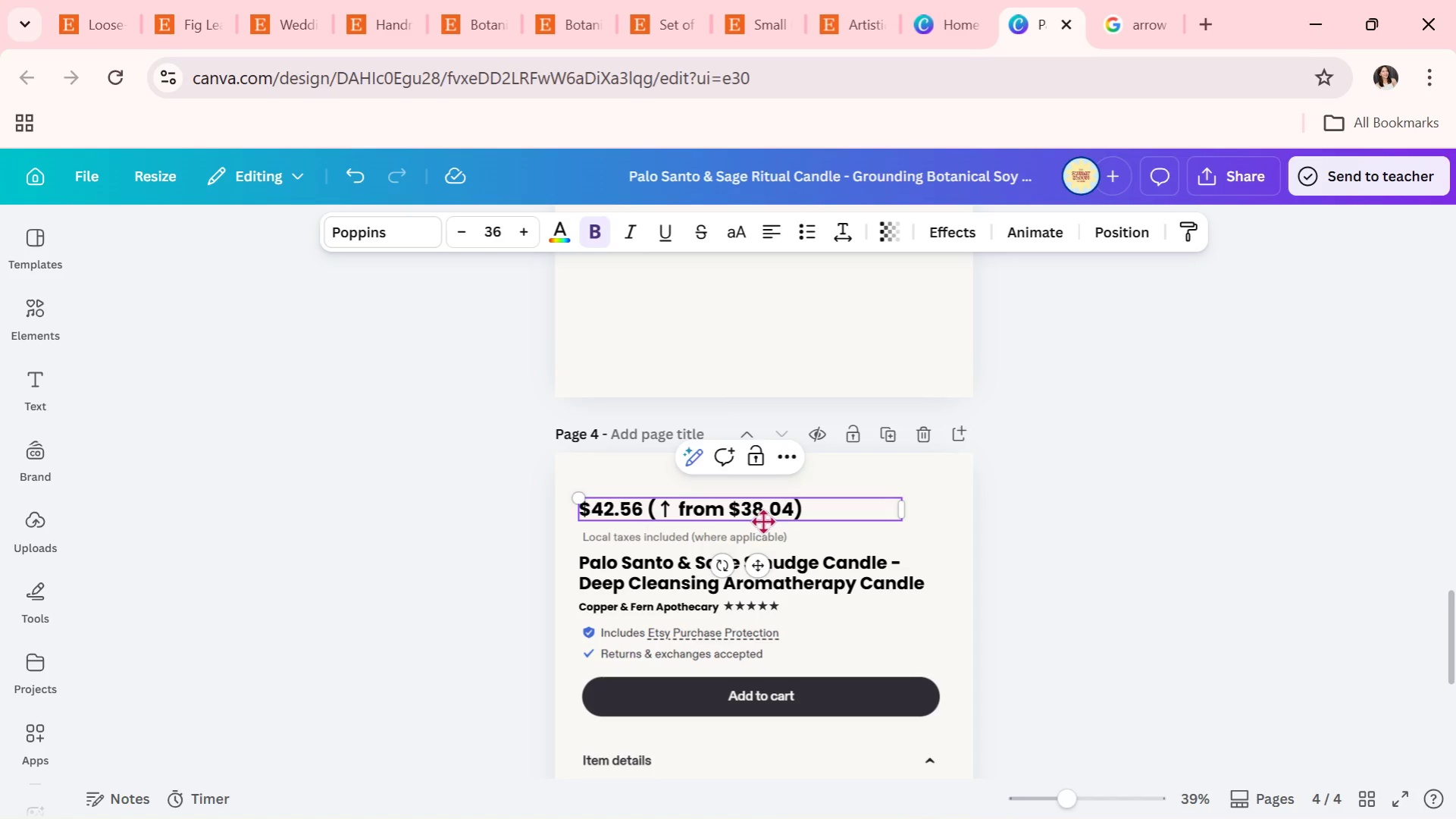 
wait(5.36)
 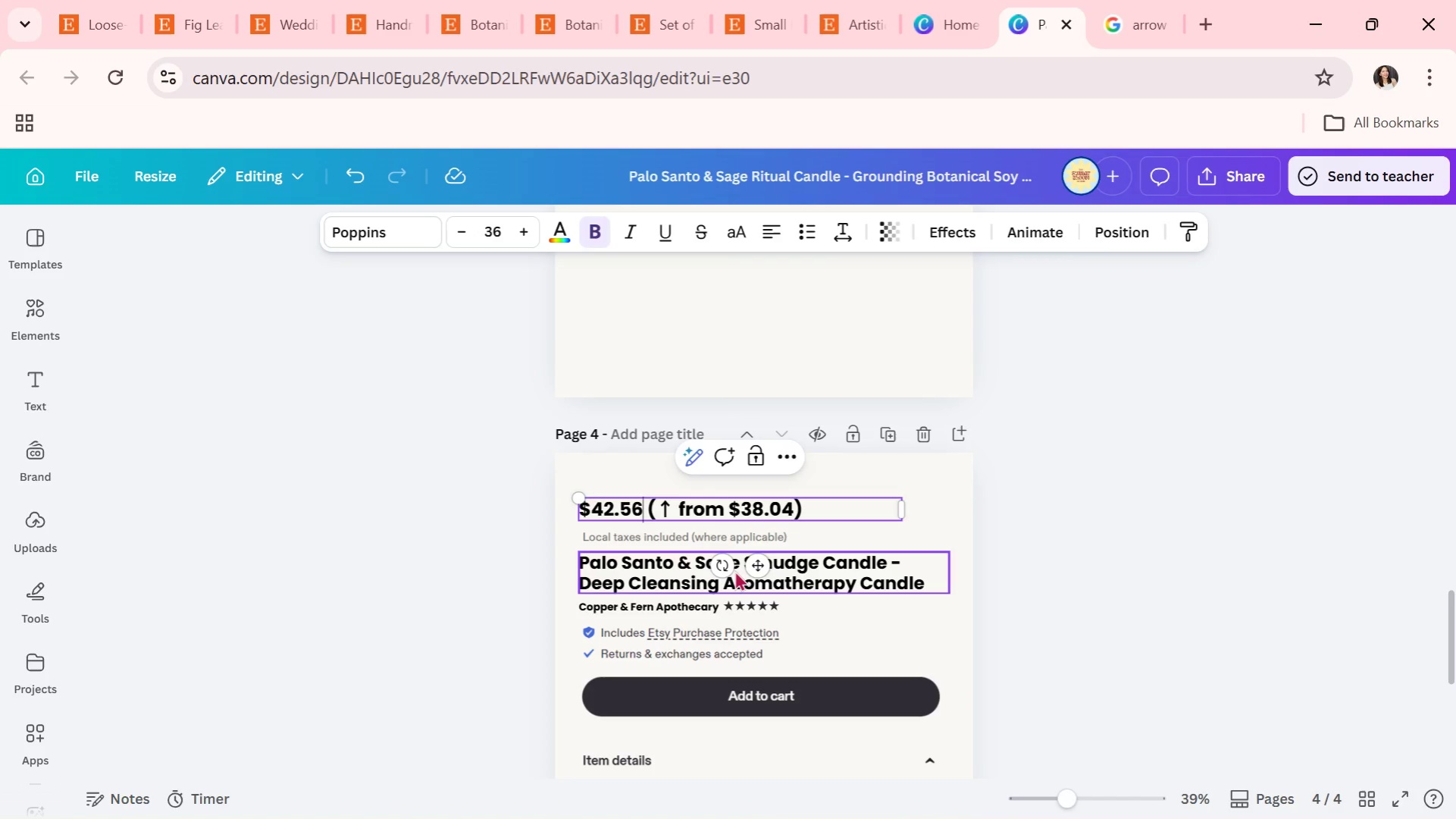 
left_click([780, 510])
 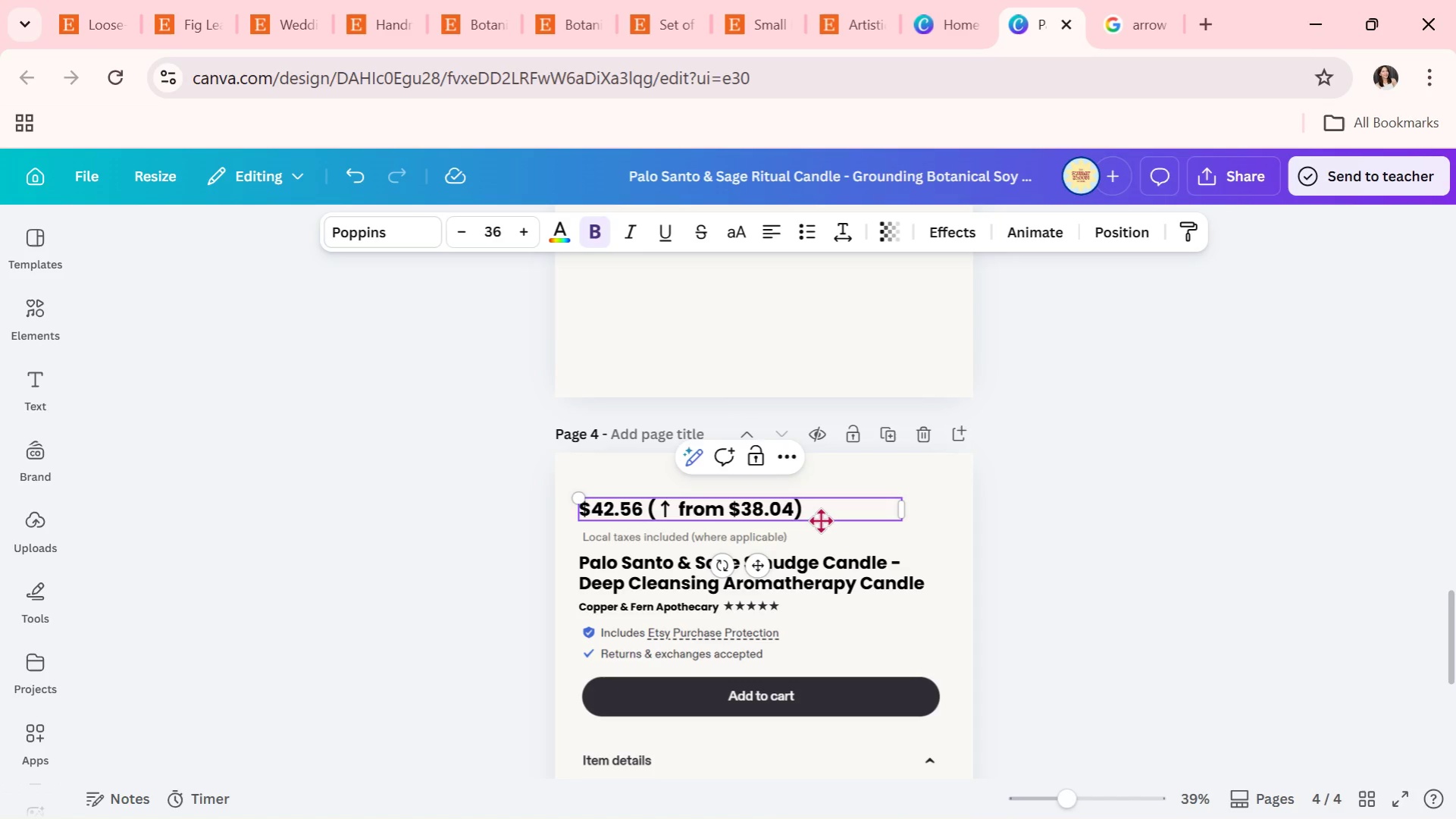 
key(ArrowRight)
 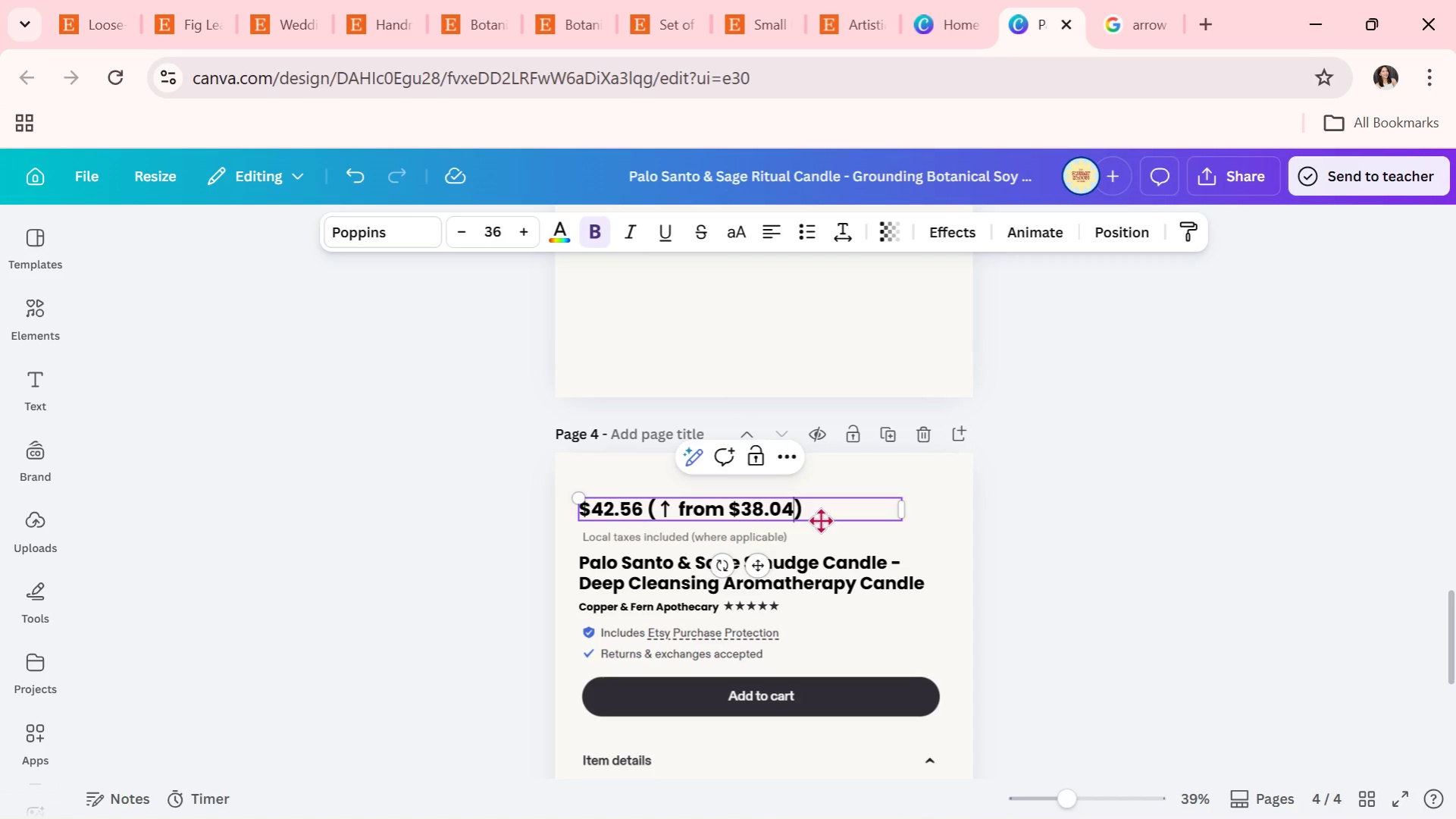 
key(Backspace)
key(Backspace)
type(69)
 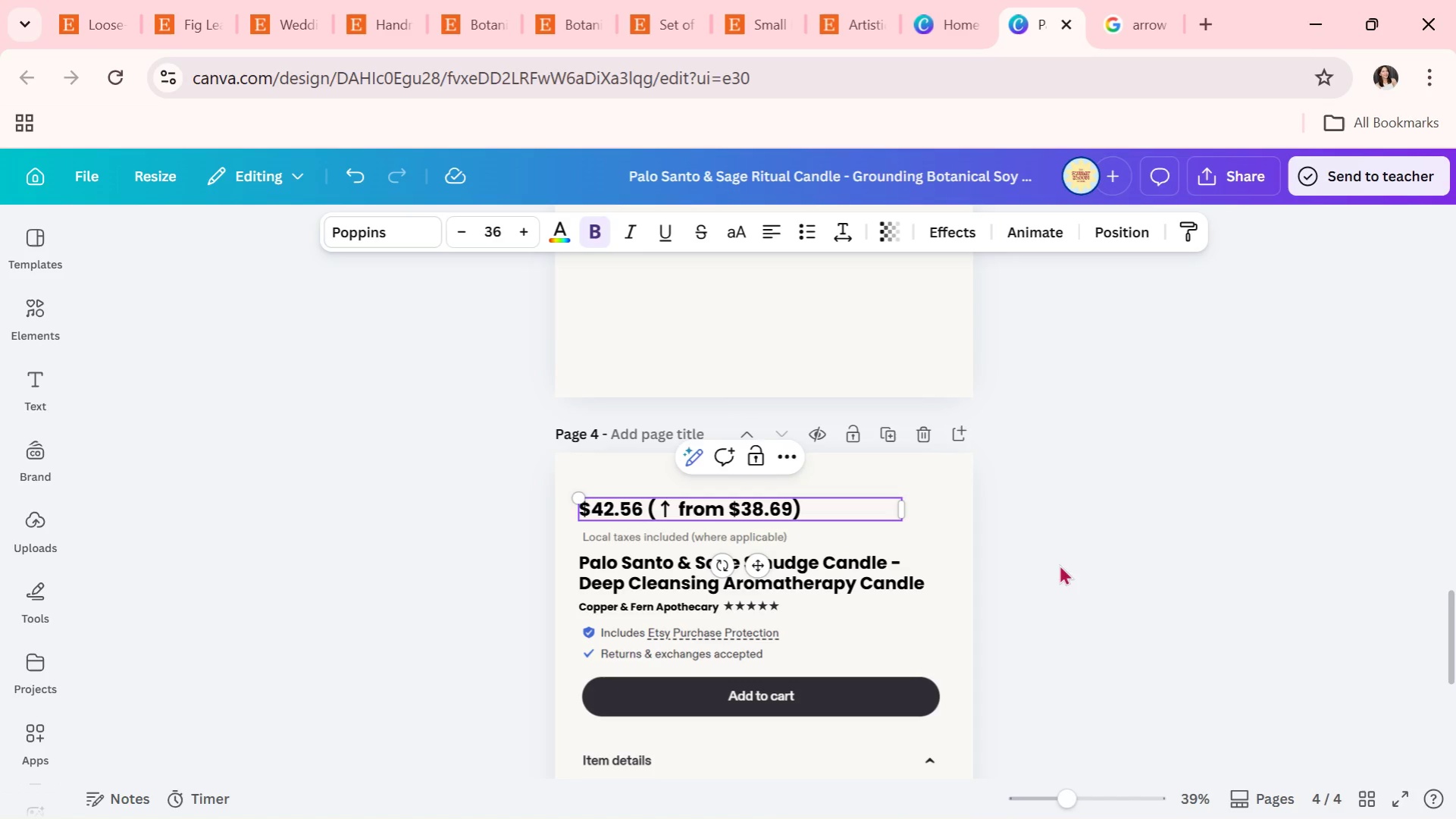 
left_click([1136, 599])
 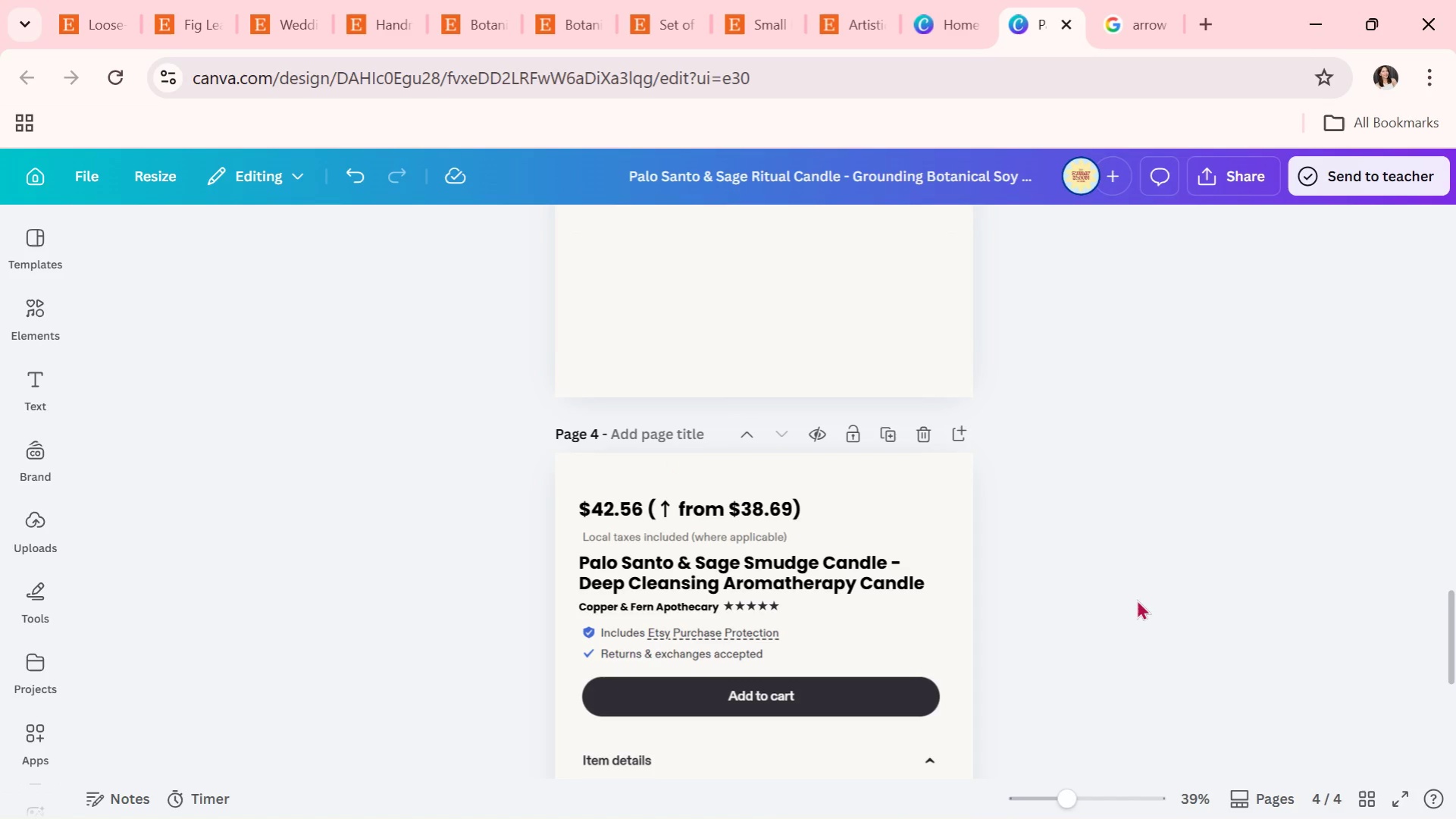 
wait(6.39)
 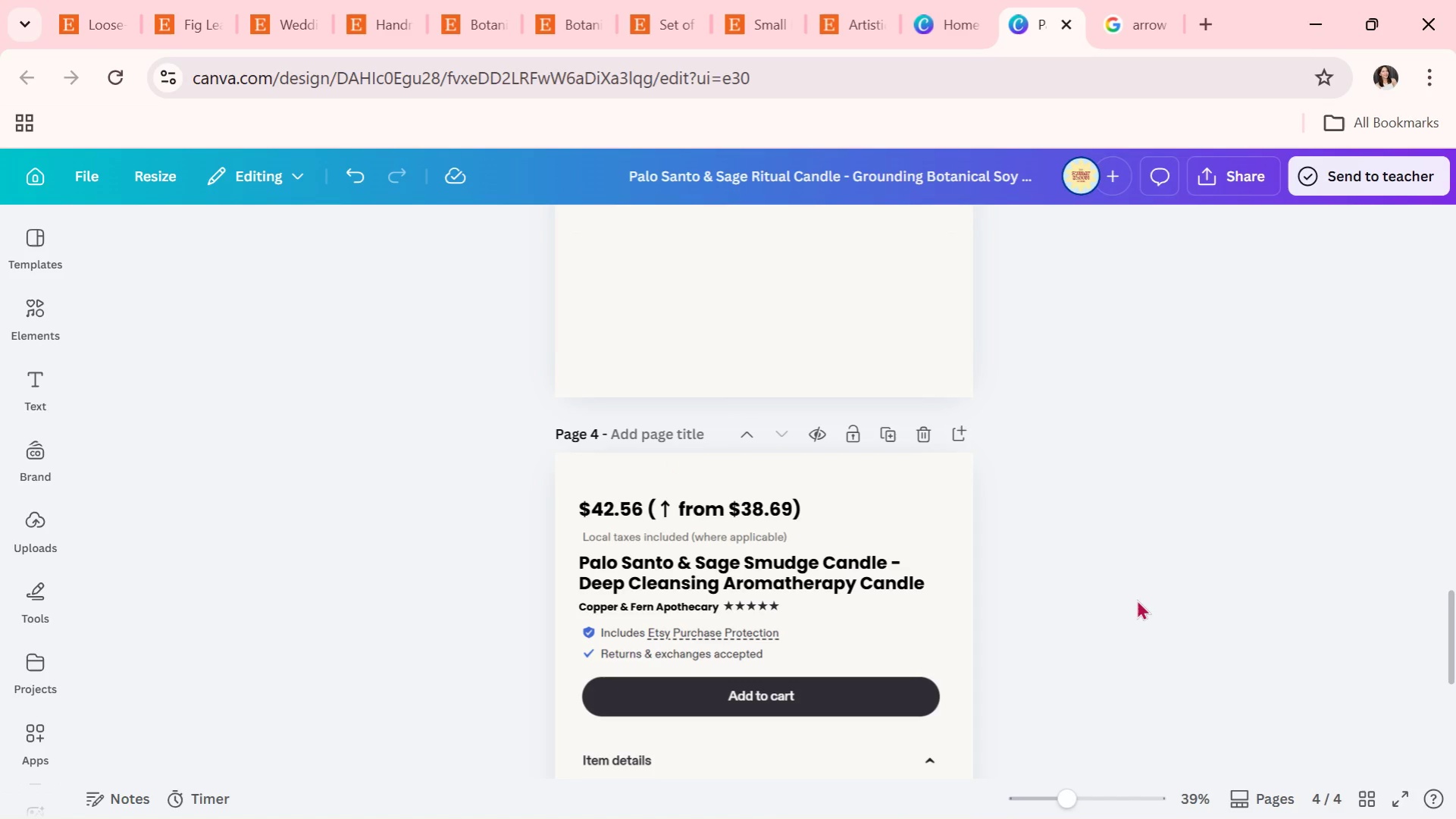 
double_click([860, 585])
 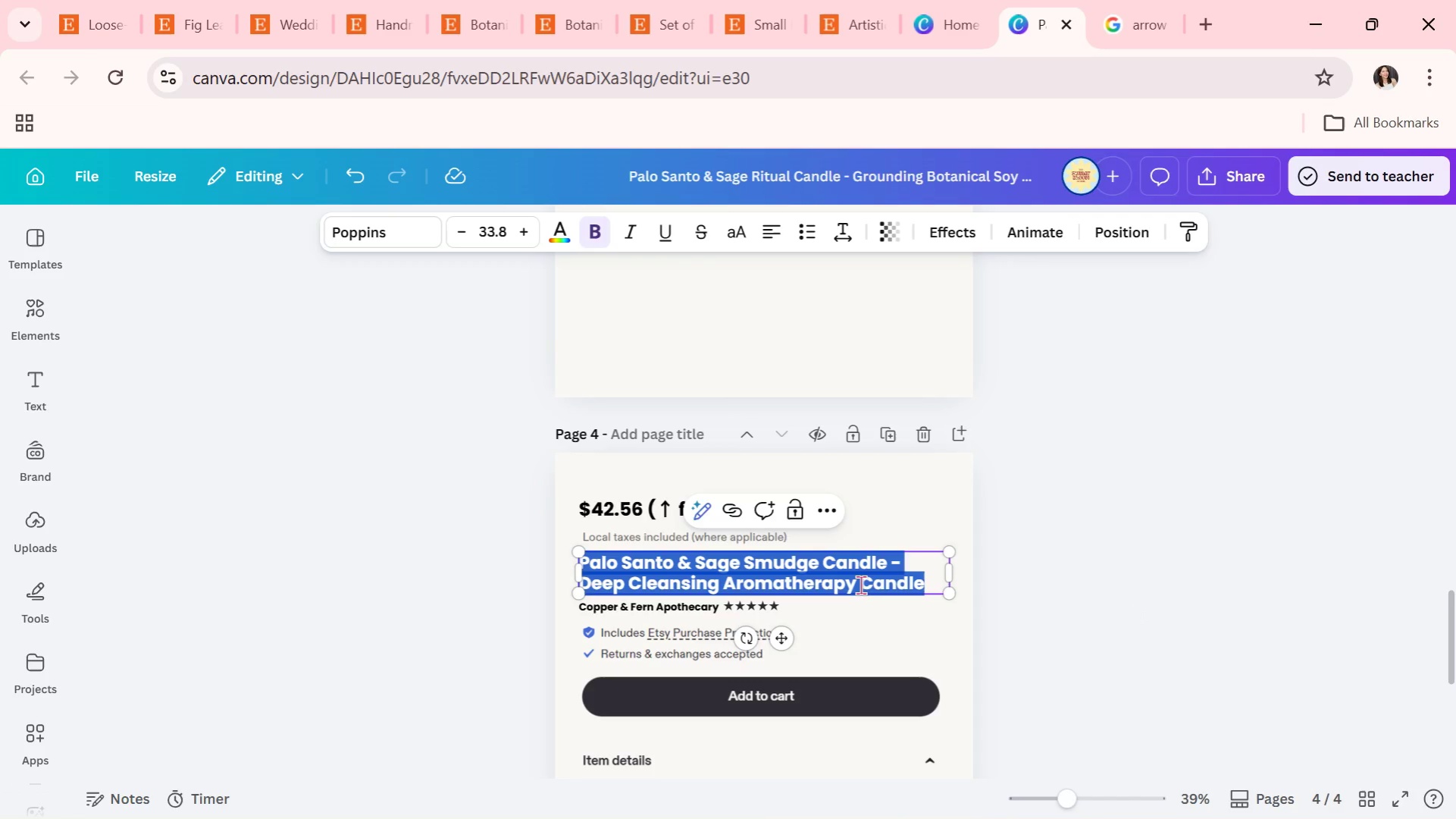 
type(Peppr)
key(Backspace)
type(ermint & Rosemary Focus Candle - Clarity & Energy Boost )
 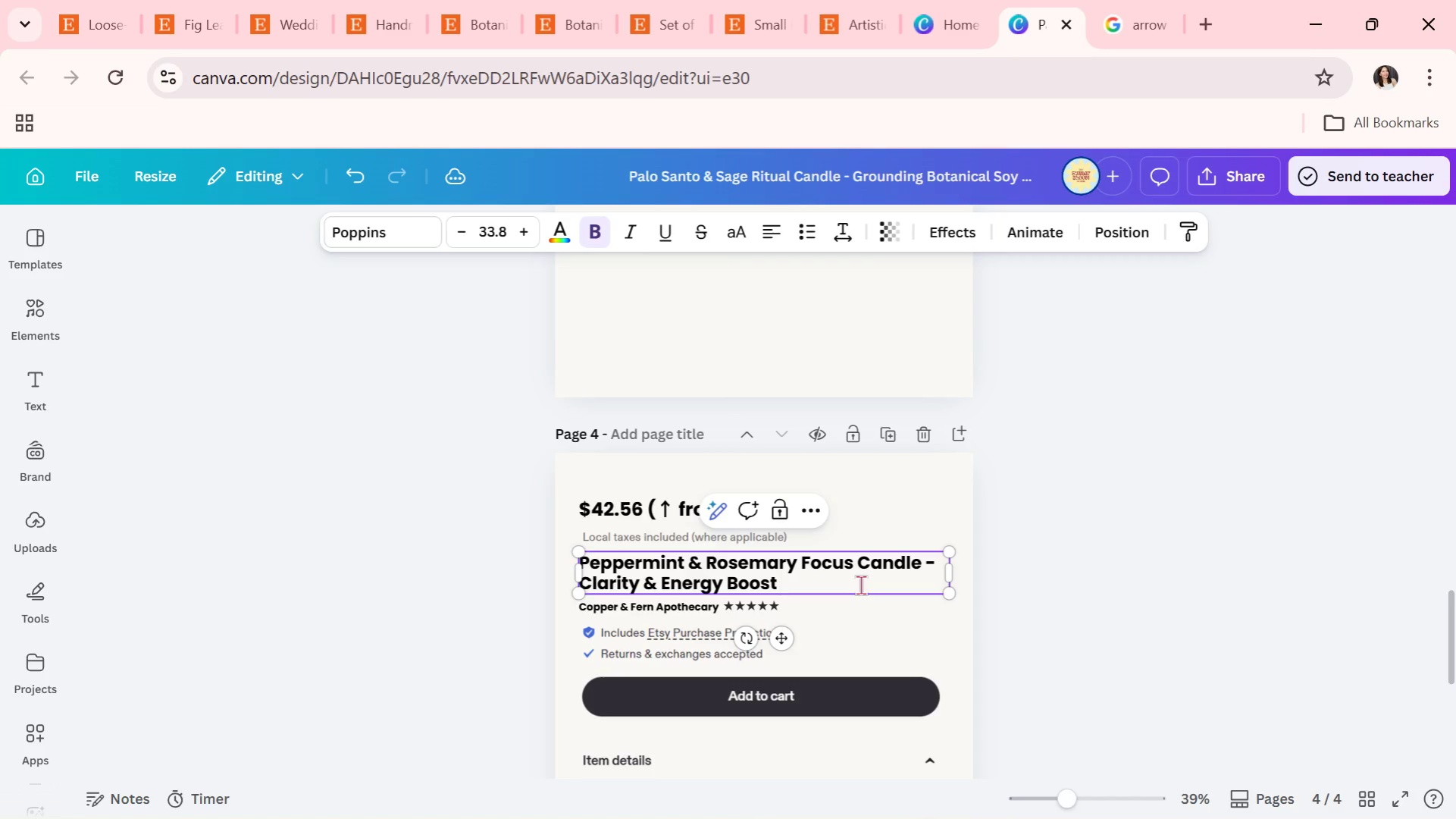 
left_click([1087, 615])
 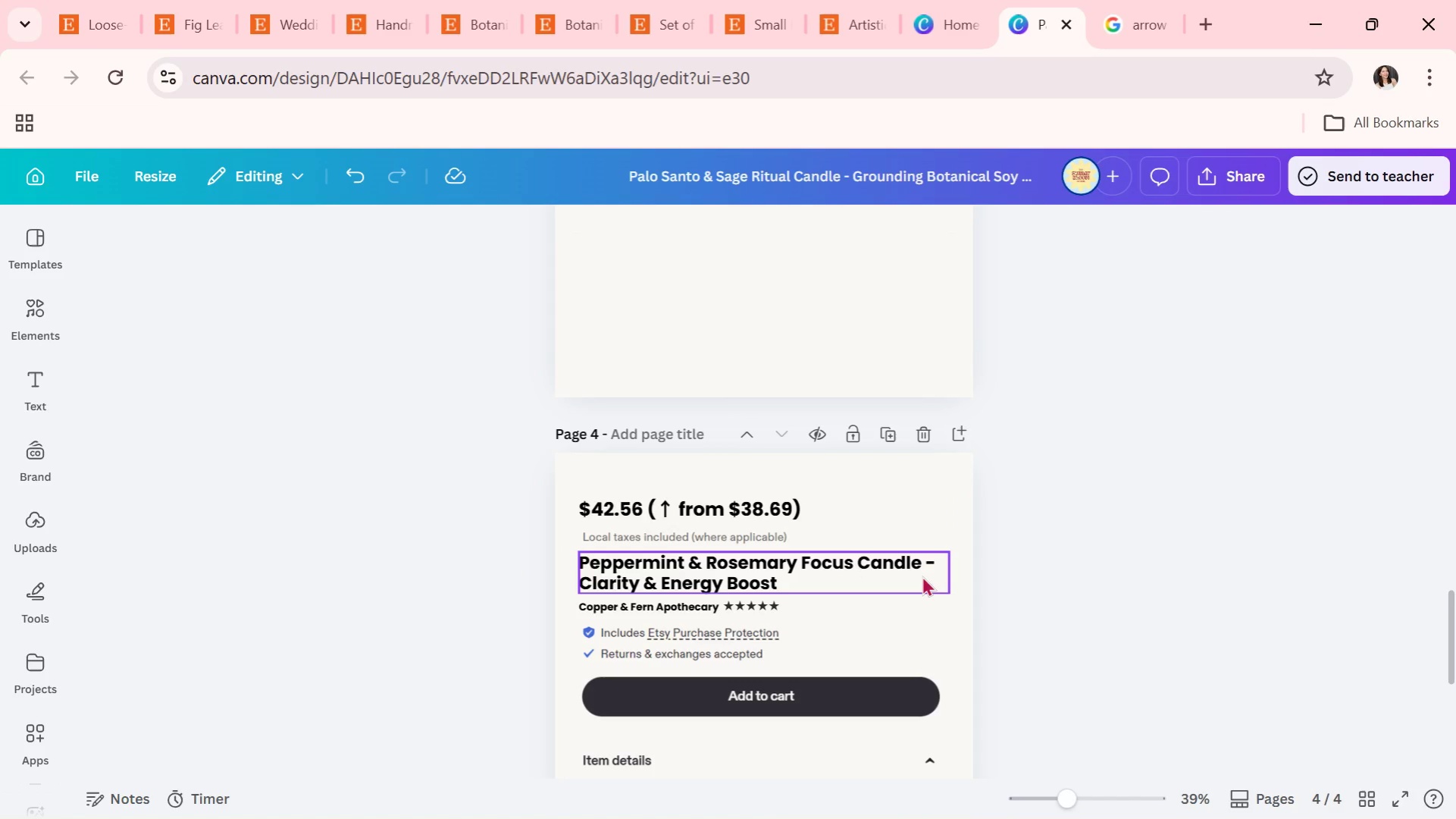 
wait(14.61)
 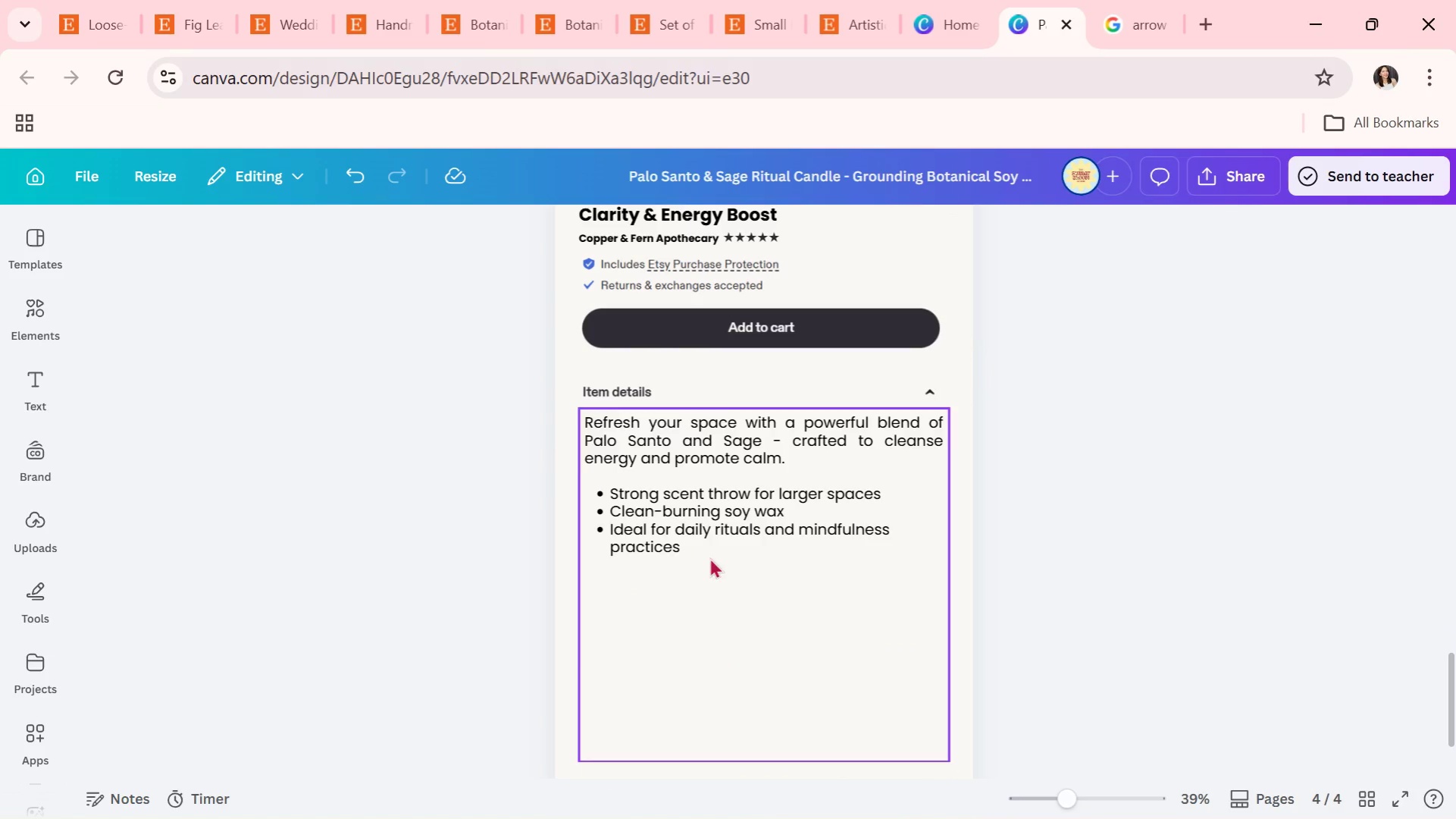 
left_click([712, 528])
 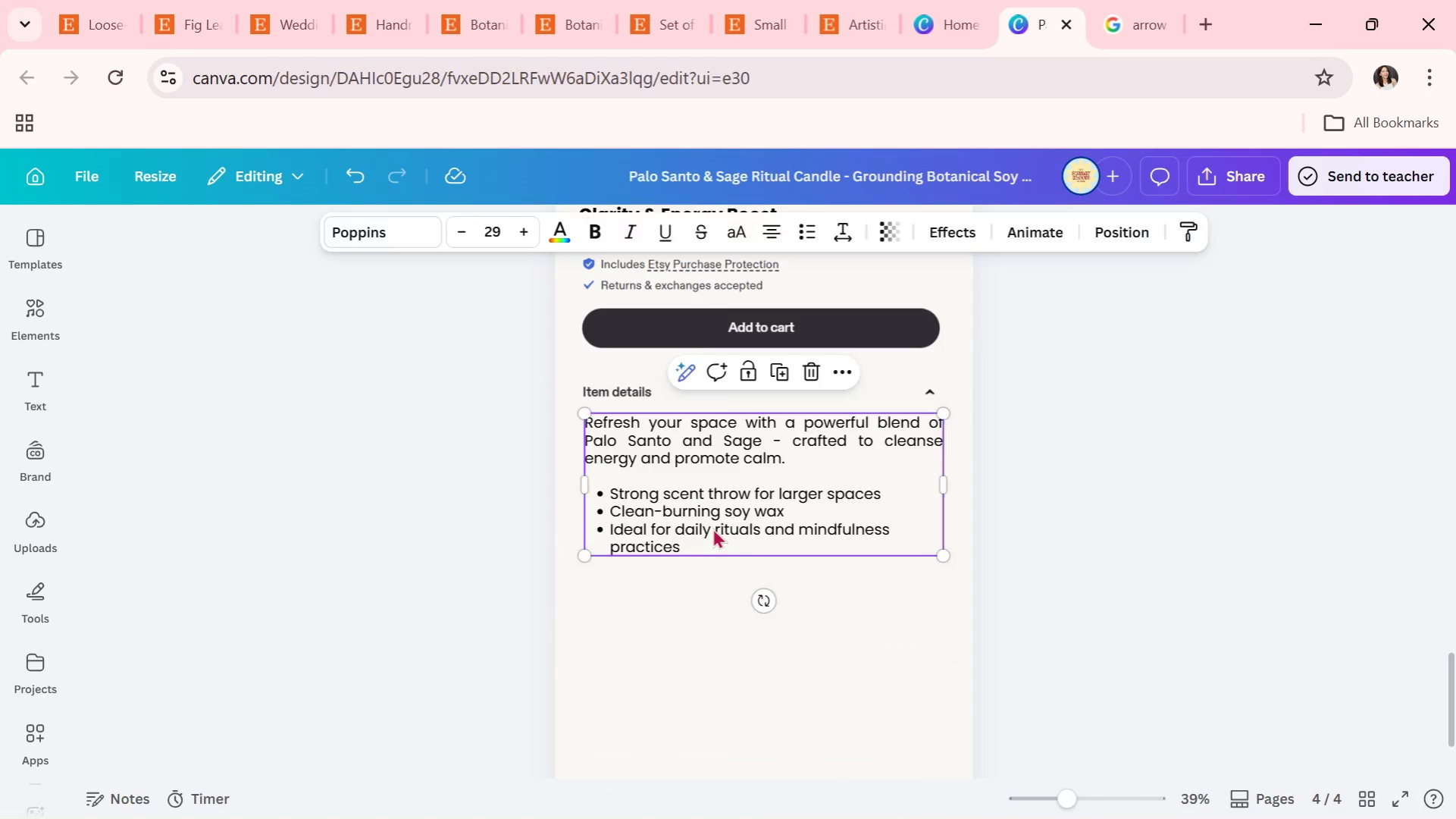 
scroll: coordinate [708, 662], scroll_direction: down, amount: 3.0
 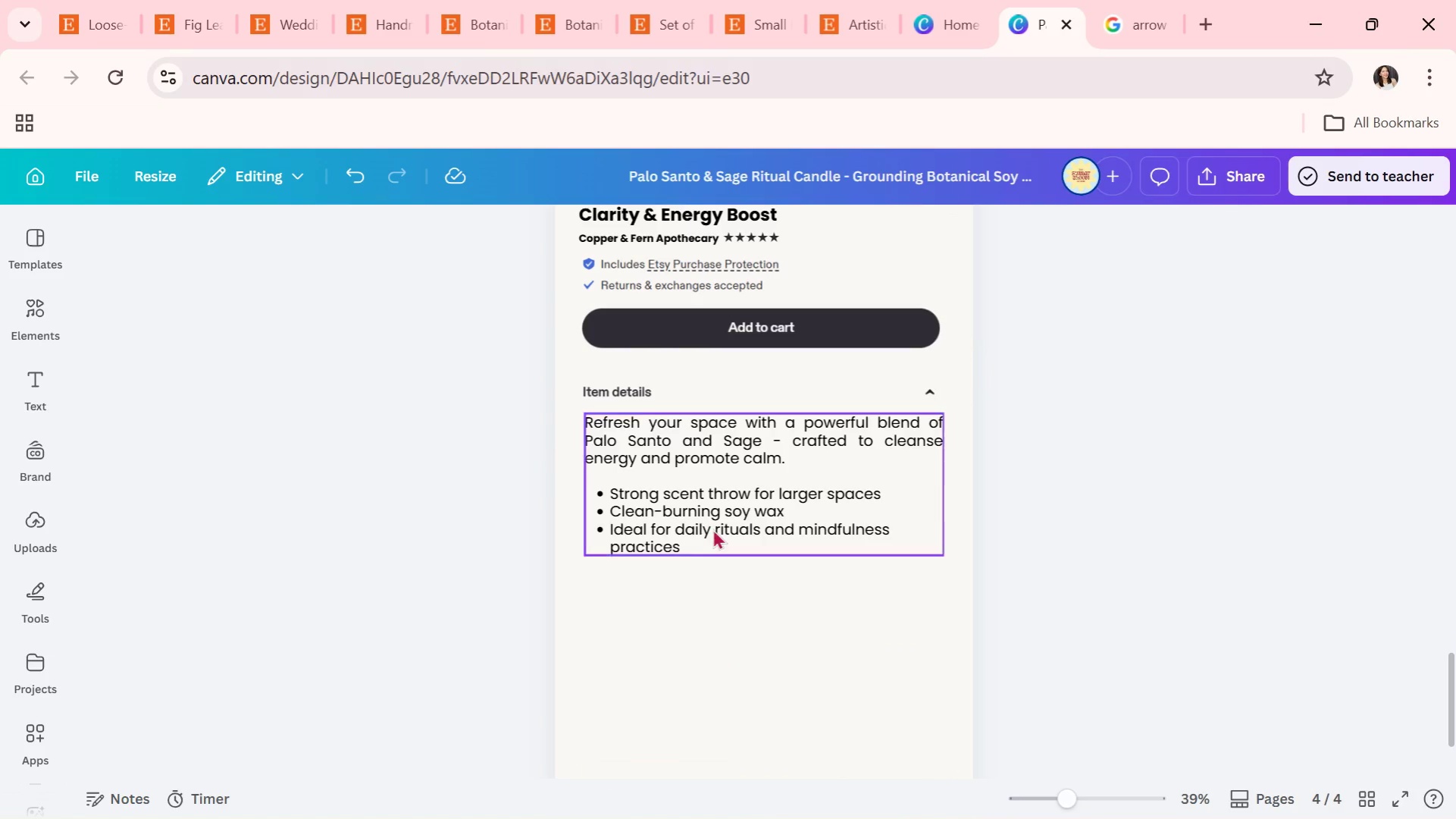 
double_click([712, 528])
 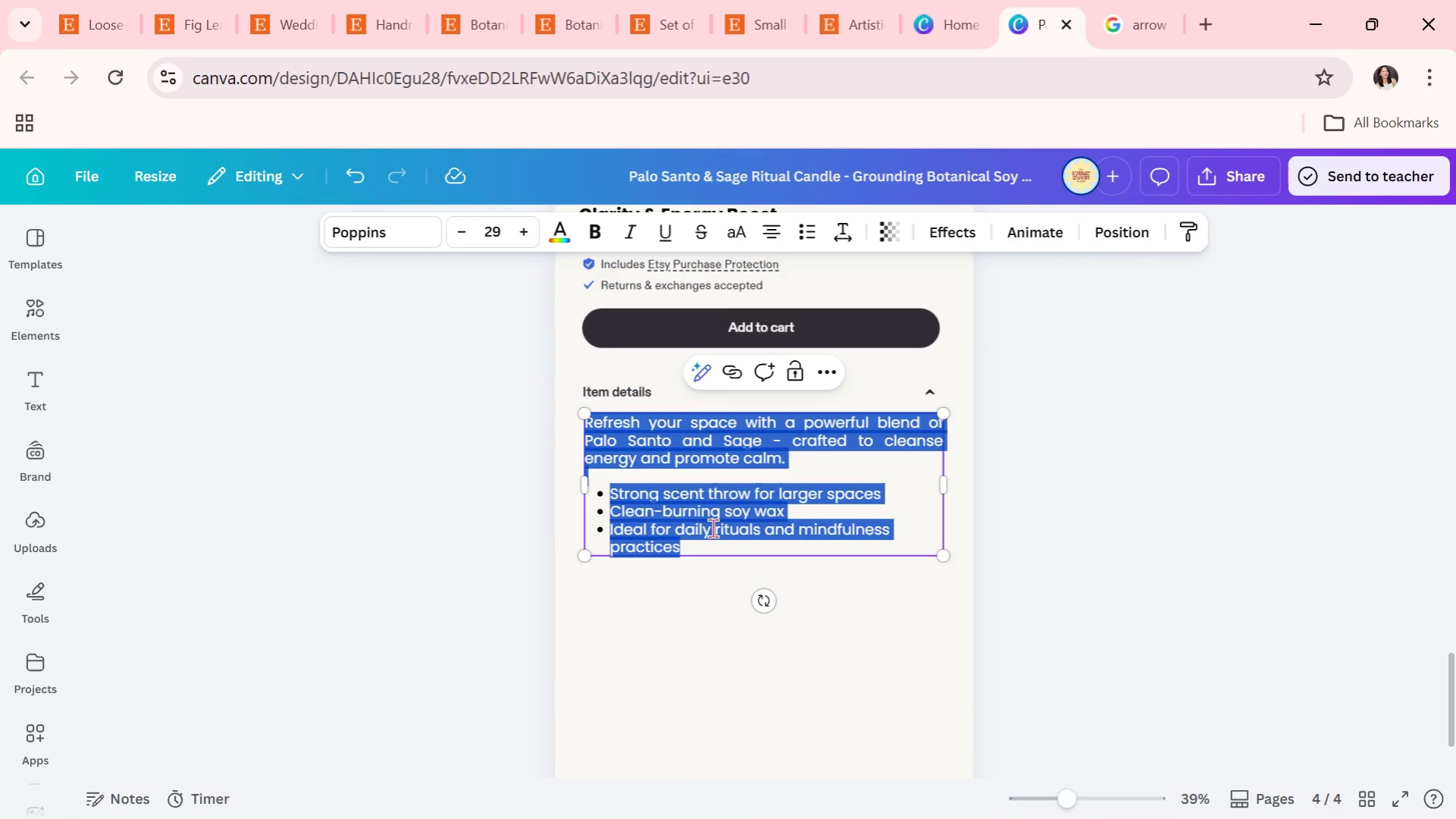 
type(Stay focused and refreshed with thi)
key(Backspace)
type(is invi)
 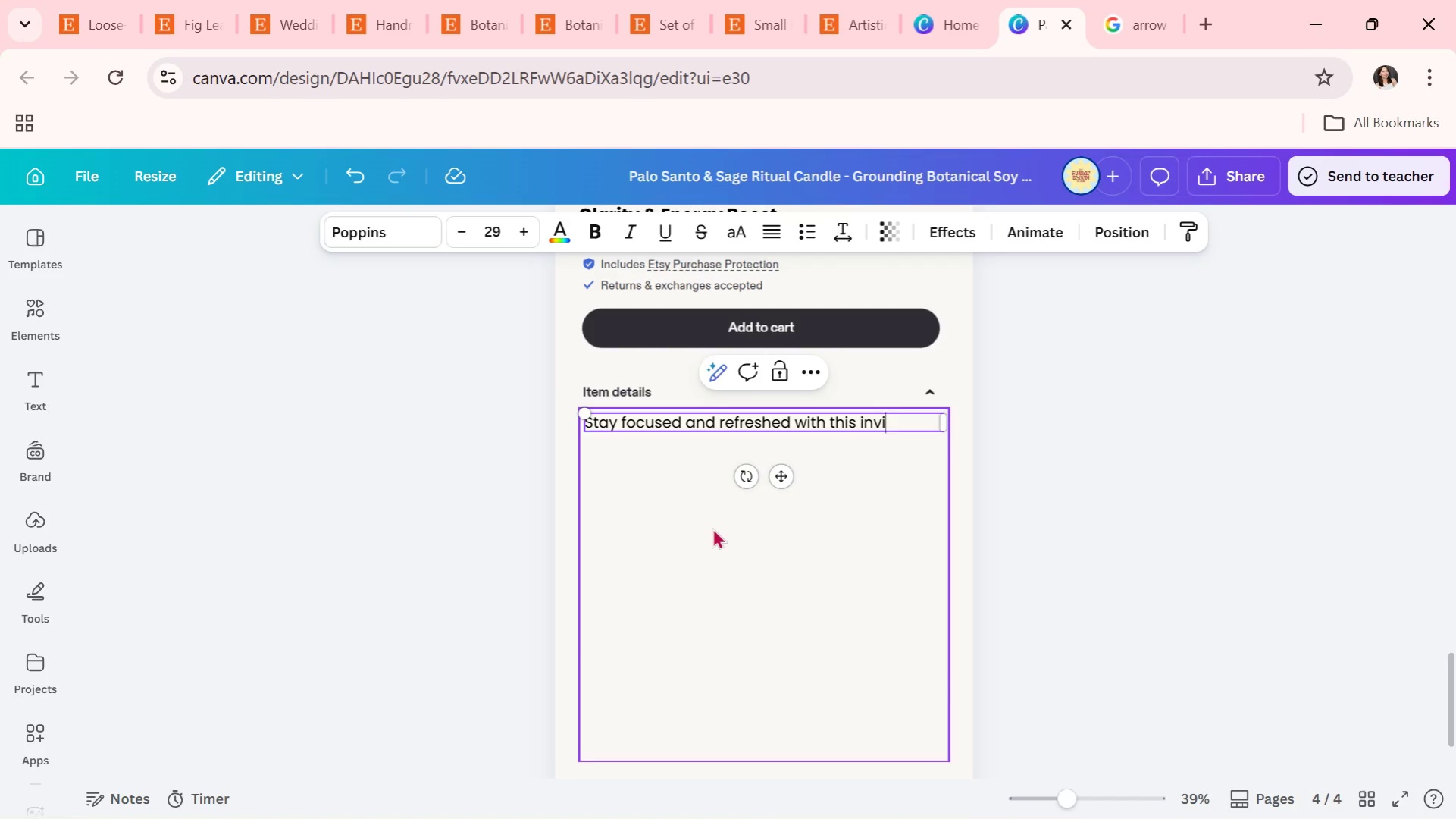 
type(gorating peppermint and rosemw)
key(Backspace)
type(ary blend.)
 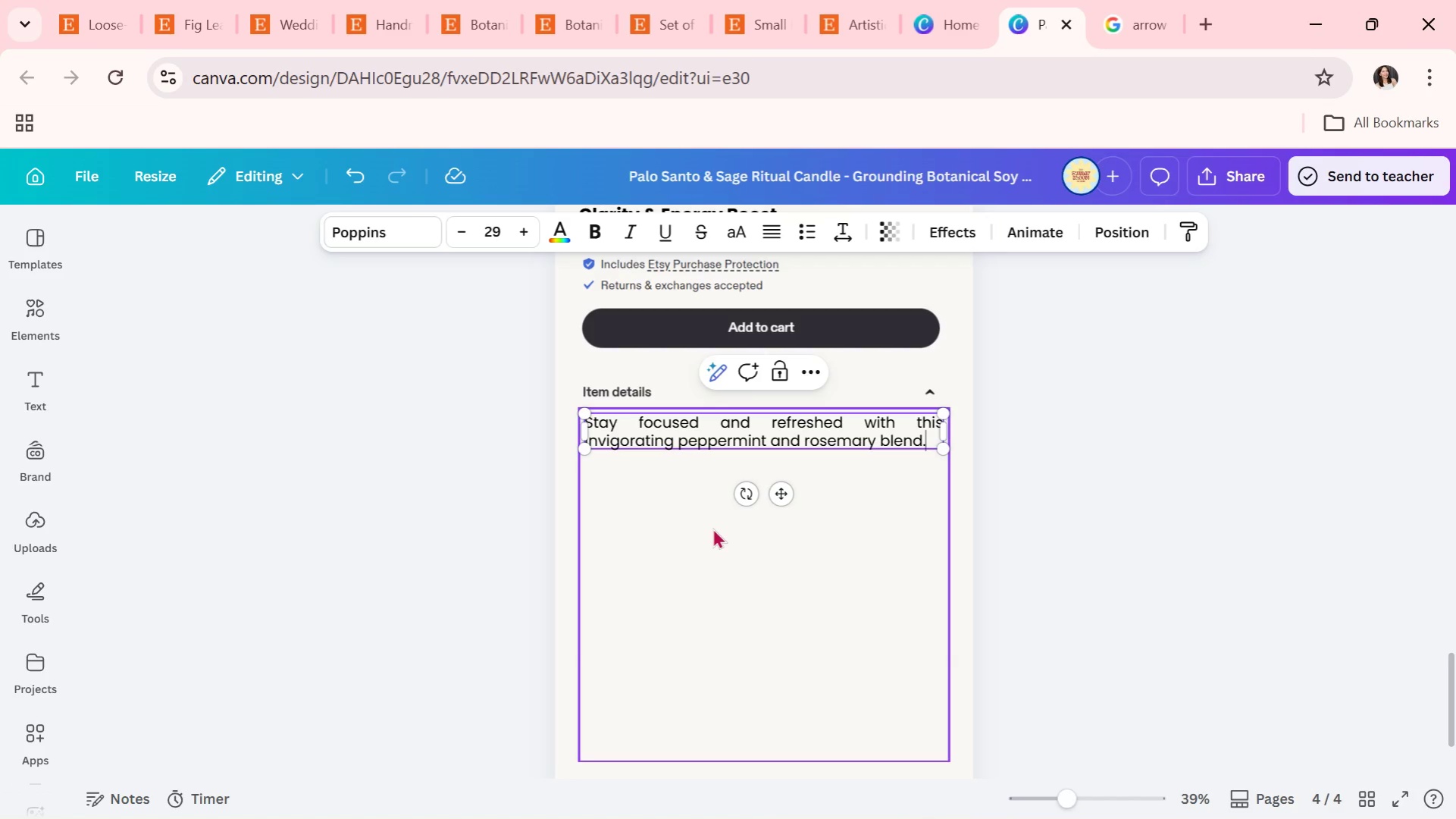 
key(Enter)
 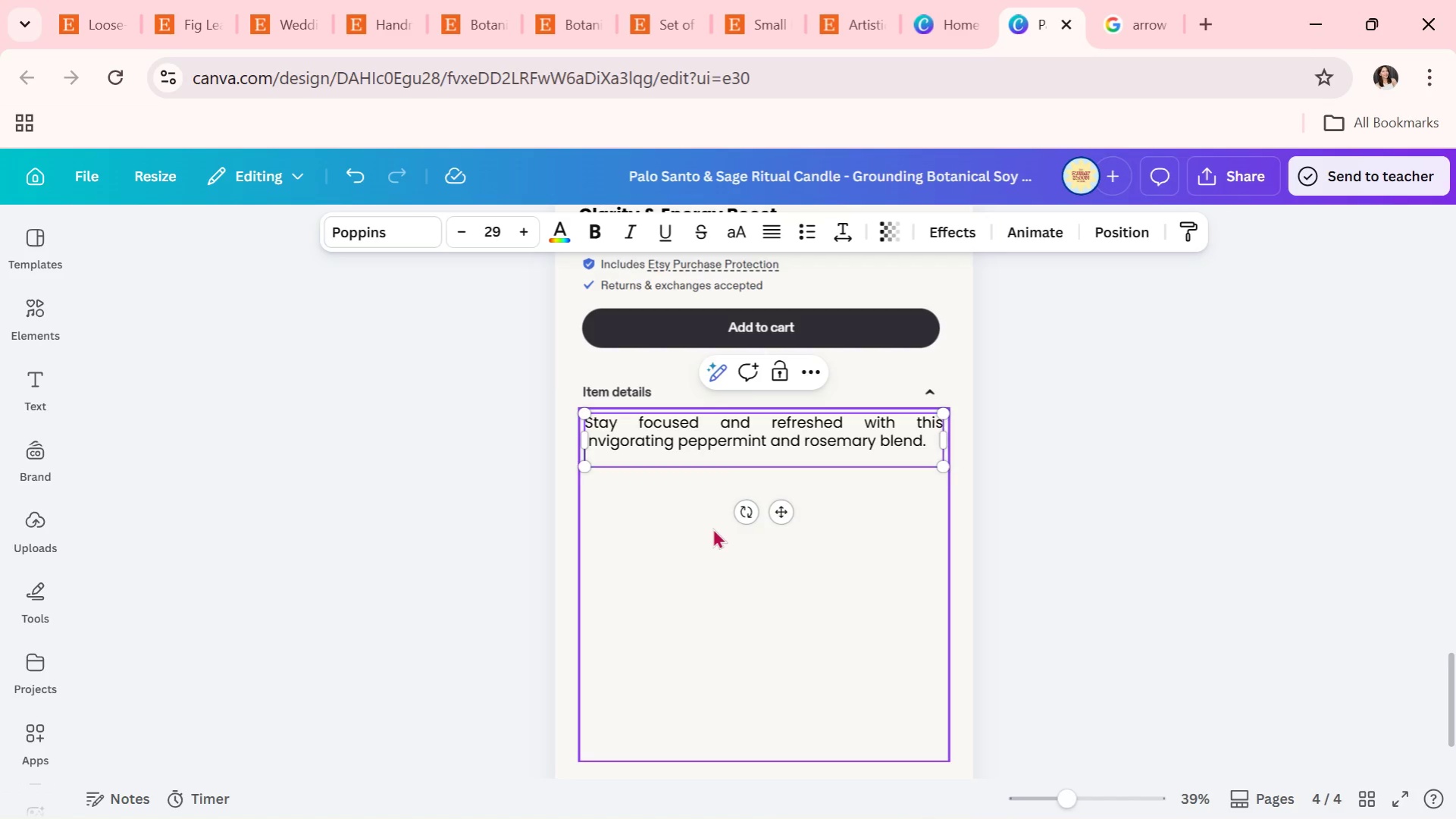 
key(Enter)
 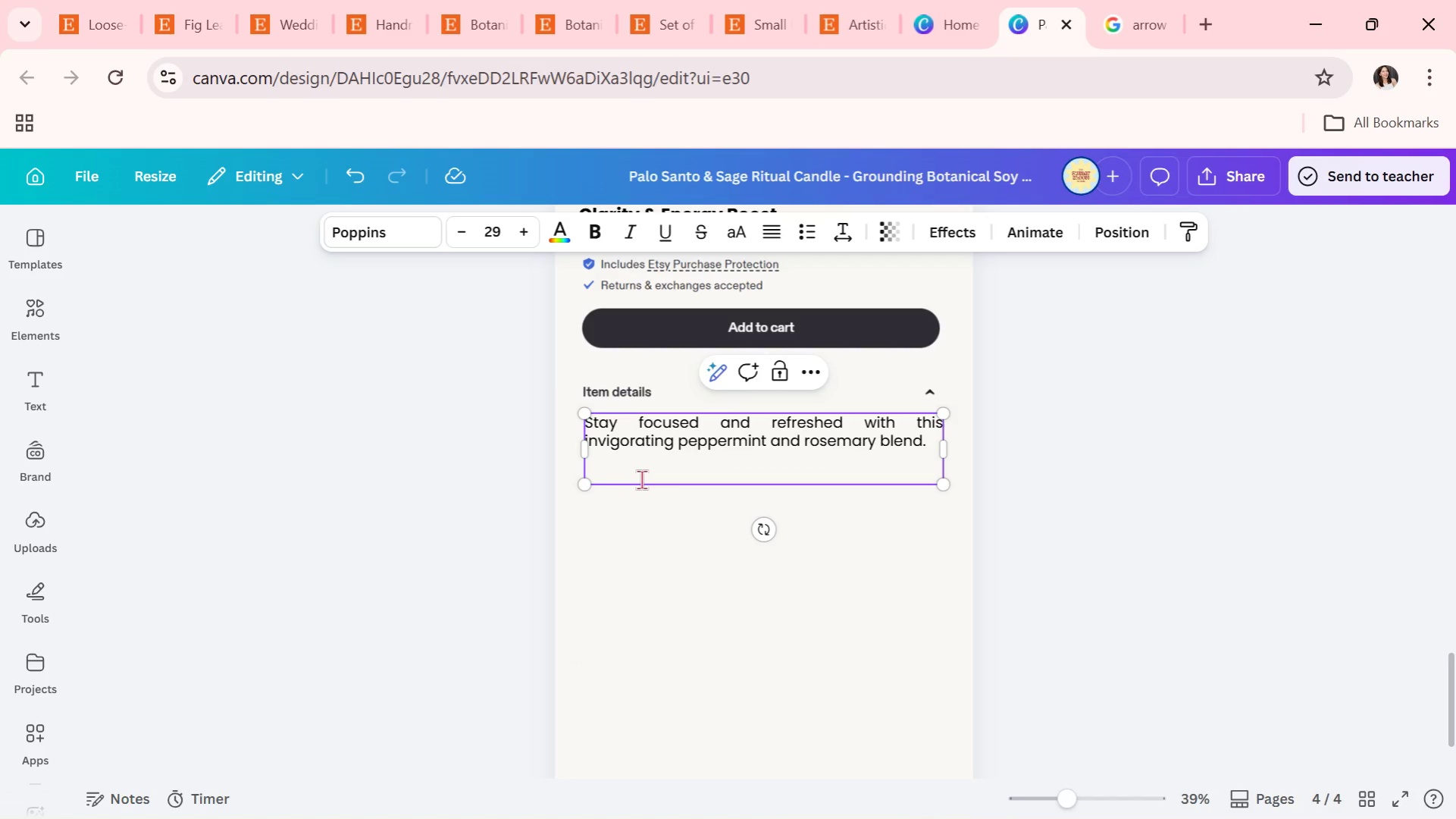 
wait(12.31)
 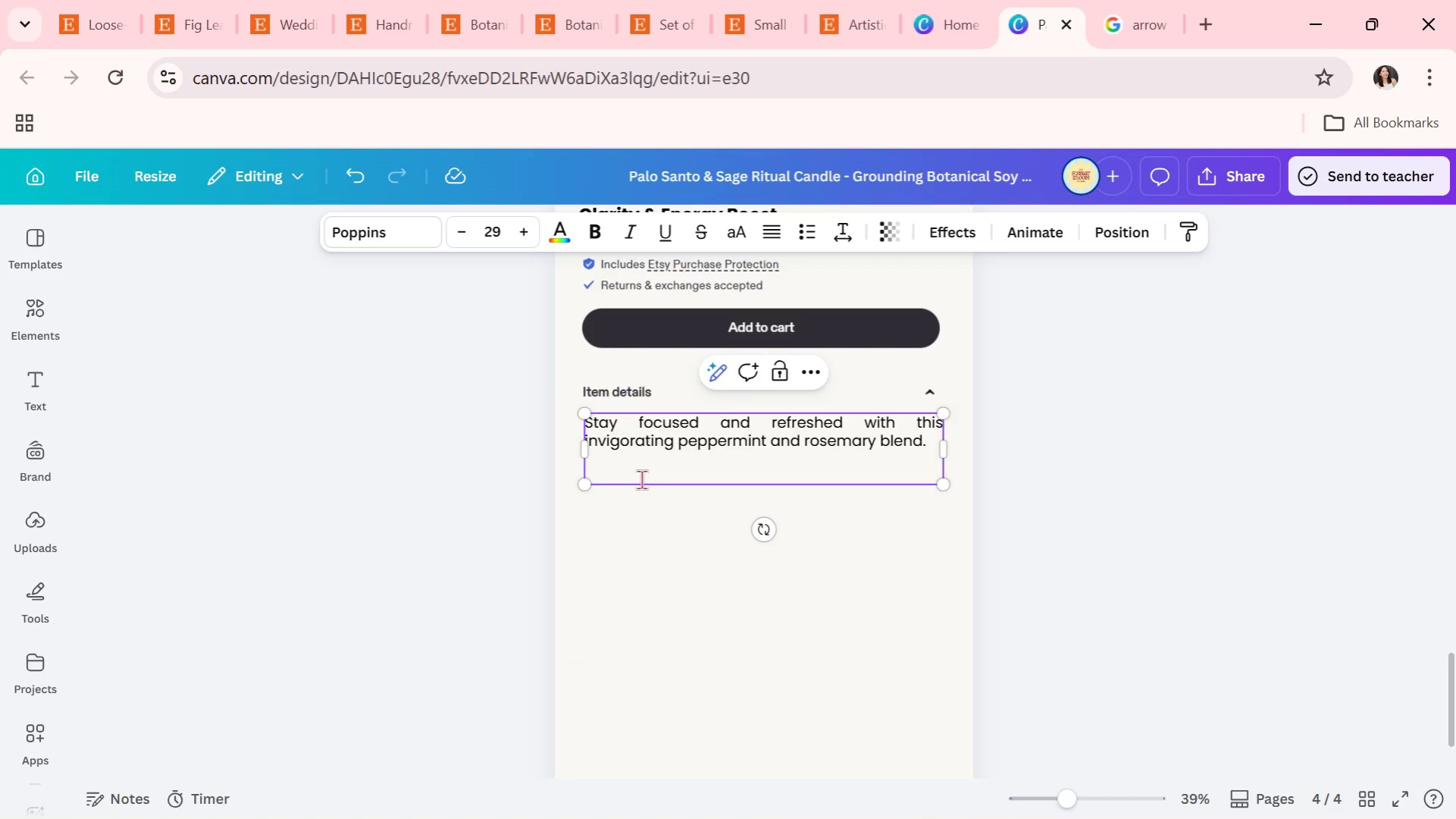 
left_click([800, 224])
 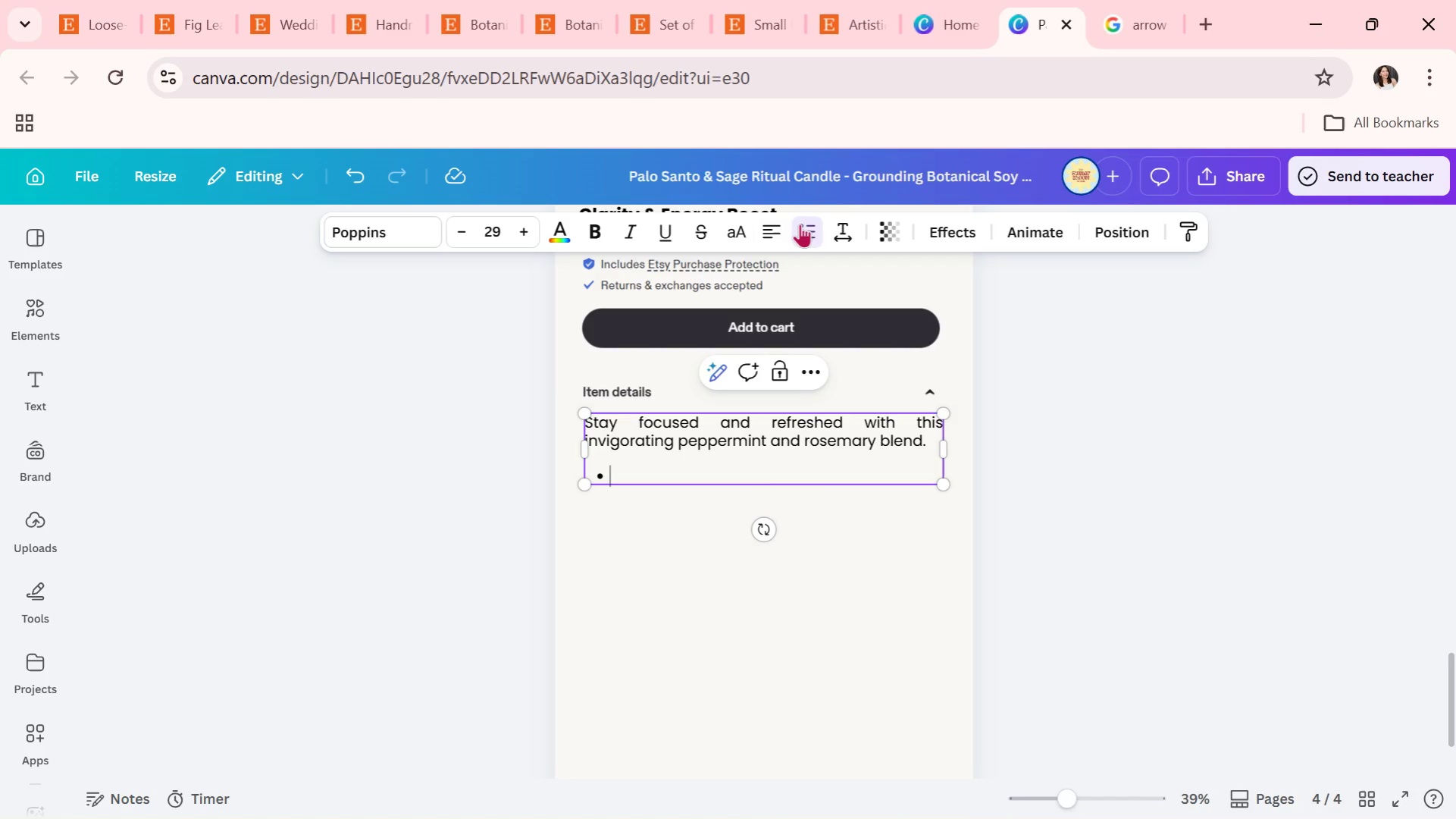 
type(Stimuat)
key(Backspace)
key(Backspace)
type(lating aroma for productivity)
 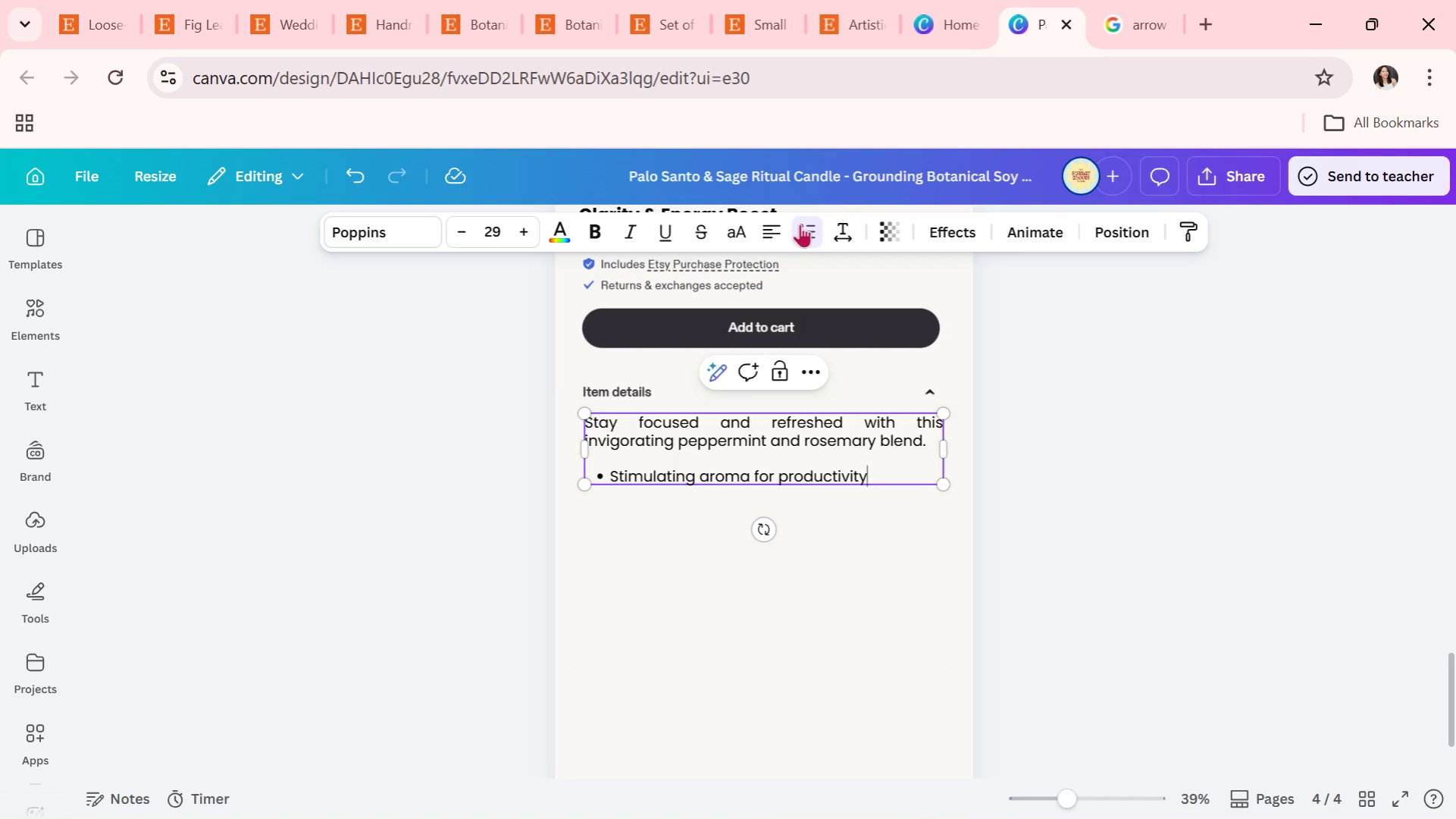 
key(Enter)
 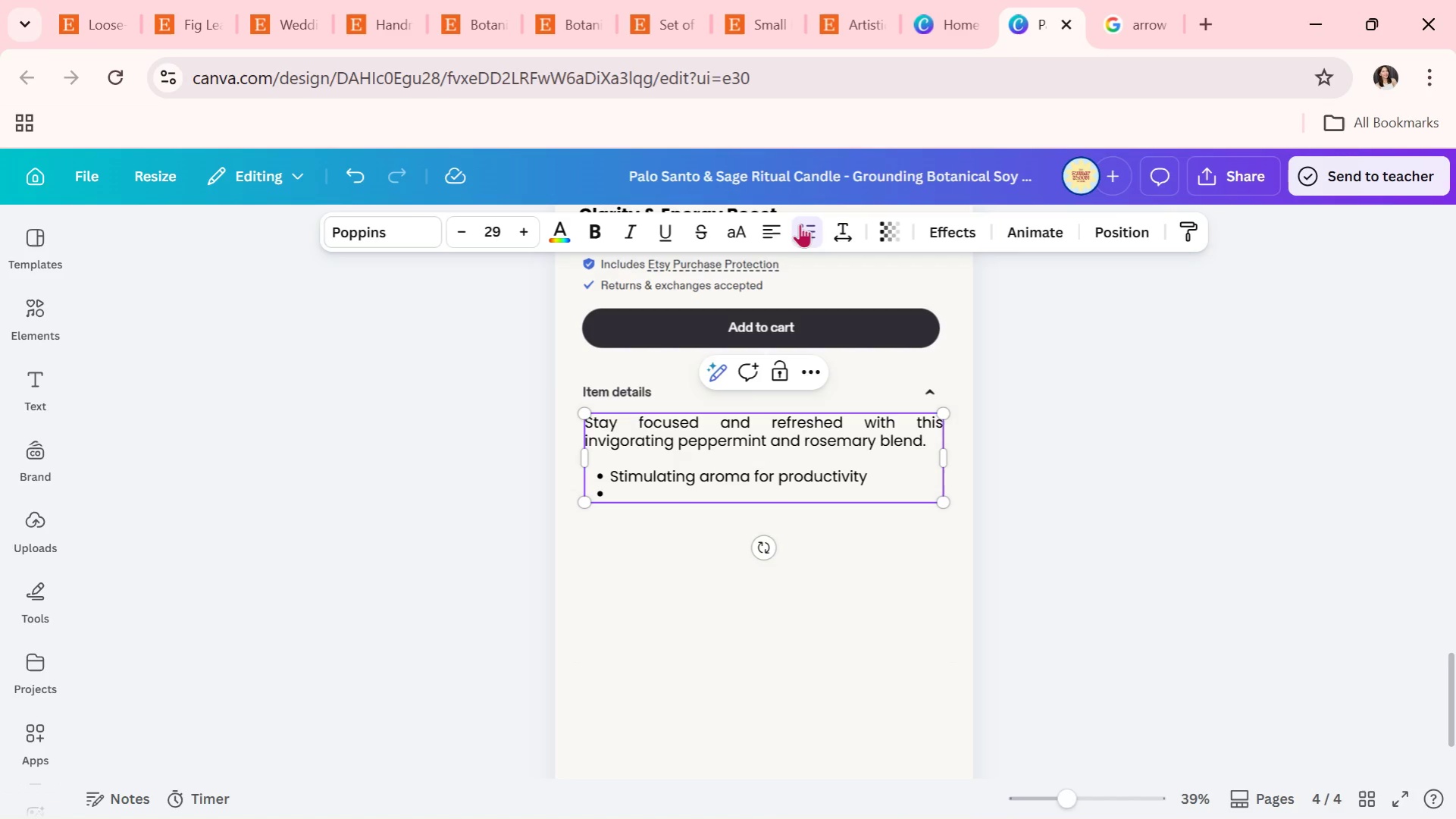 
type(Clean and crisp scent profile)
 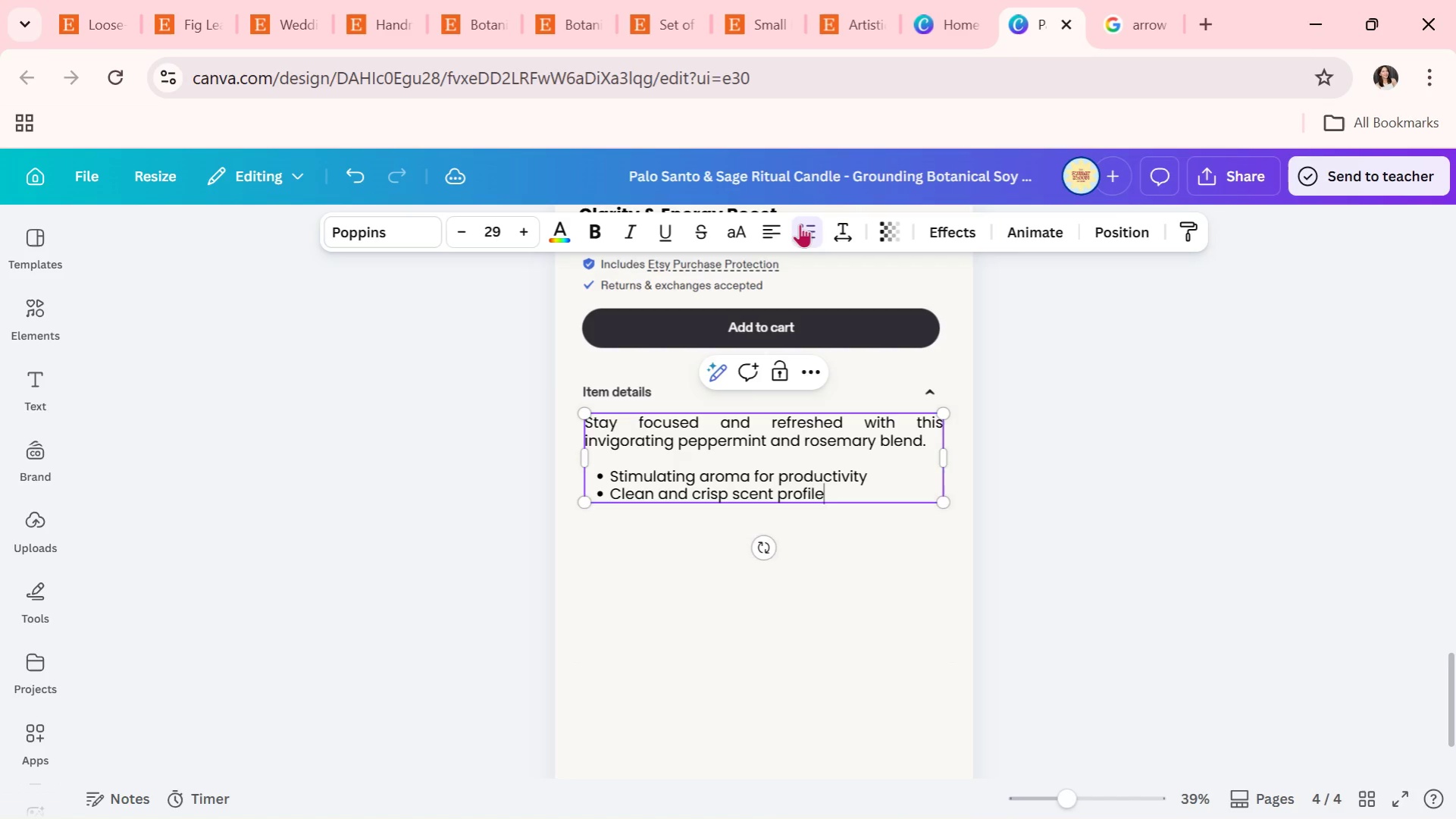 
key(Enter)
 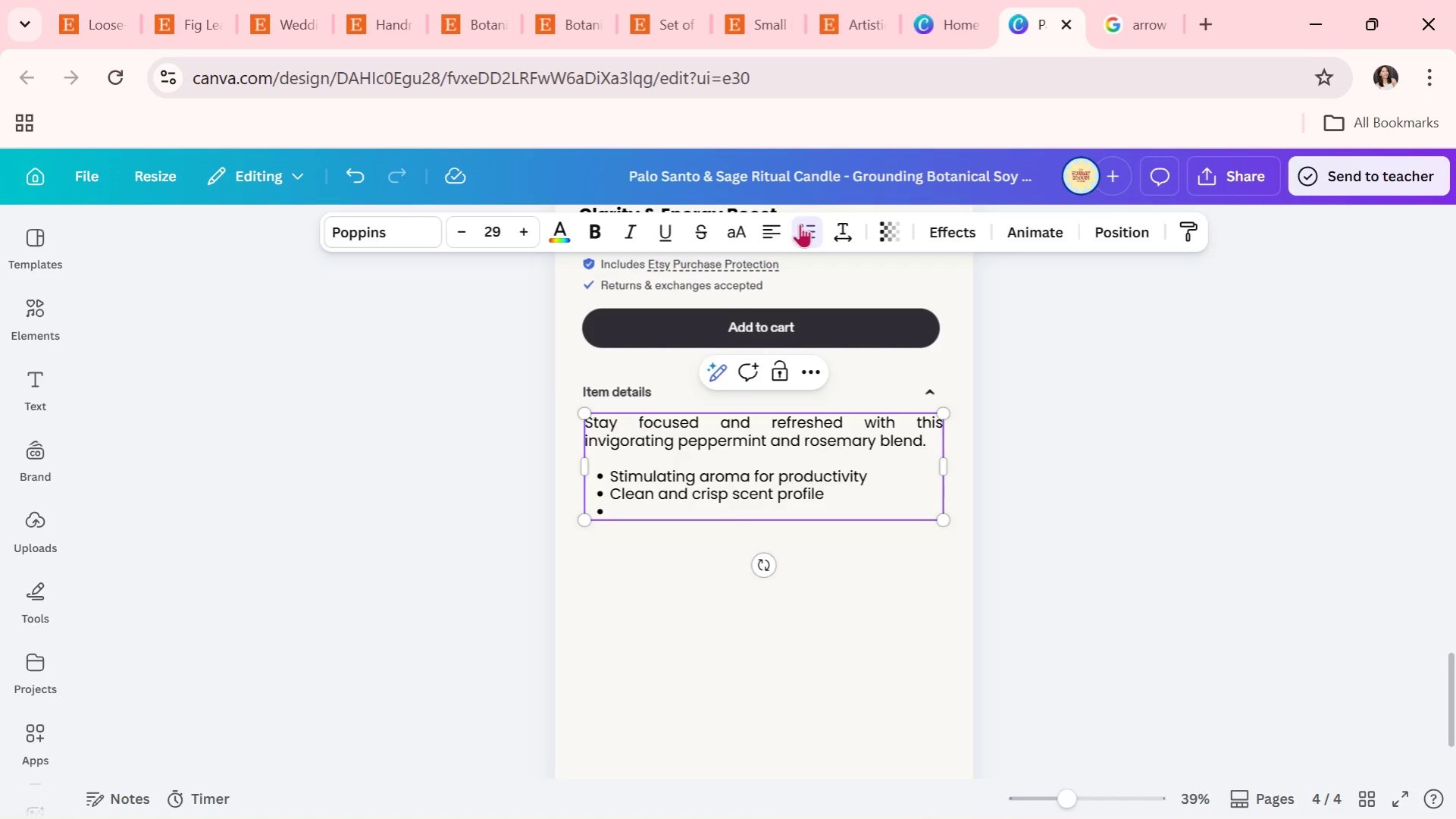 
type(Perfect for workspaces and study sessions)
 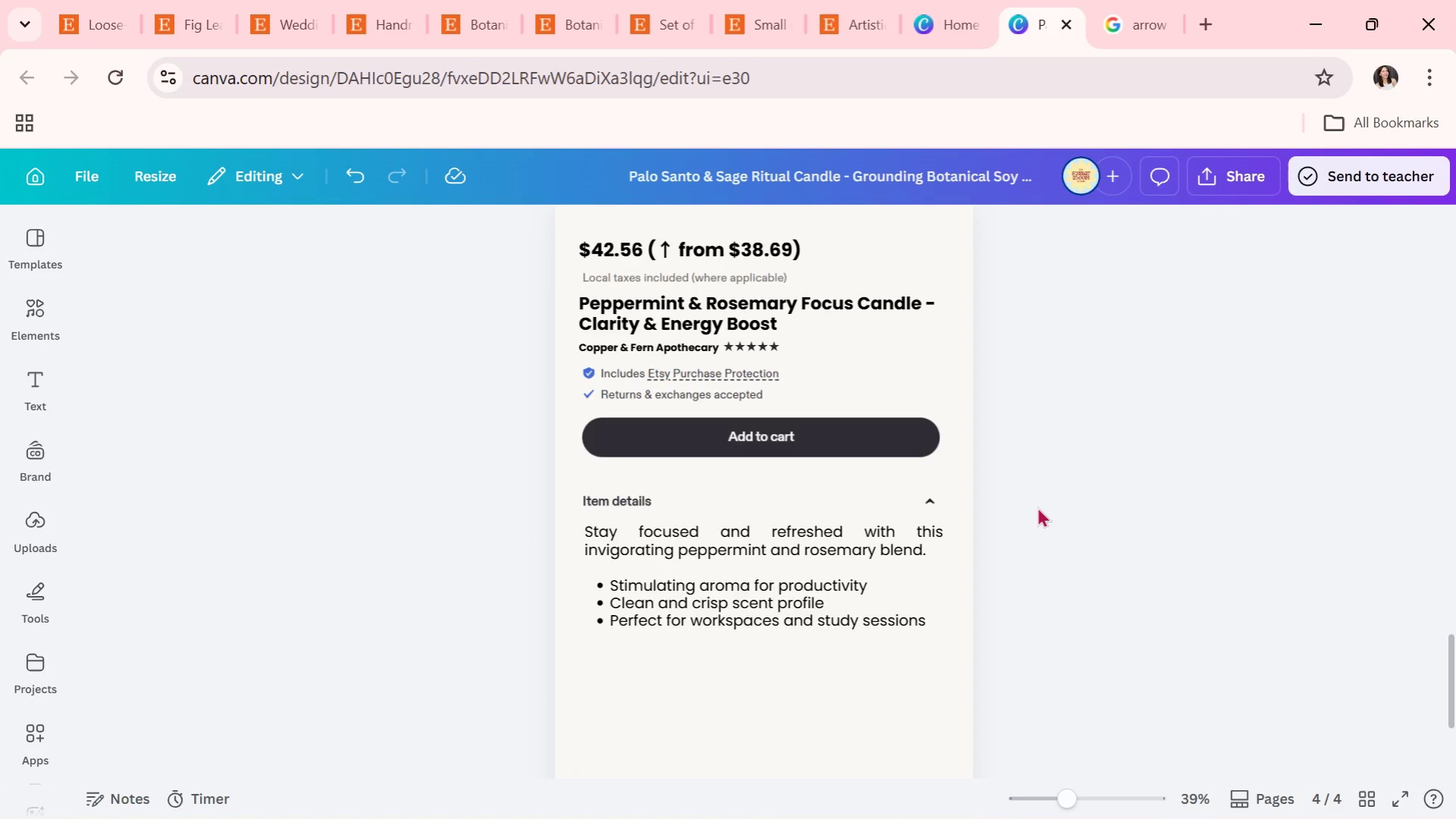 
wait(25.39)
 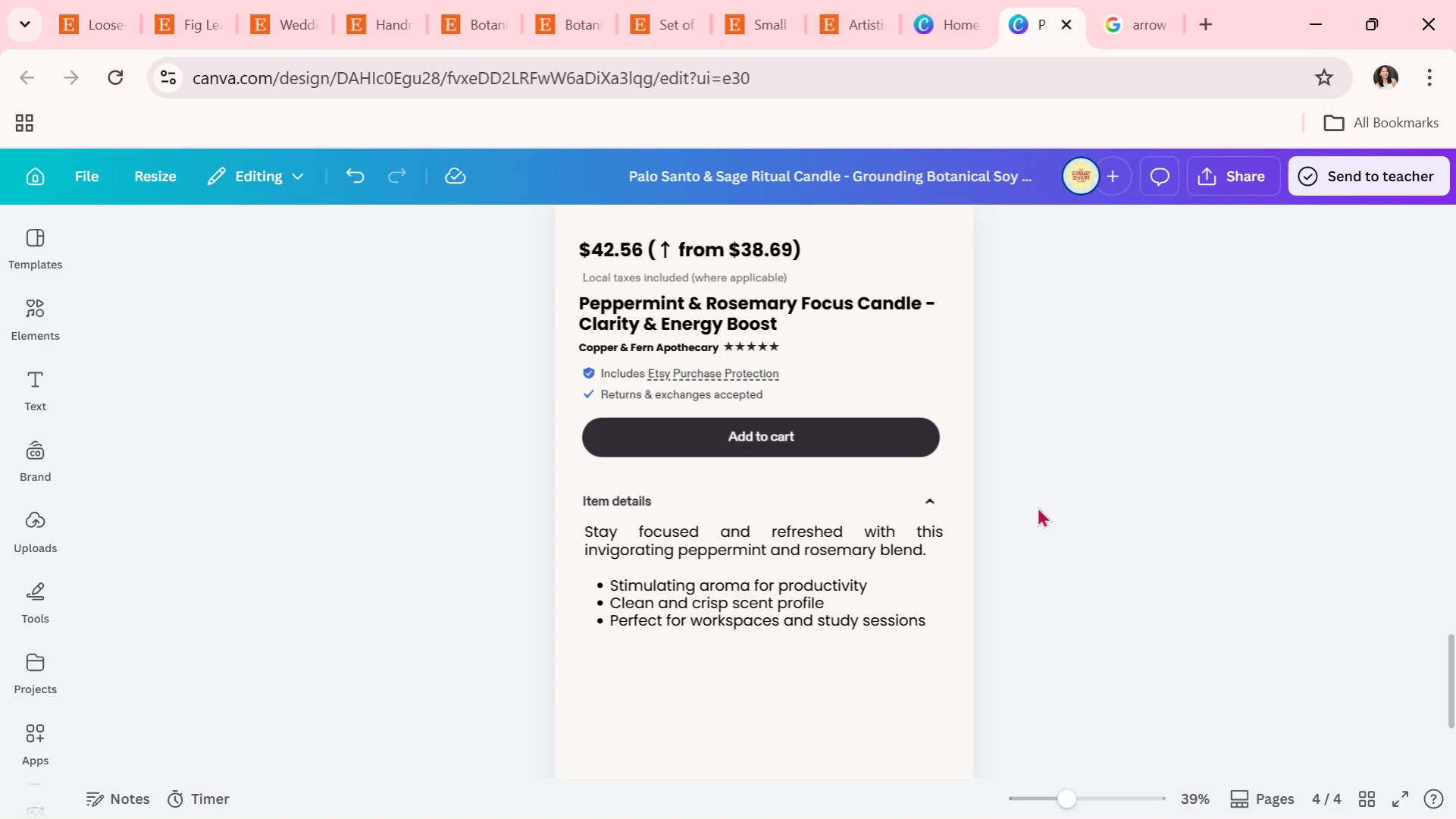 
scroll: coordinate [1027, 600], scroll_direction: up, amount: 1.0
 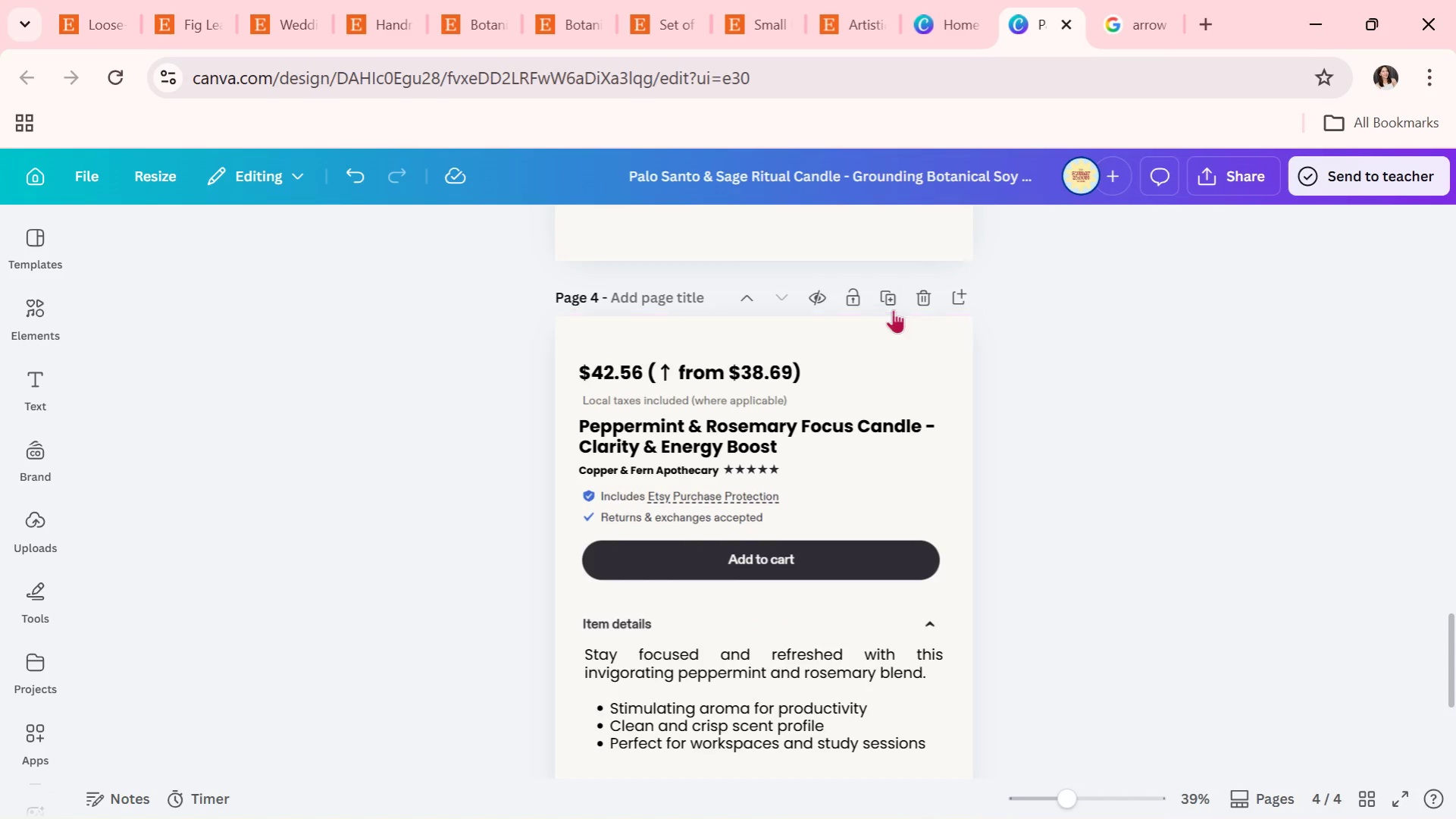 
left_click([893, 308])
 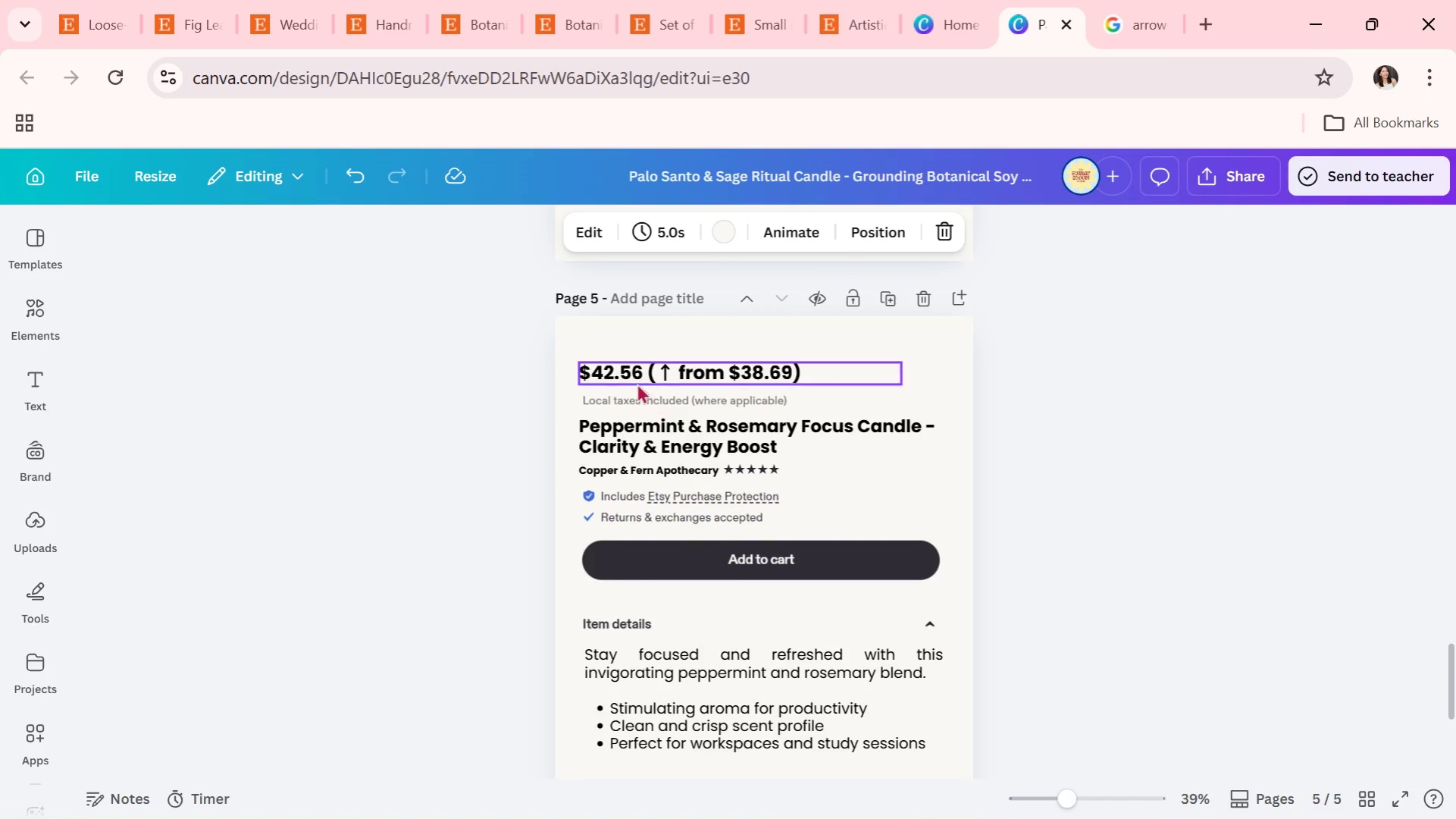 
double_click([632, 376])
 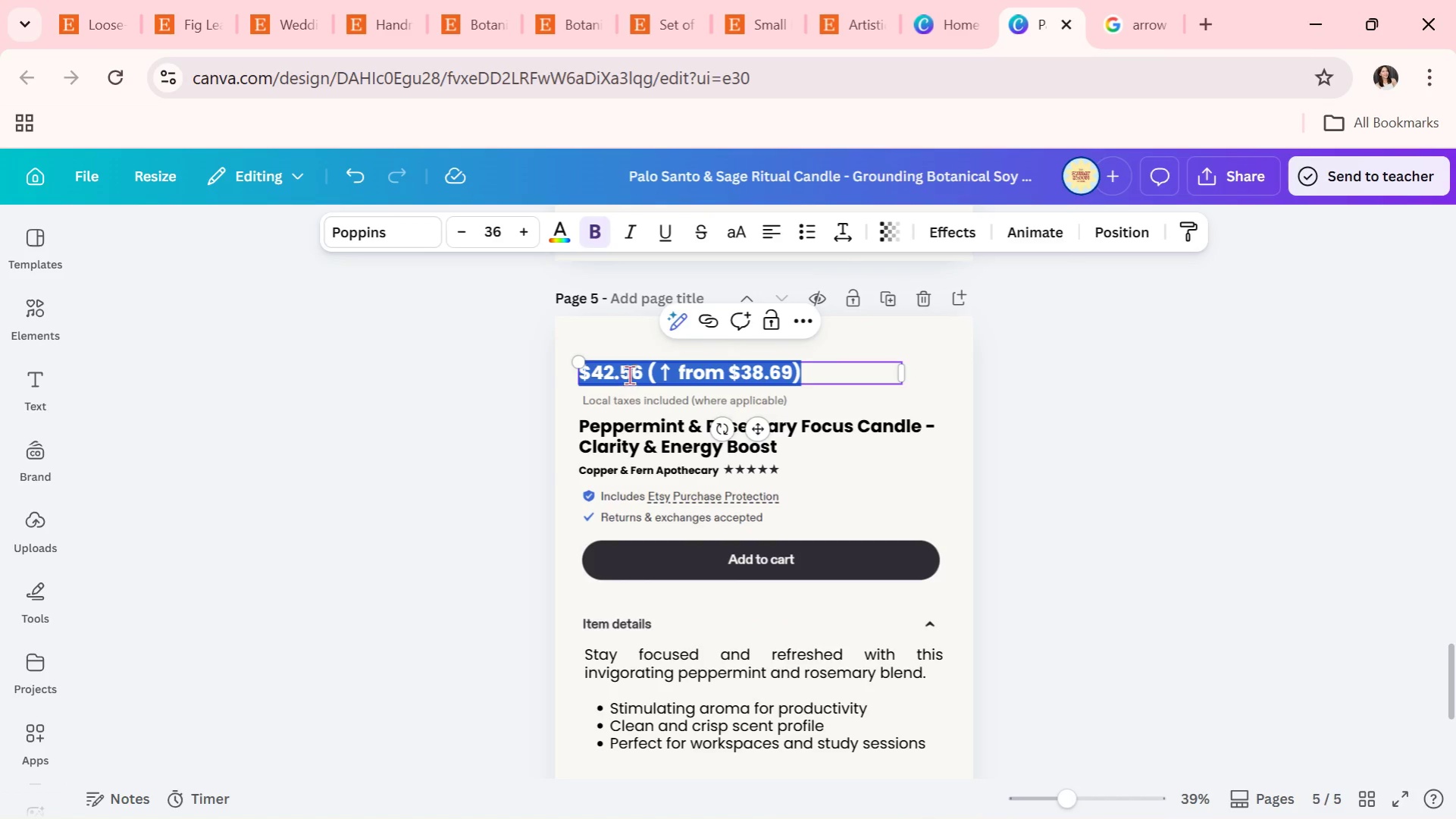 
triple_click([629, 375])
 